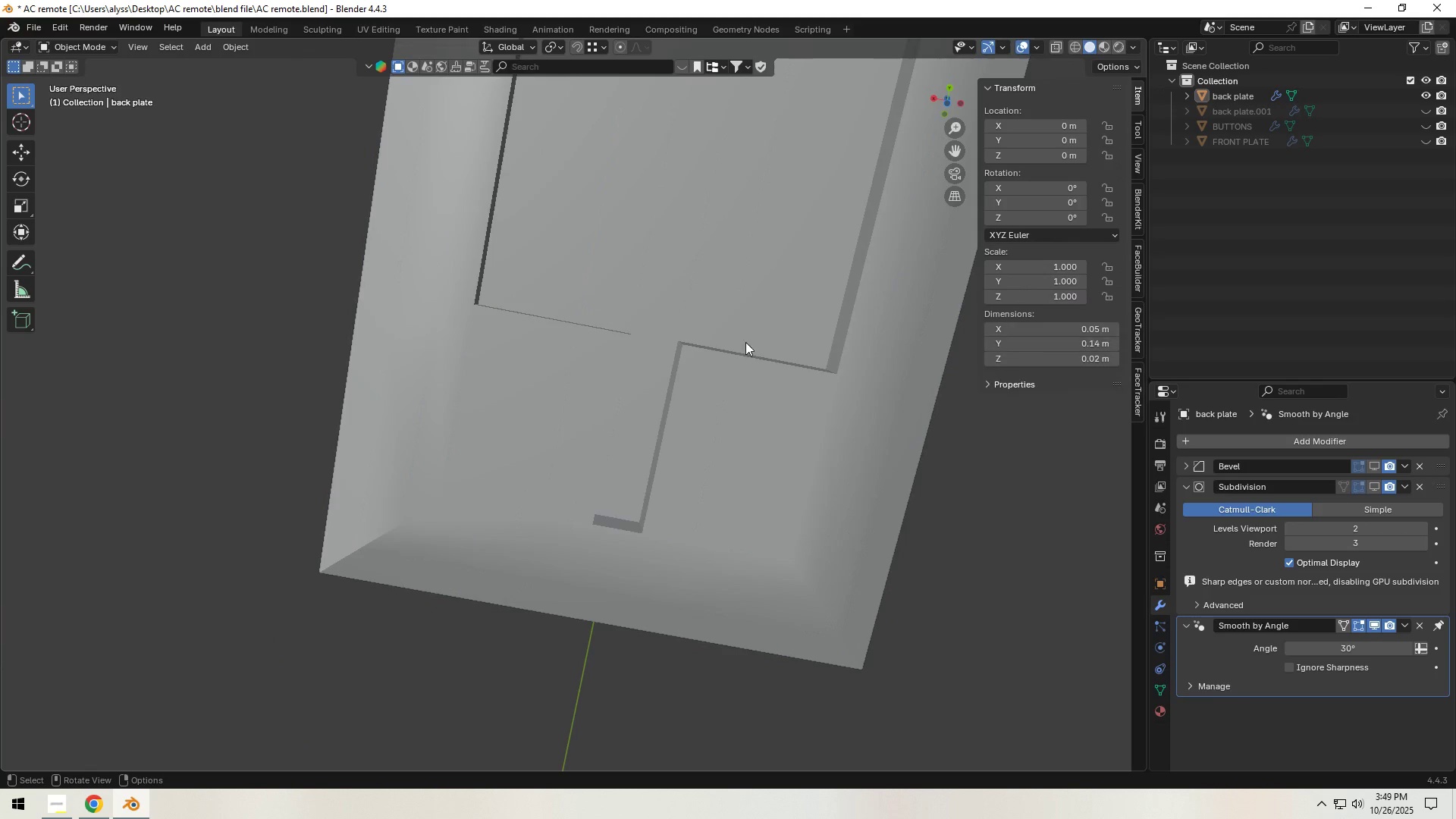 
scroll: coordinate [754, 354], scroll_direction: down, amount: 1.0
 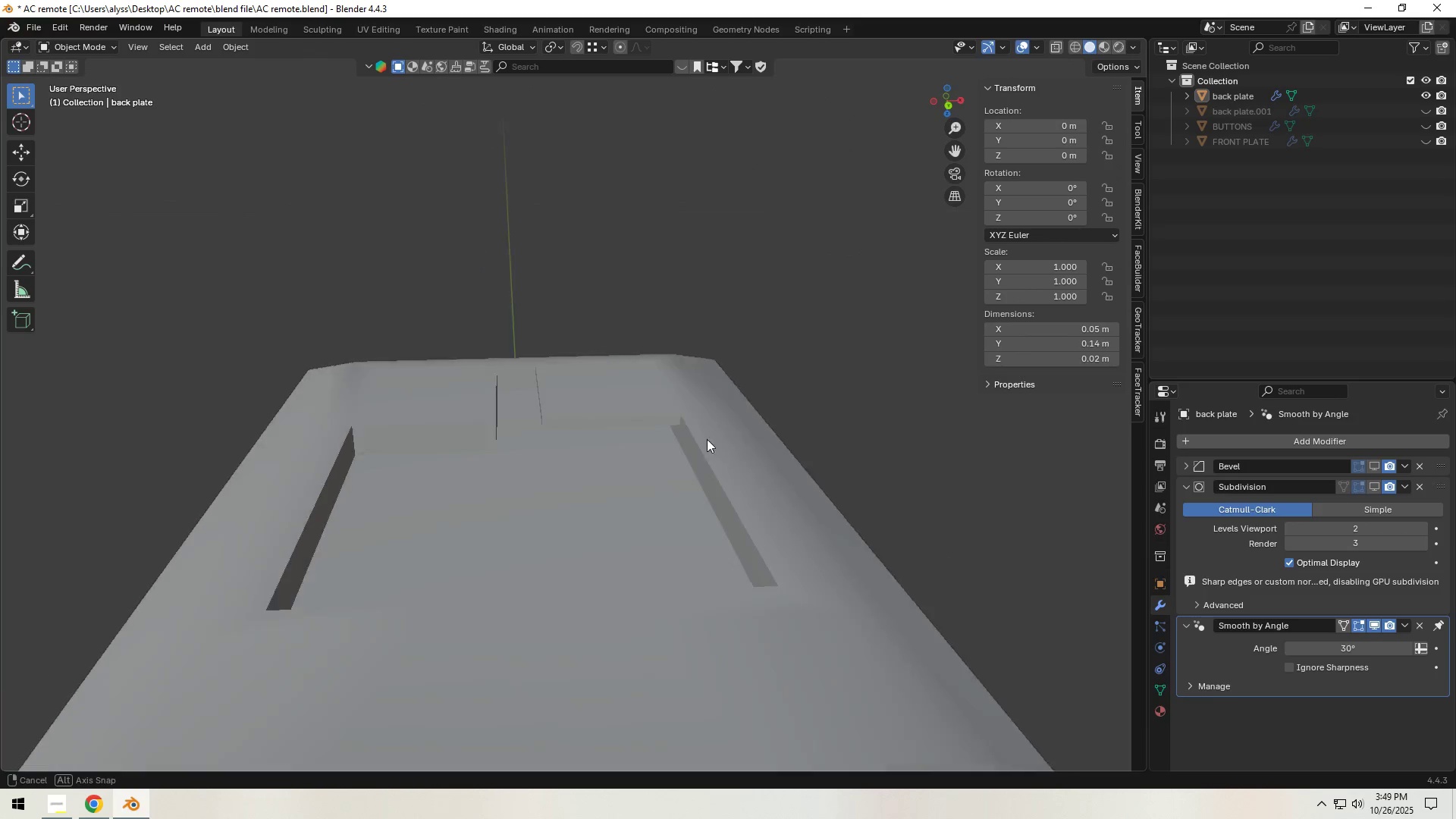 
left_click([883, 503])
 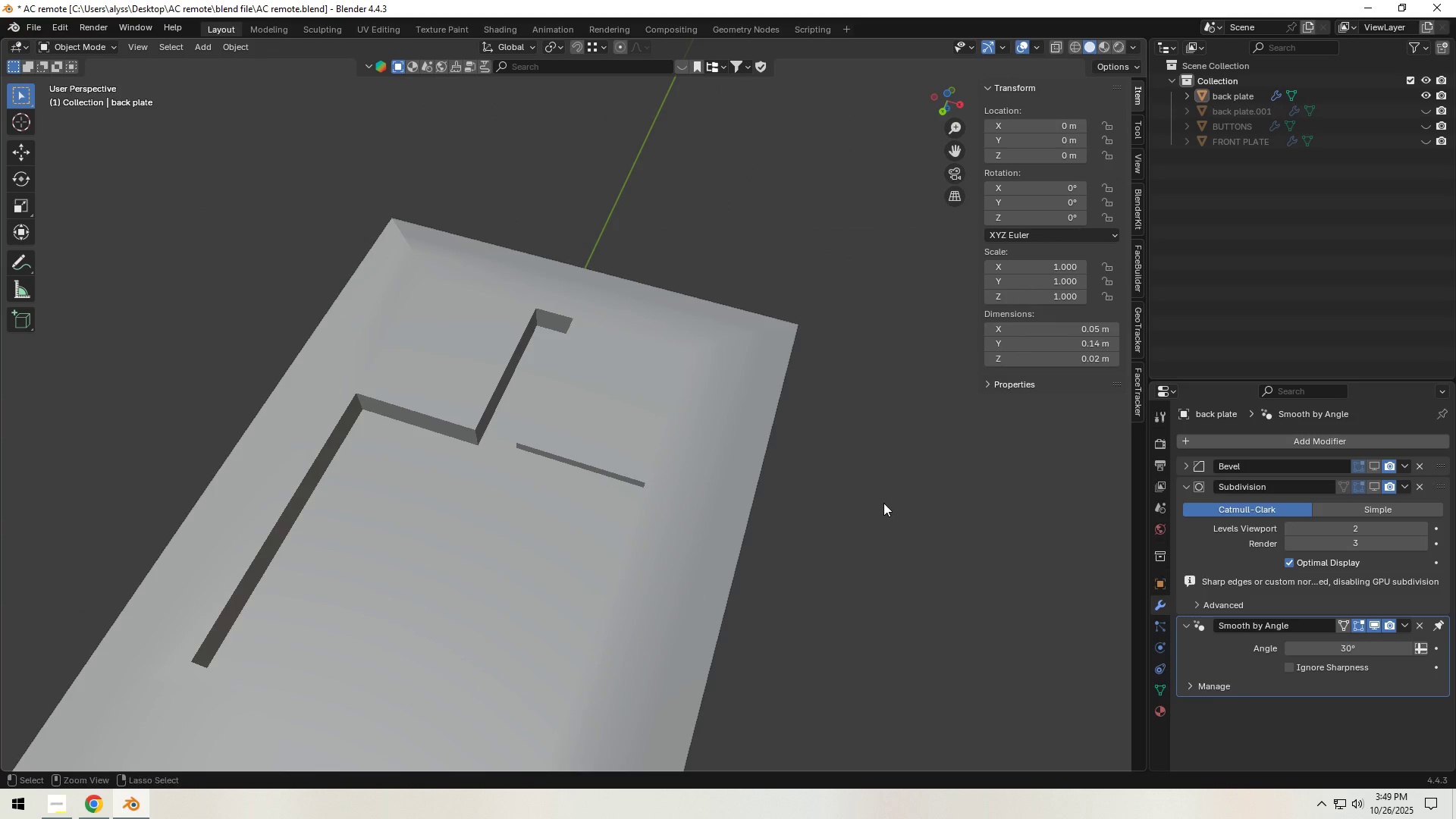 
key(Control+S)
 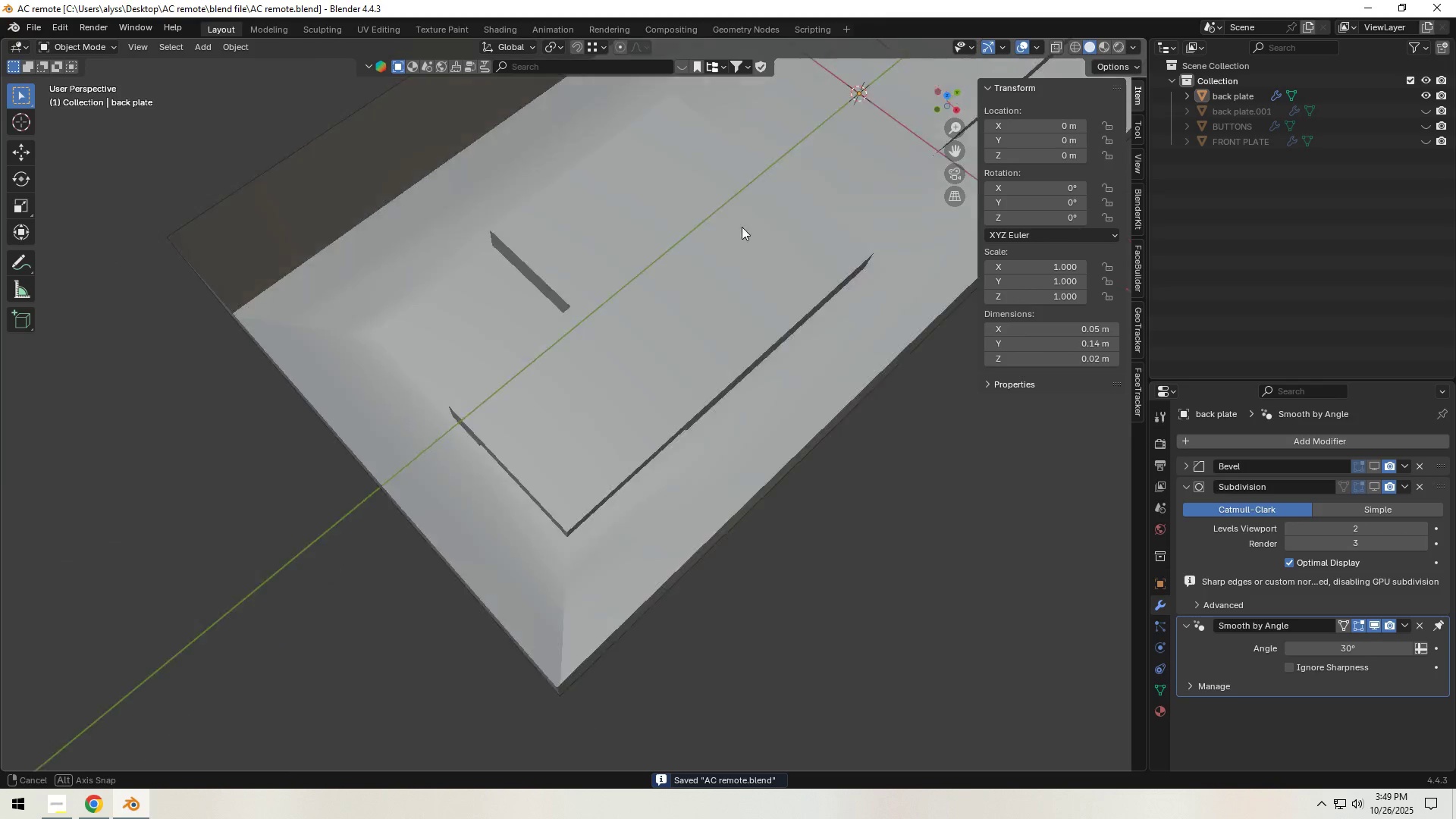 
left_click([796, 381])
 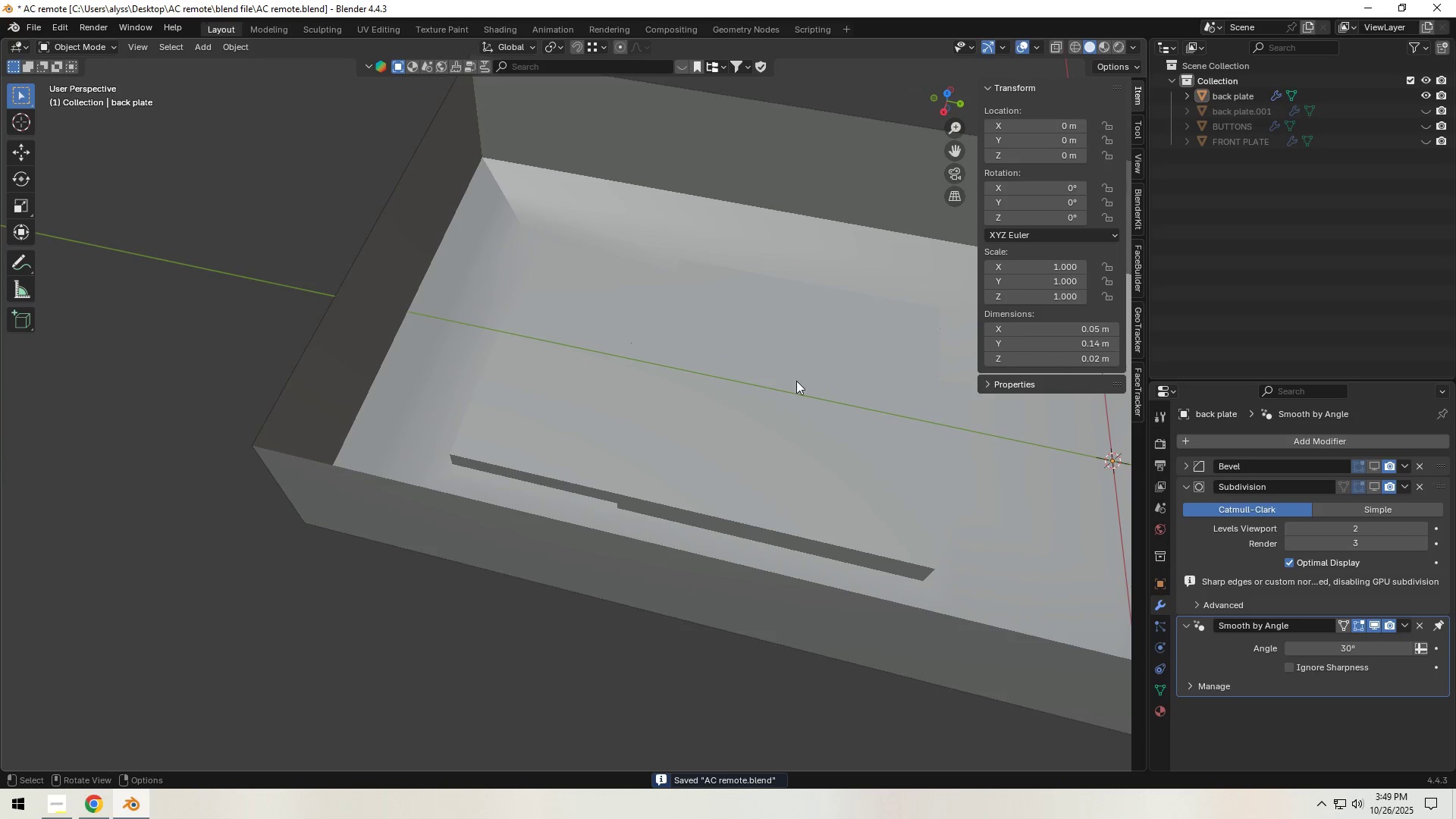 
key(Tab)
 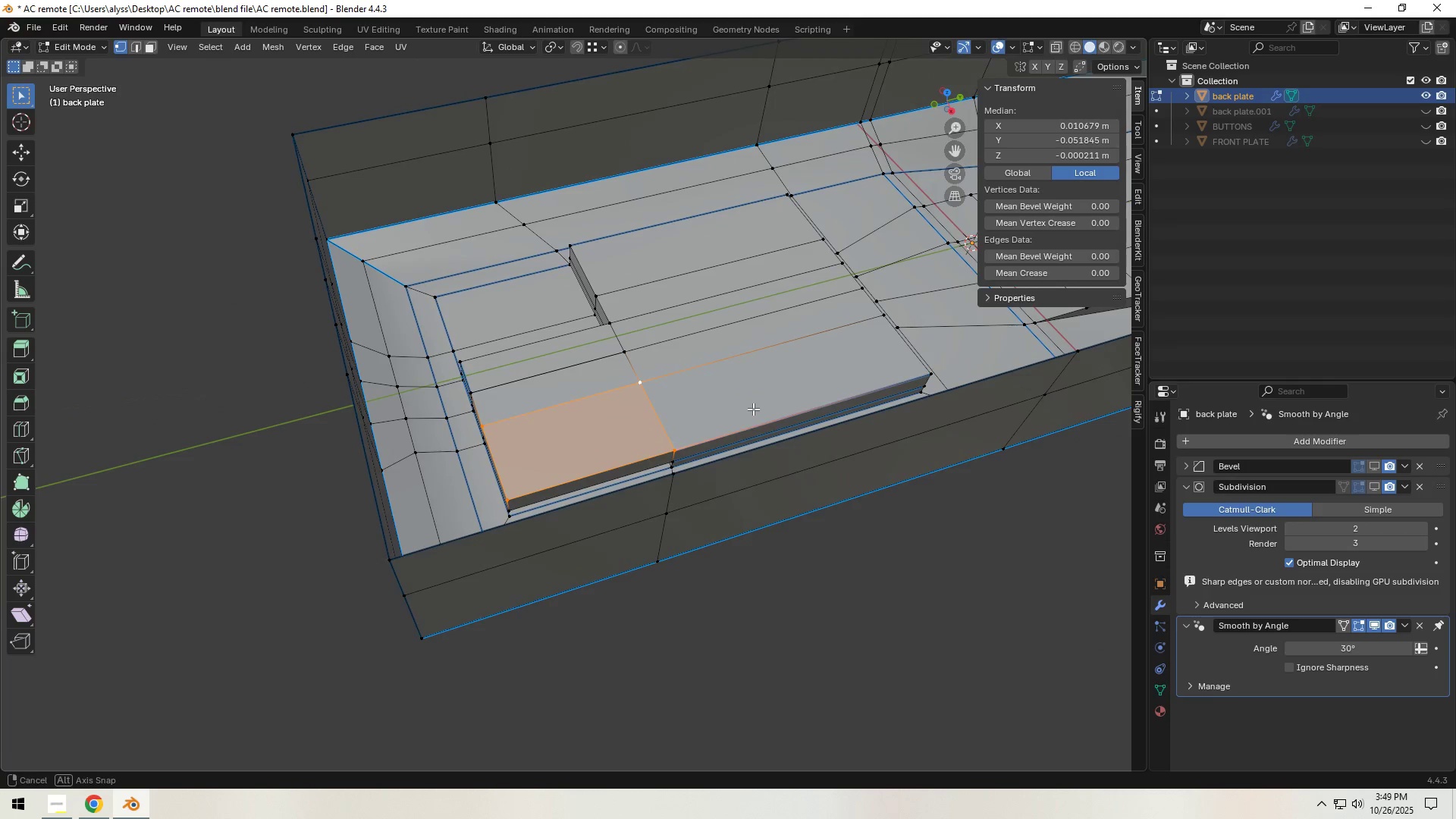 
key(3)
 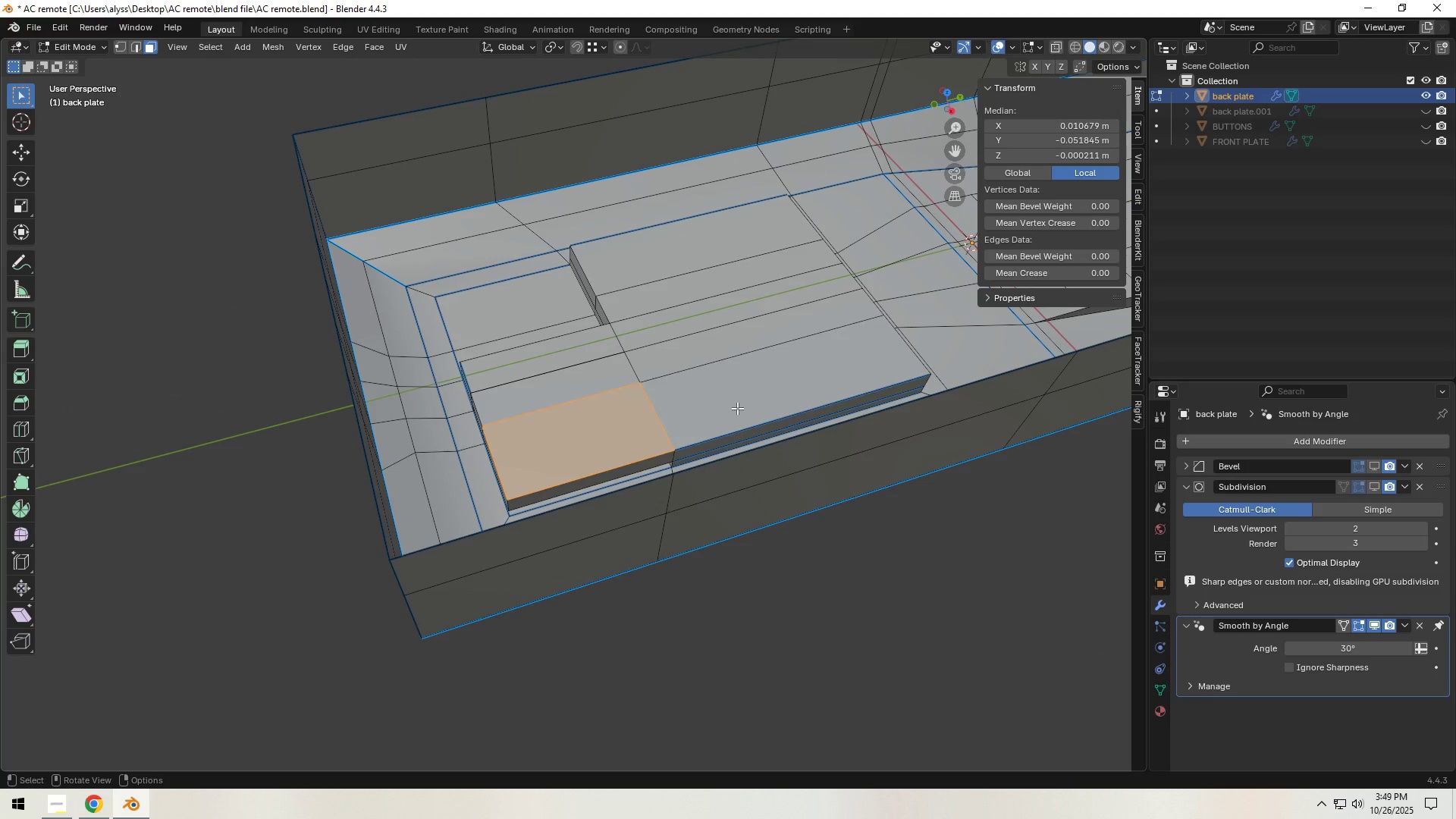 
left_click([737, 408])
 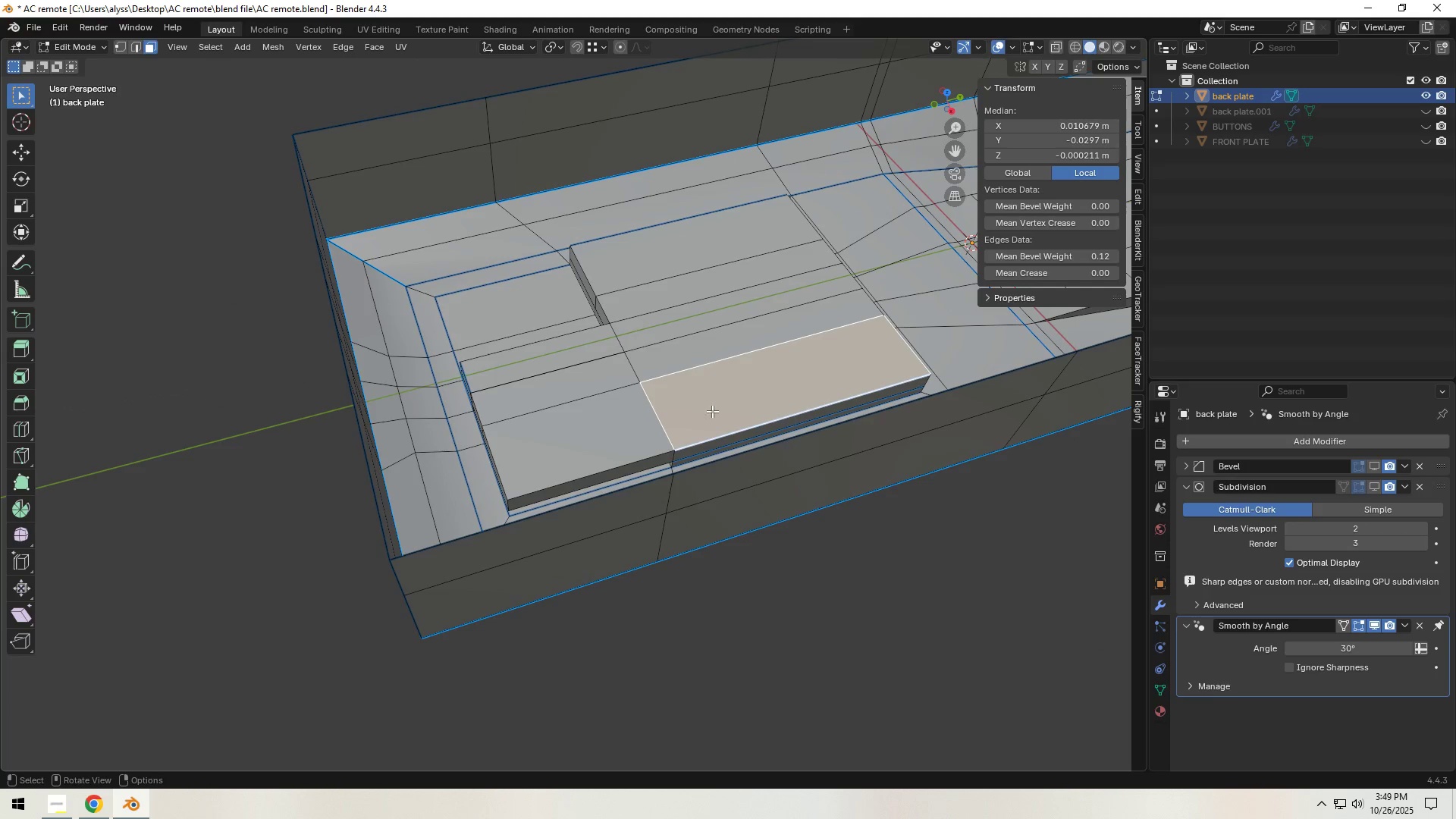 
hold_key(key=ShiftLeft, duration=1.54)
double_click([623, 425])
 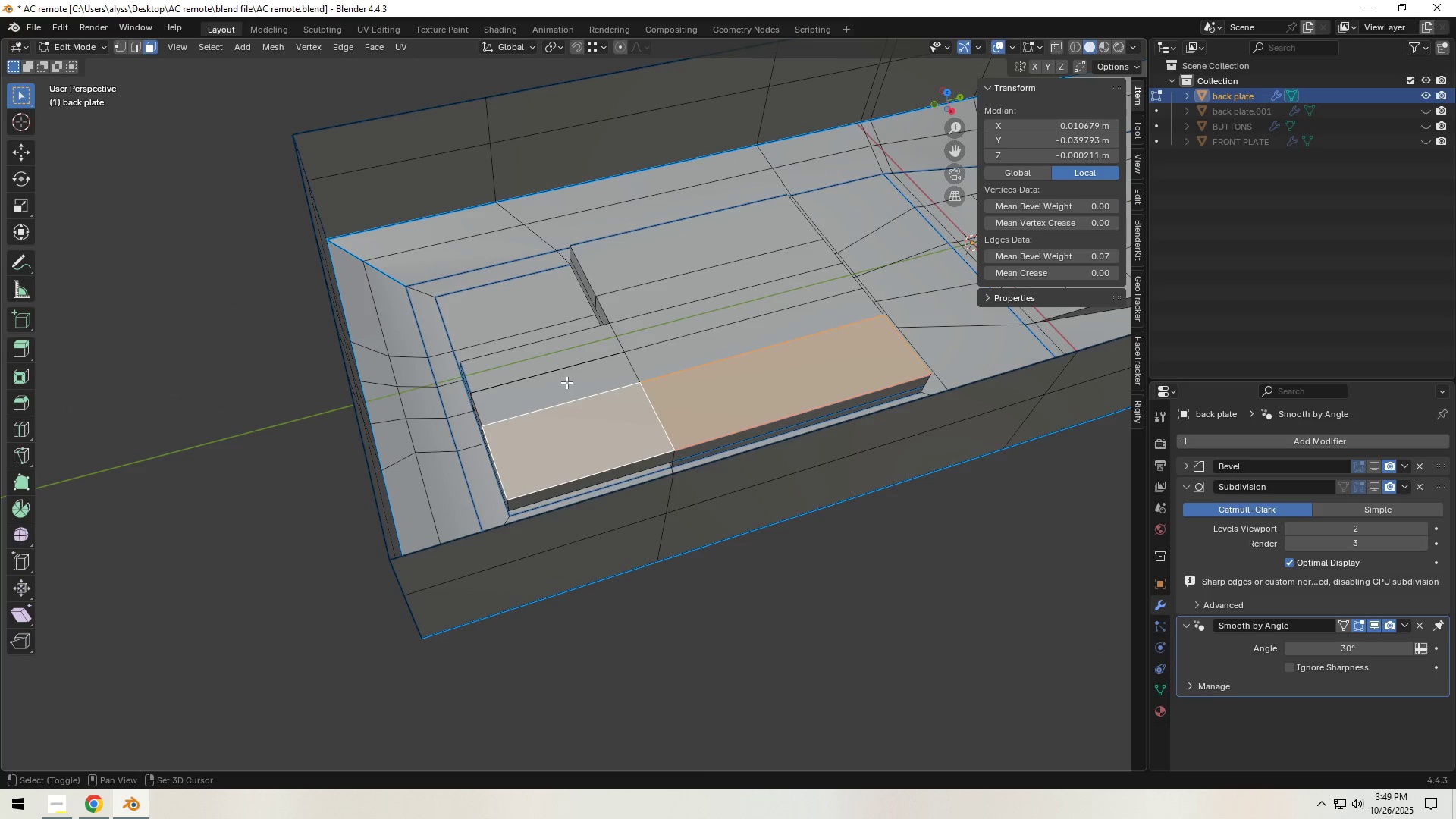 
triple_click([566, 382])
 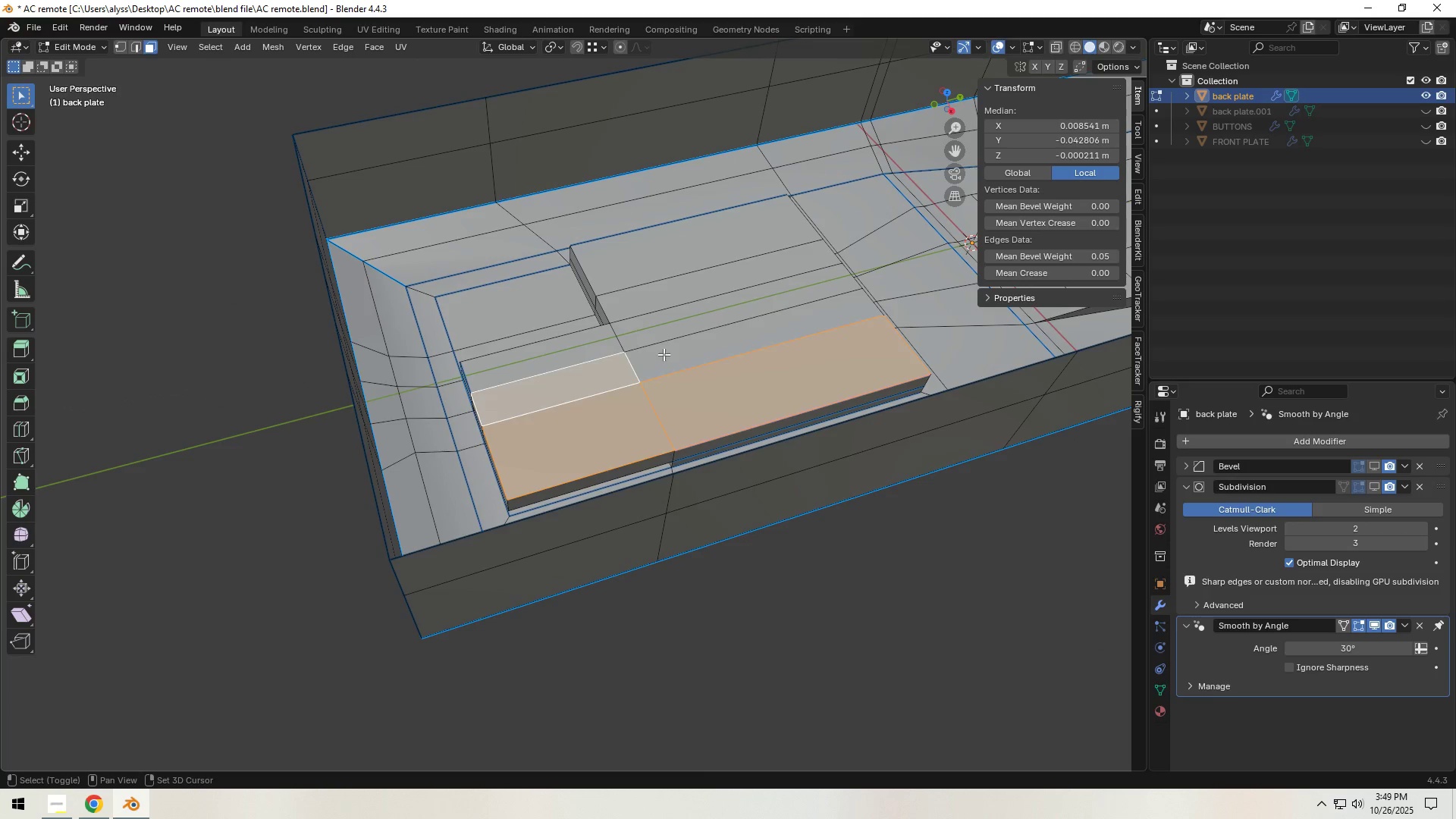 
triple_click([664, 354])
 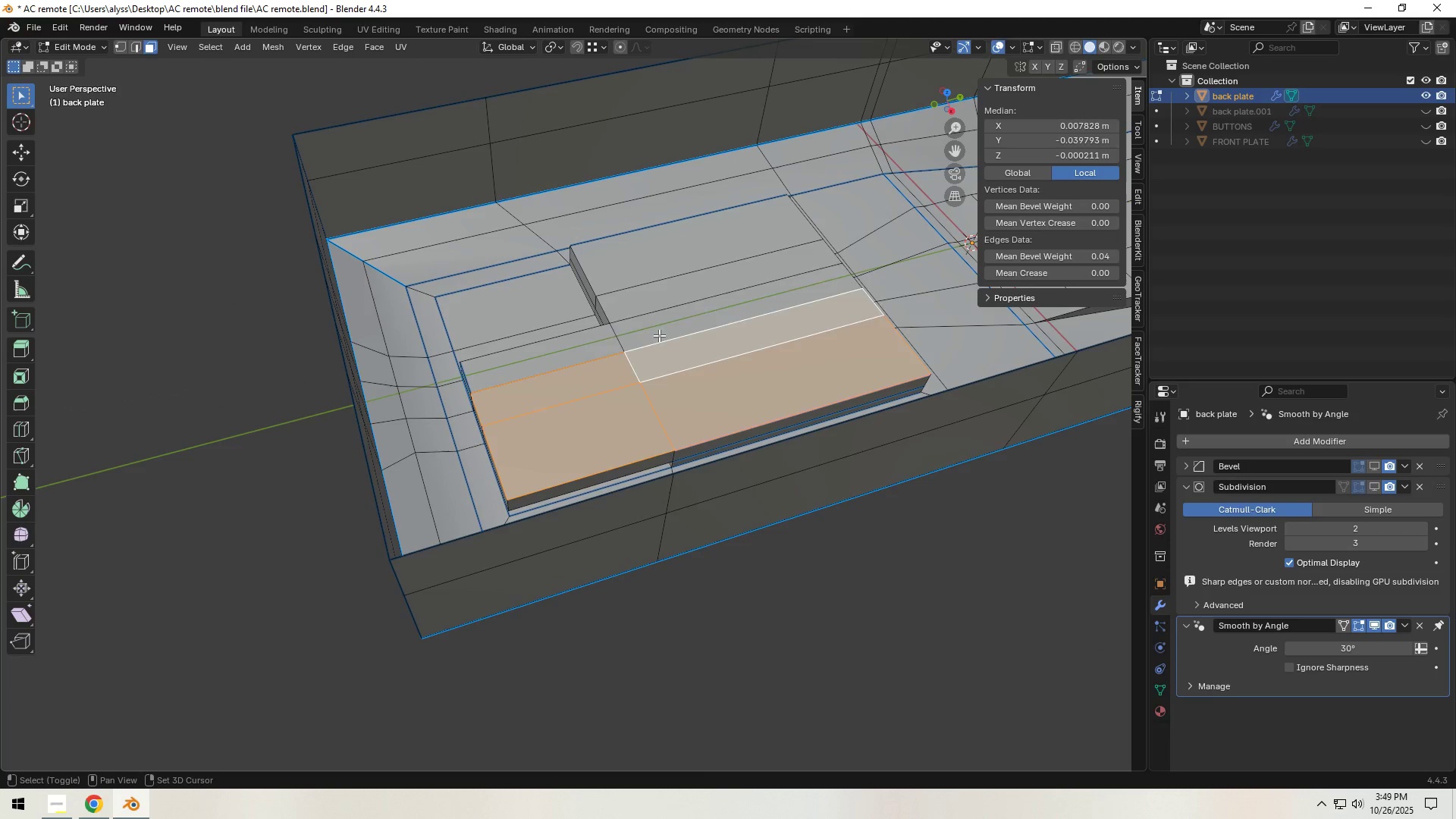 
triple_click([659, 335])
 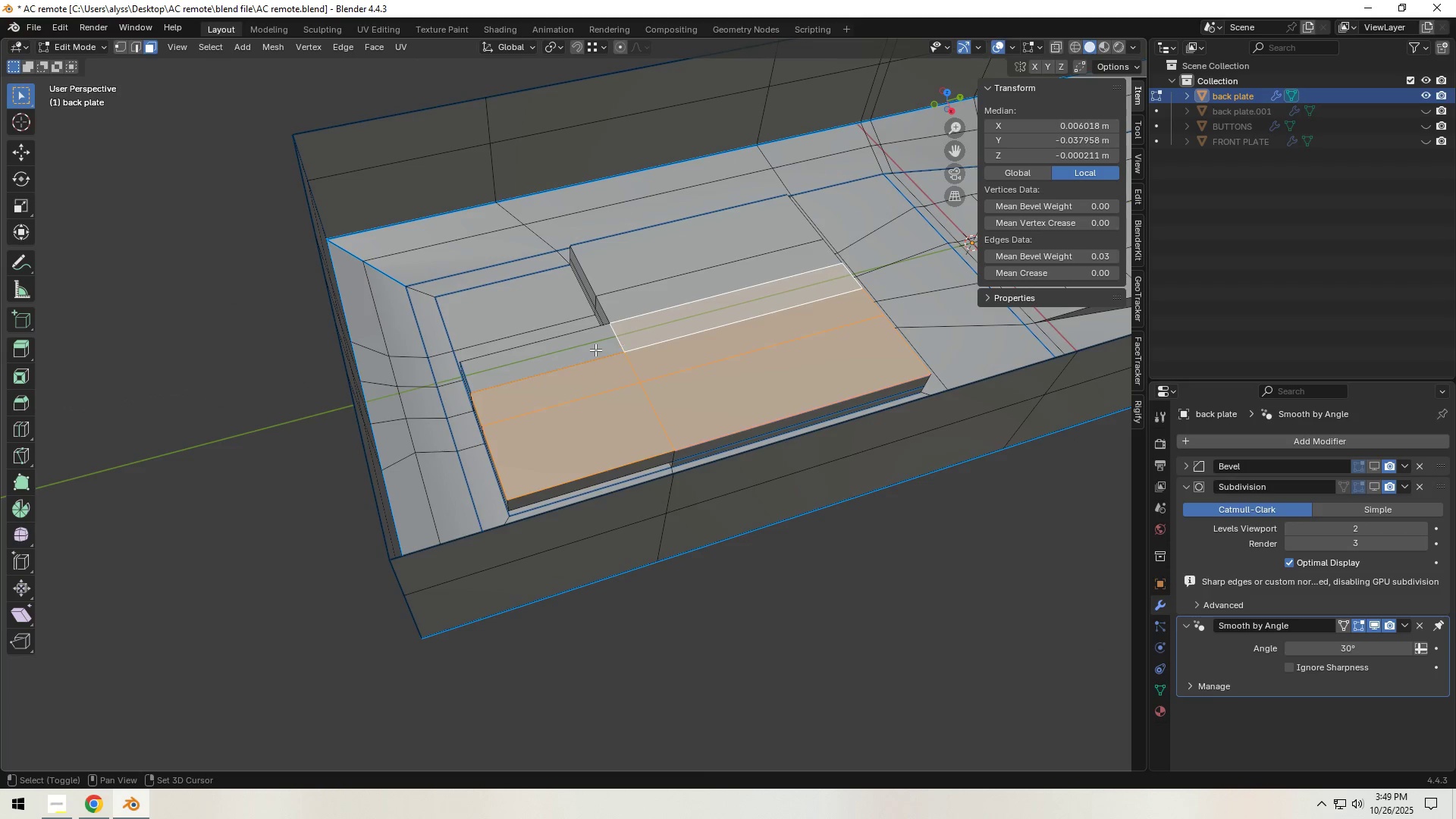 
hold_key(key=ShiftLeft, duration=1.25)
triple_click([584, 353])
 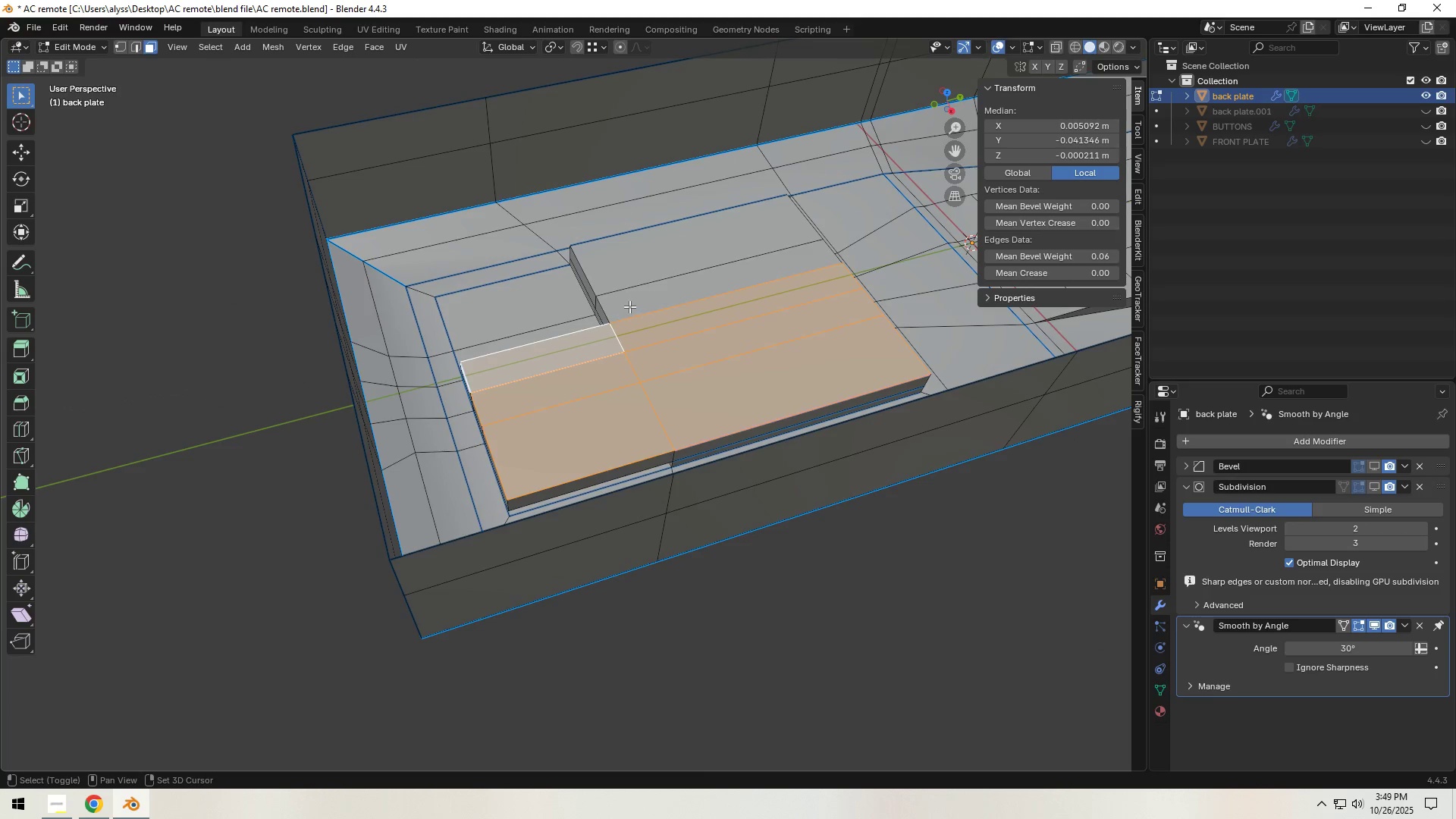 
triple_click([629, 306])
 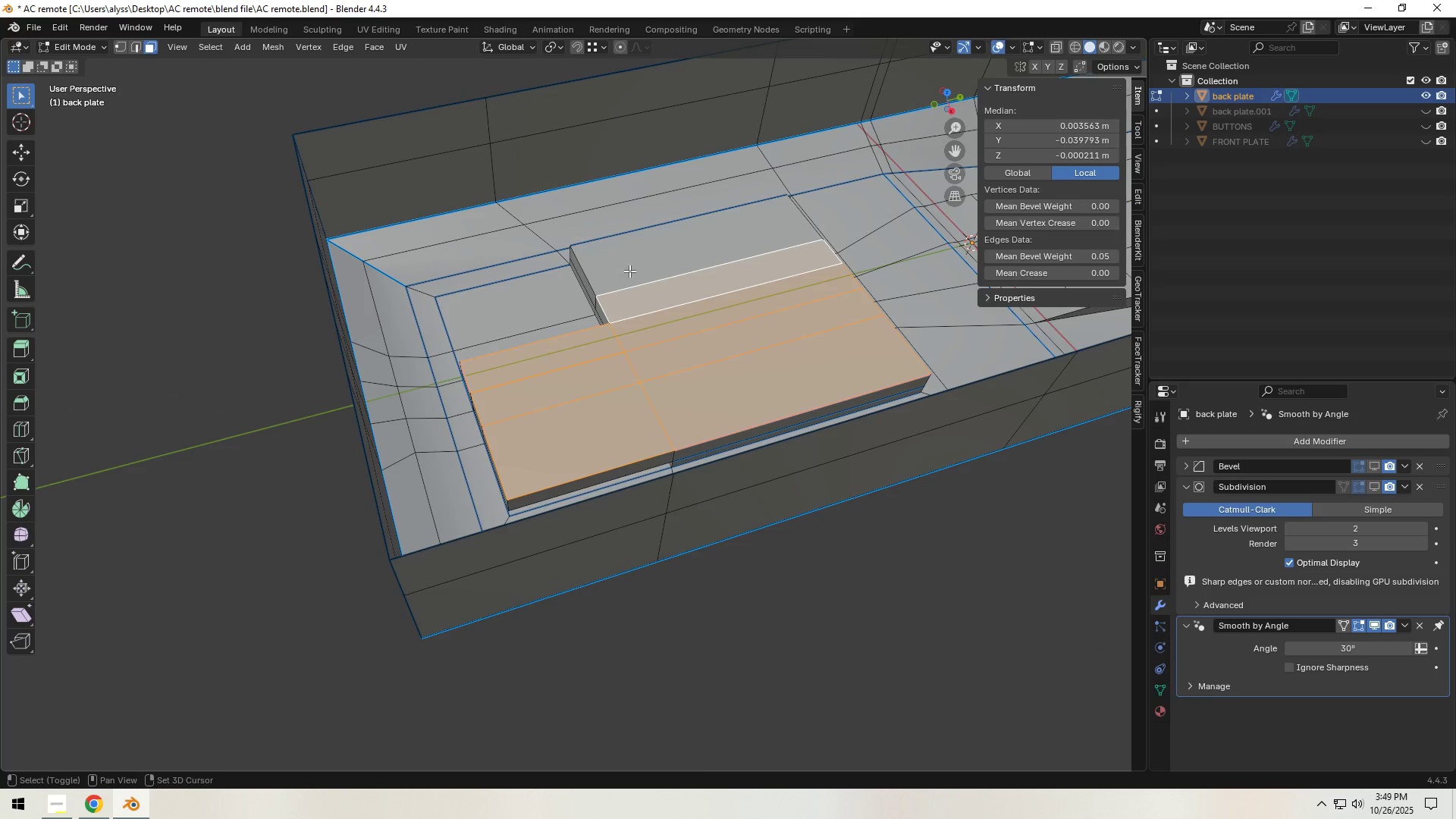 
triple_click([629, 271])
 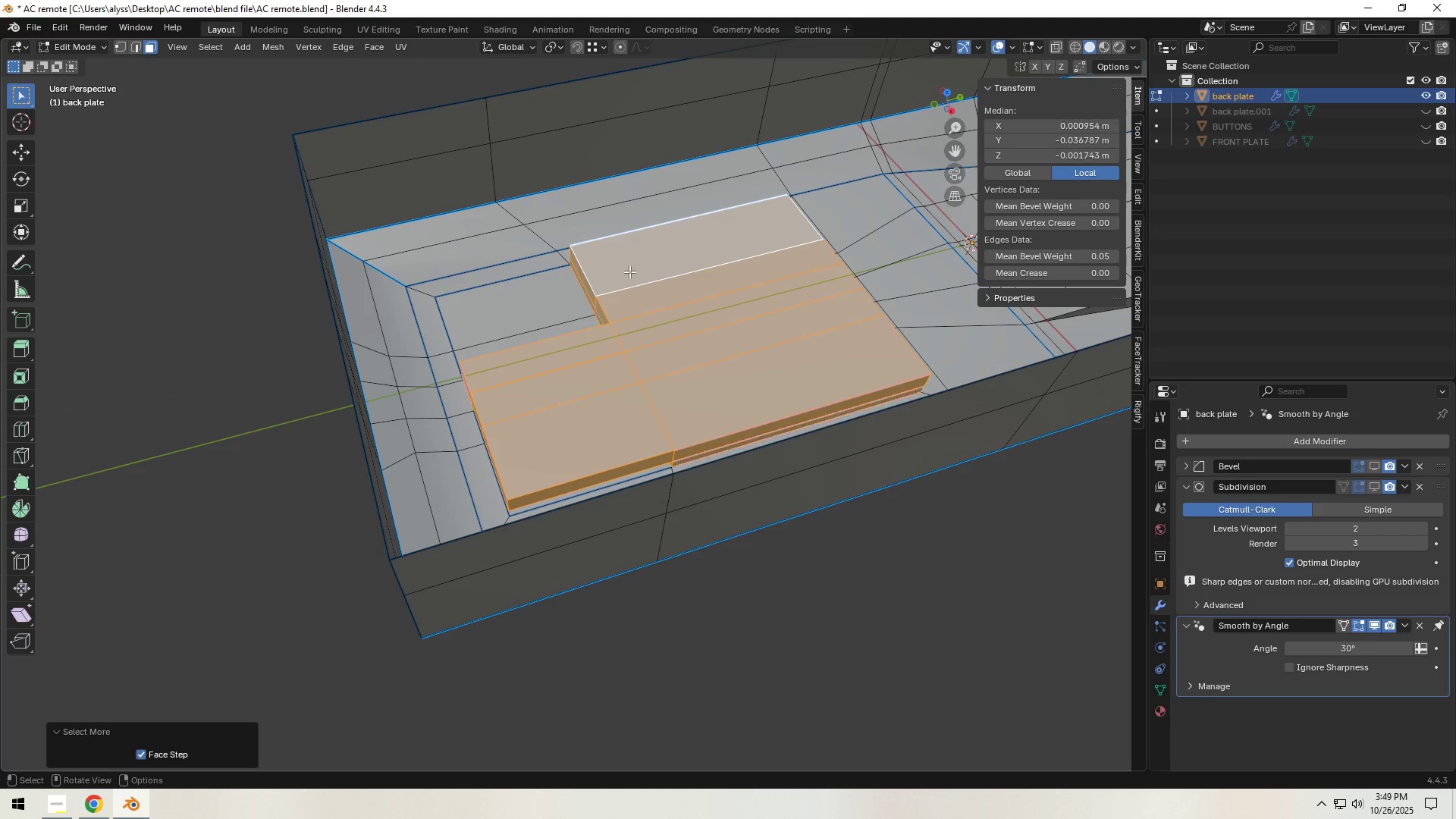 
double_click([629, 271])
 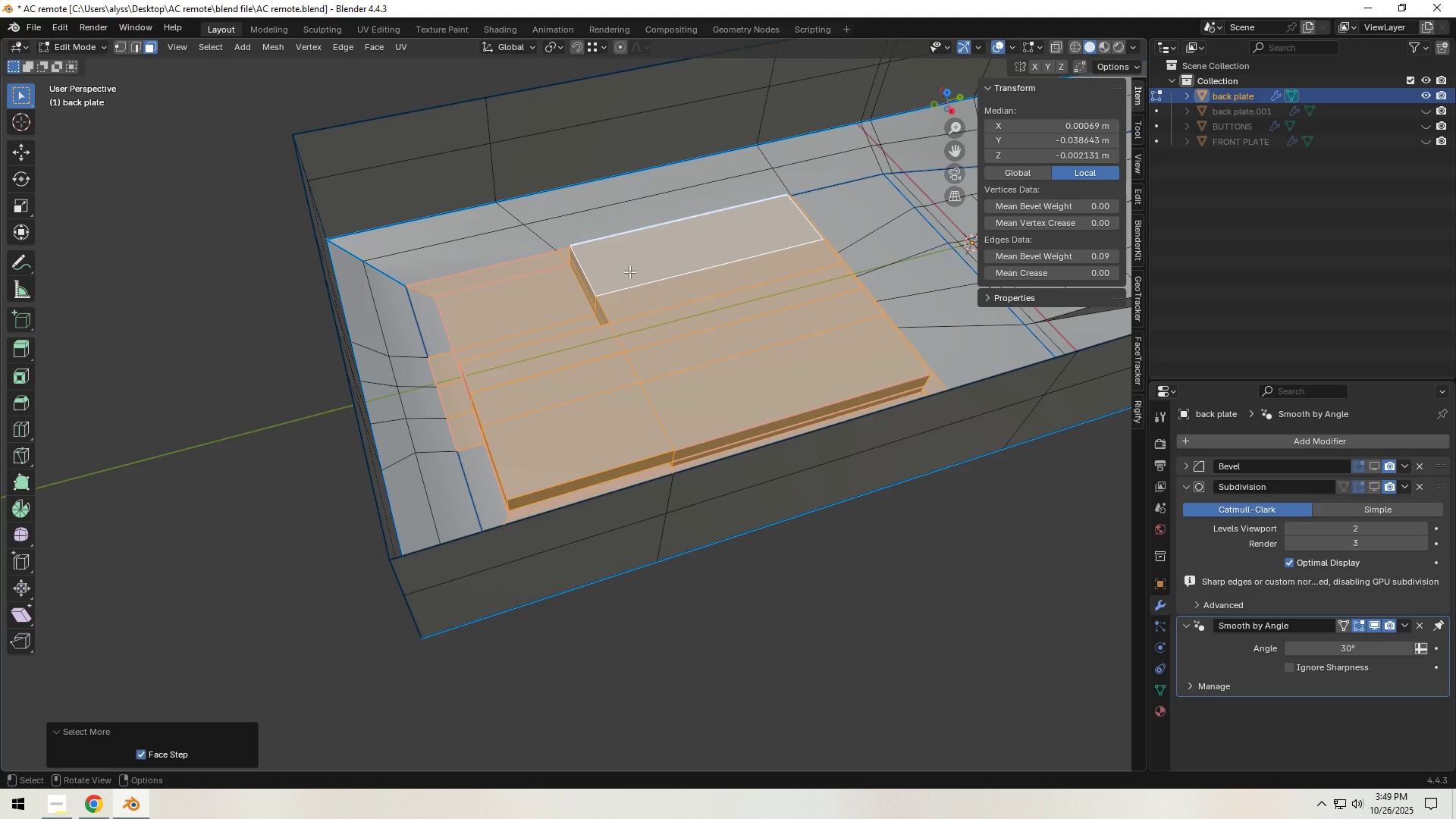 
triple_click([629, 271])
 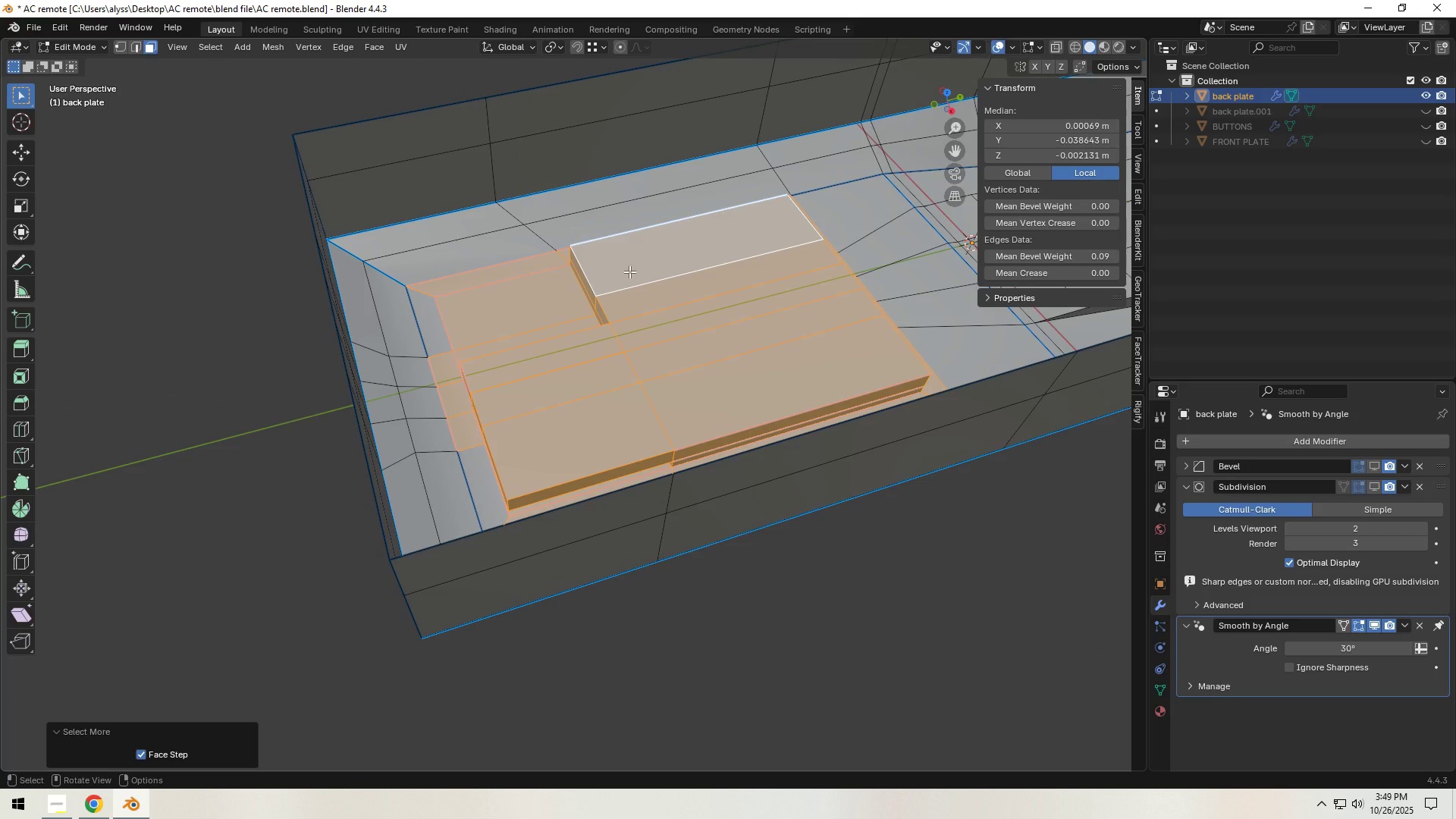 
key(Shift+H)
 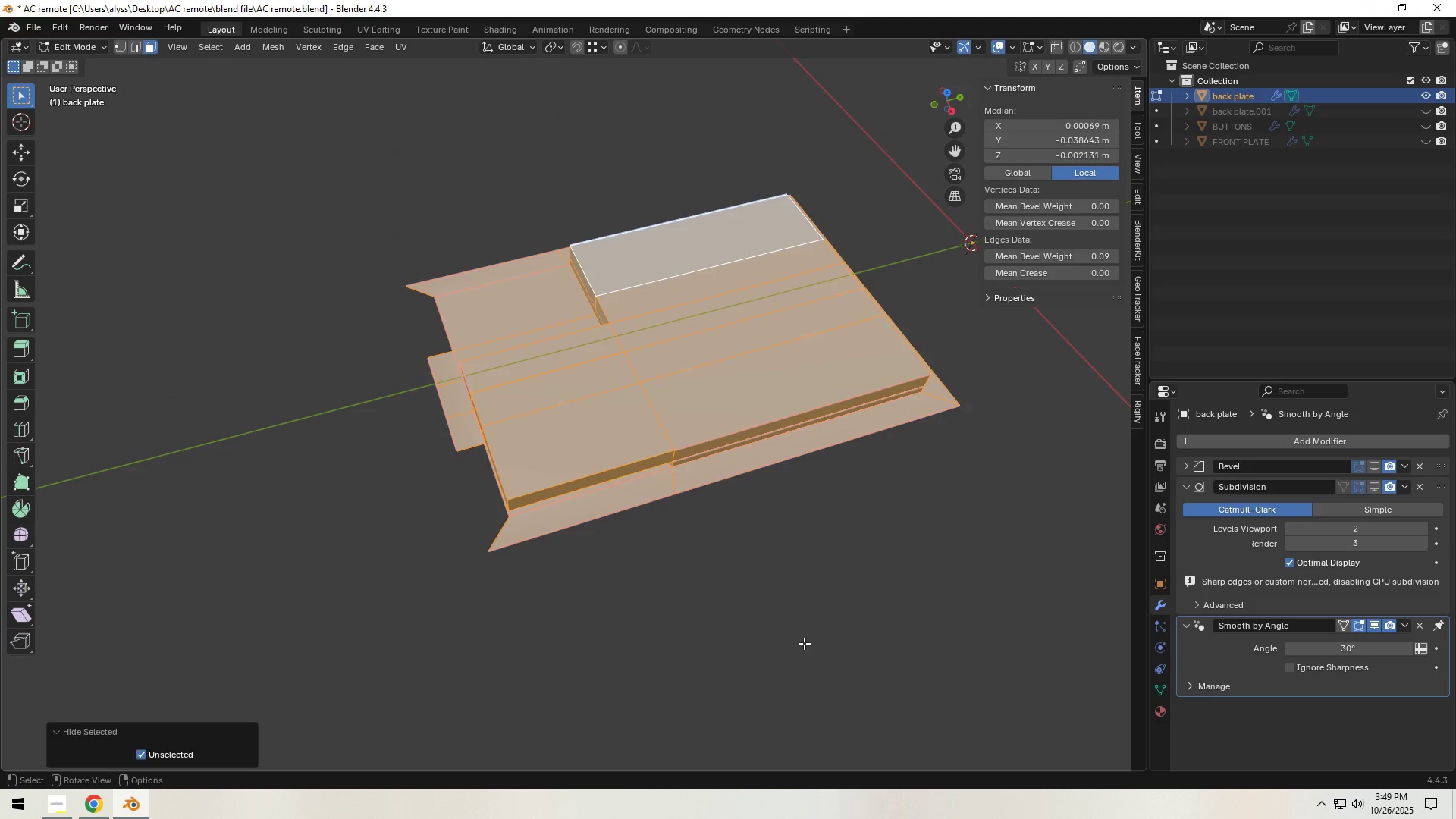 
left_click([804, 643])
 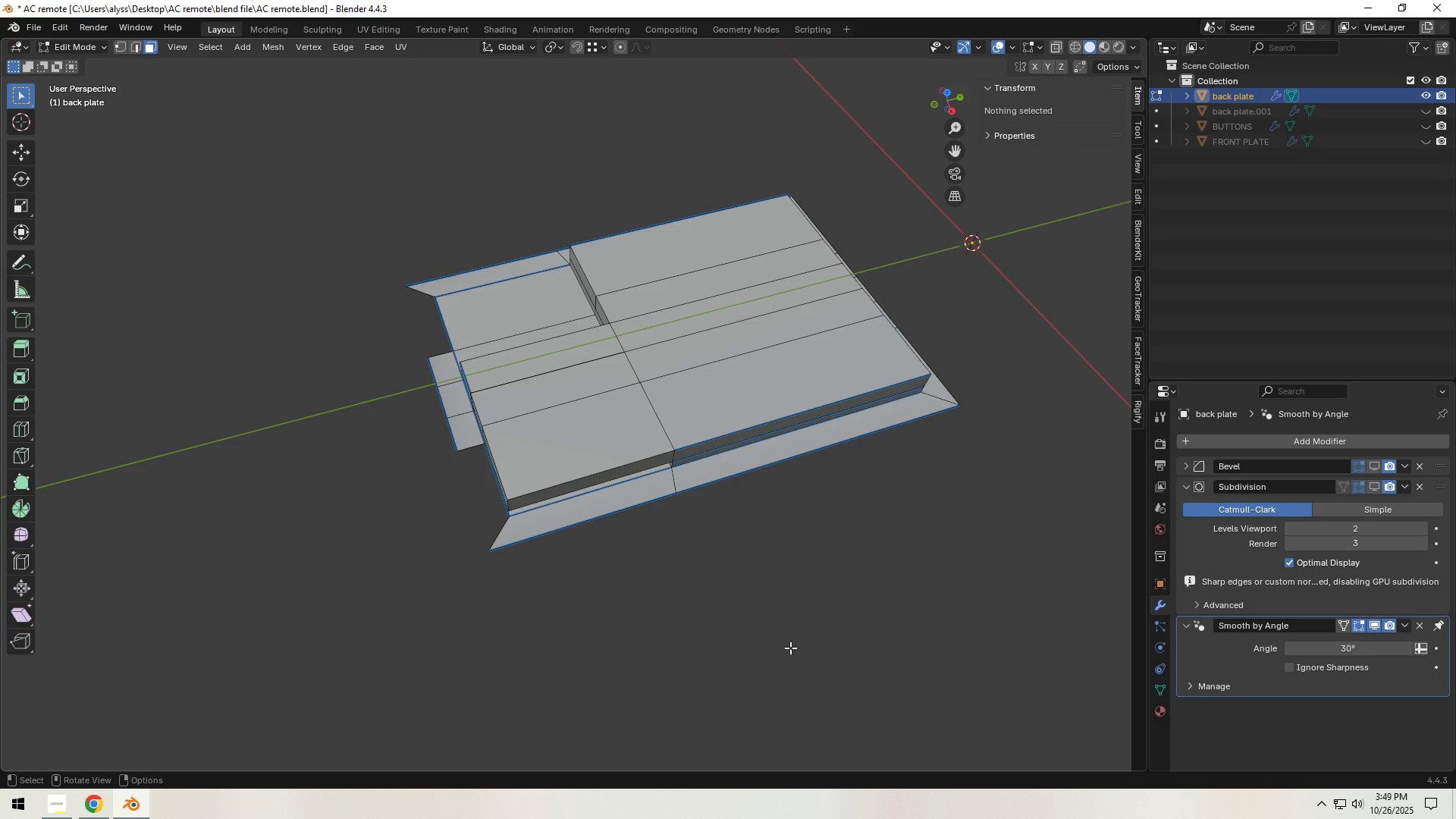 
key(Control+S)
 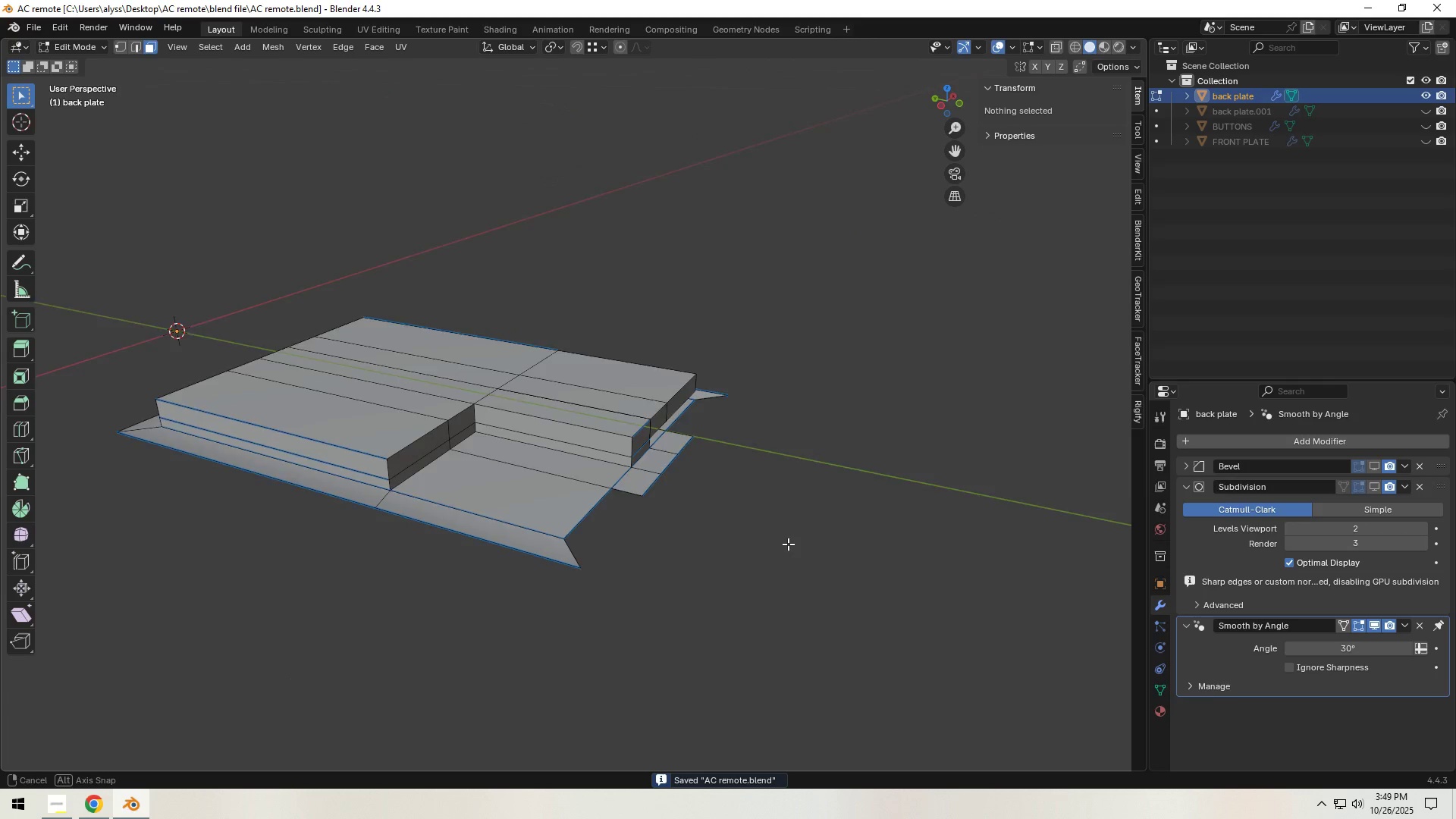 
scroll: coordinate [615, 568], scroll_direction: up, amount: 3.0
 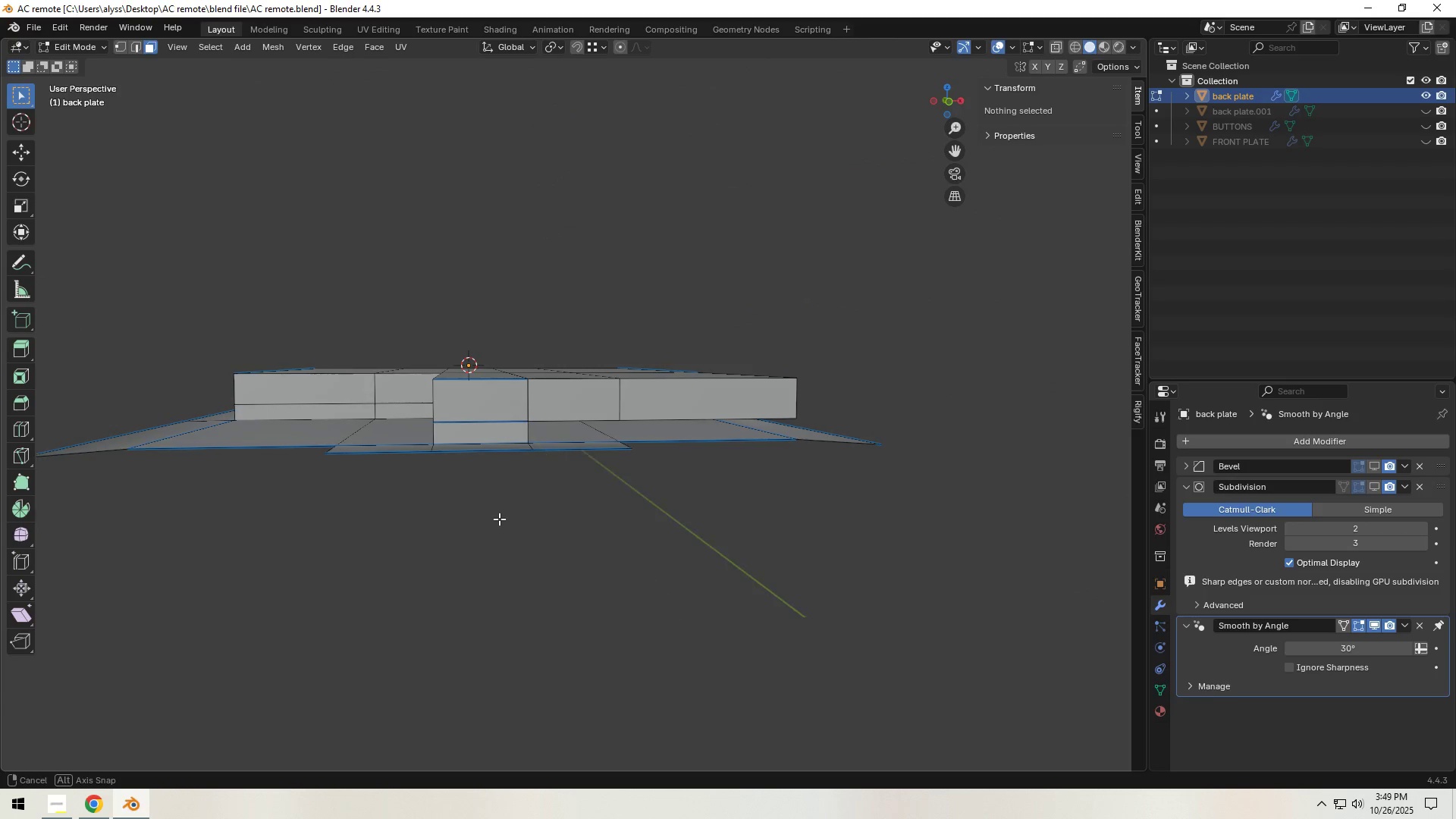 
wait(6.0)
 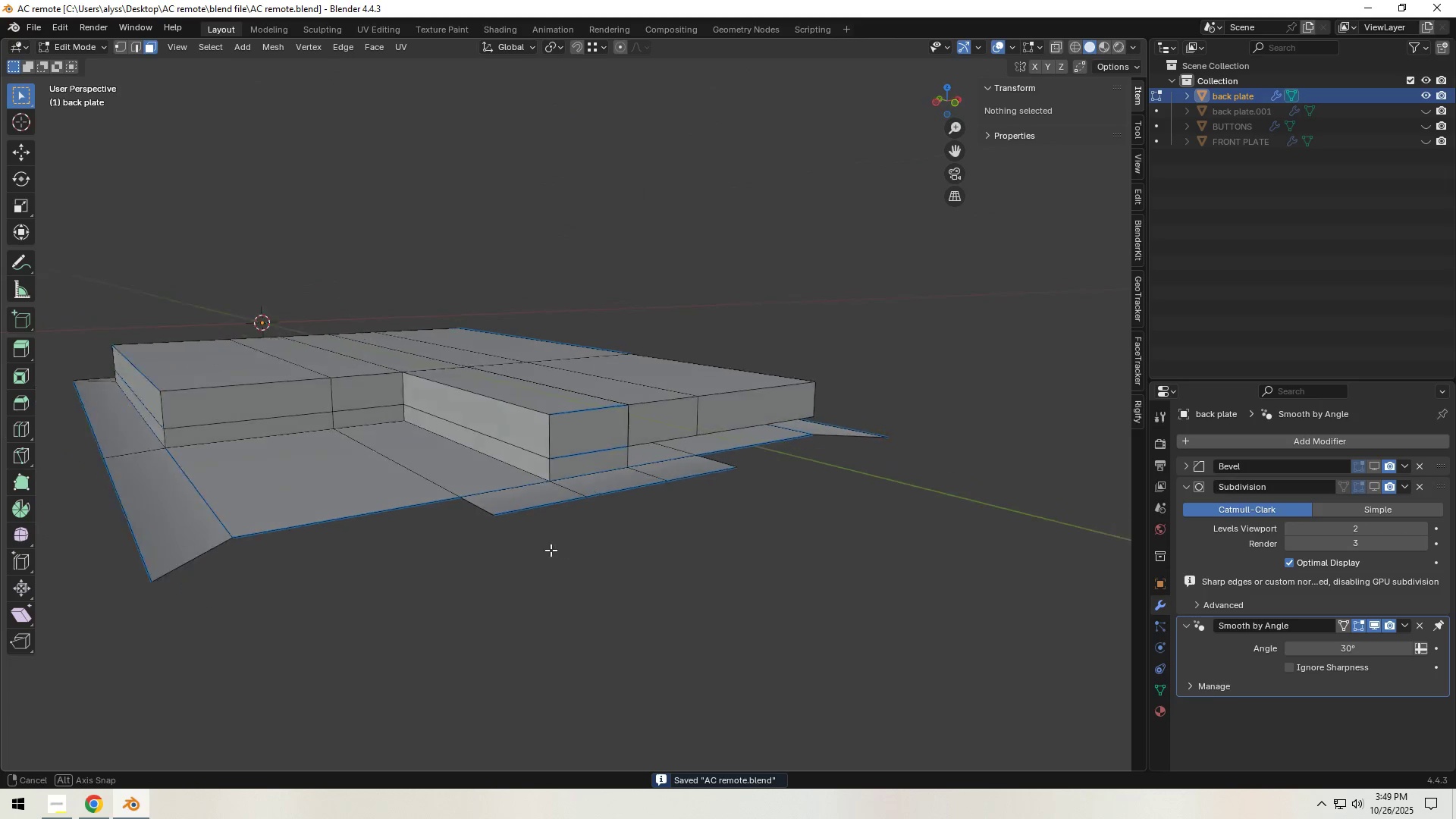 
key(1)
 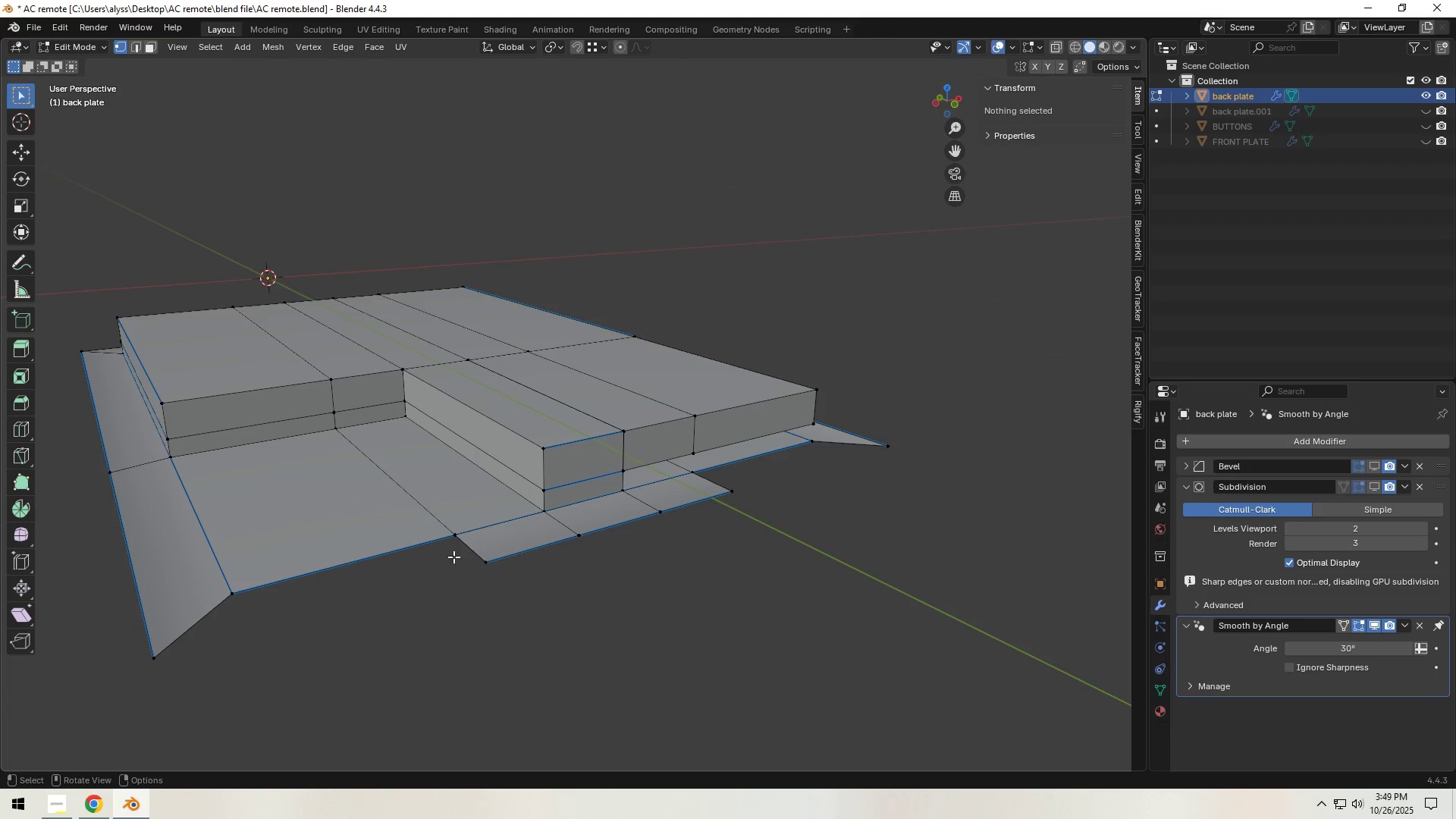 
hold_key(key=ShiftLeft, duration=0.44)
 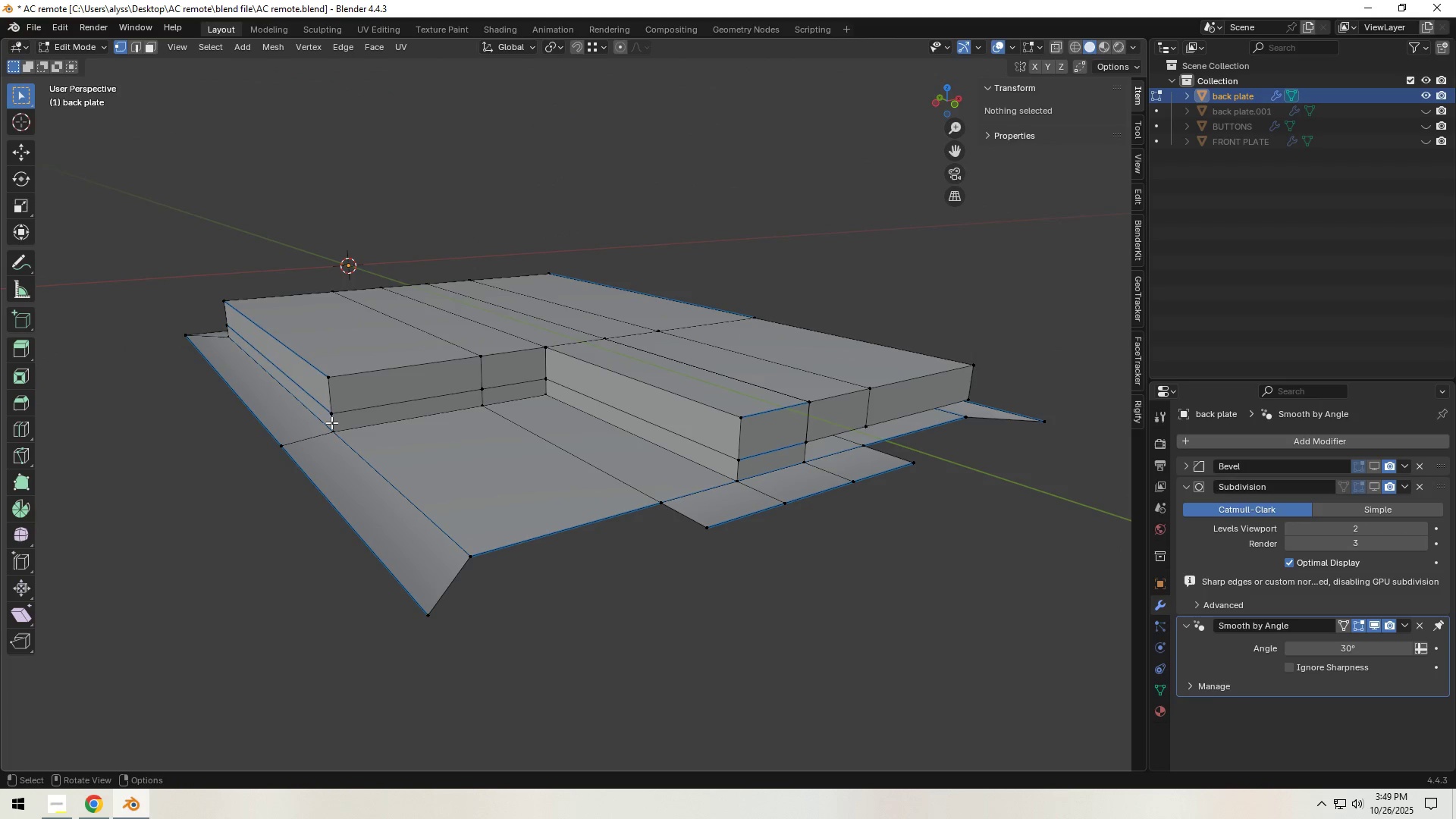 
left_click([329, 416])
 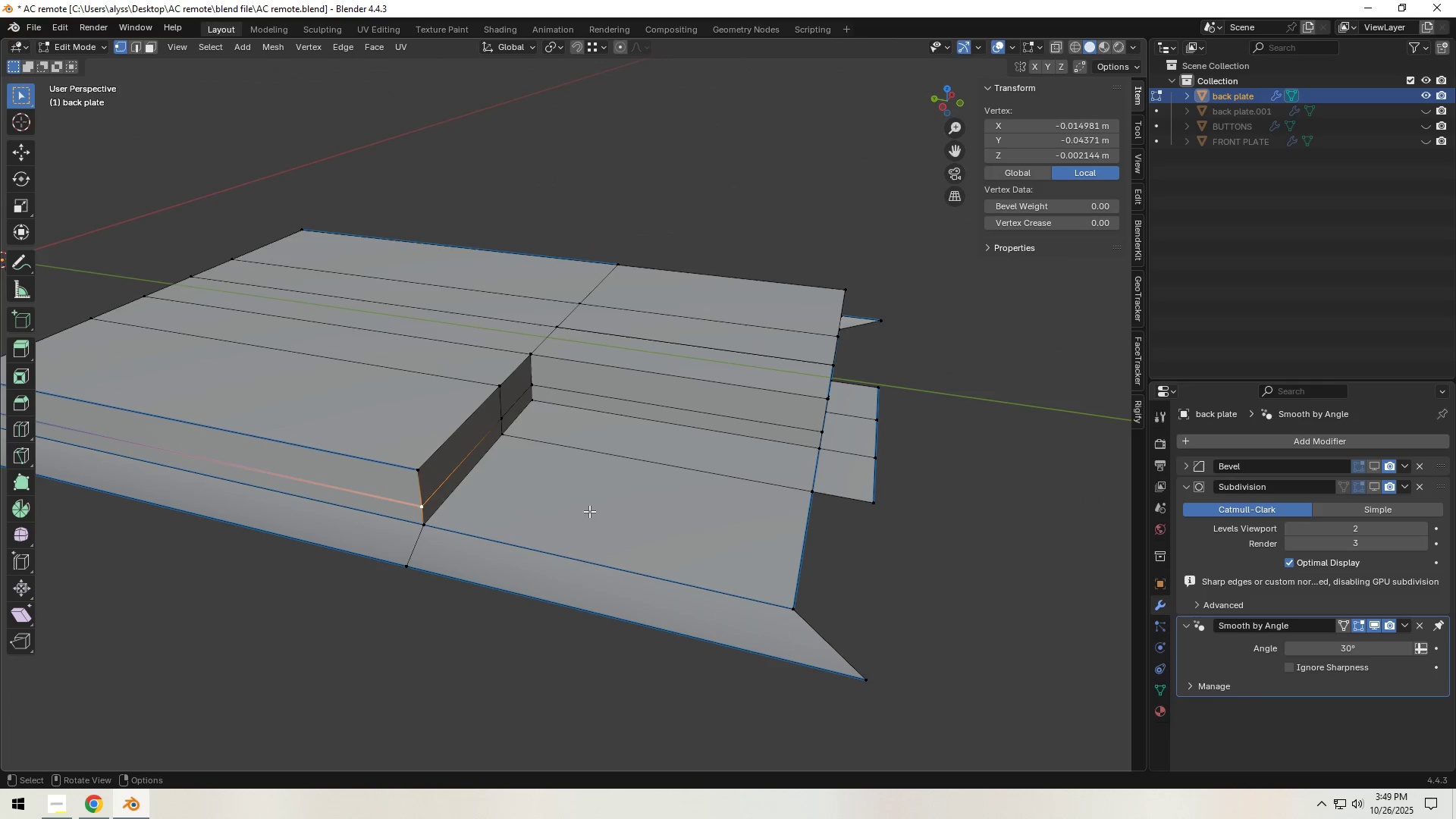 
type(ey)
 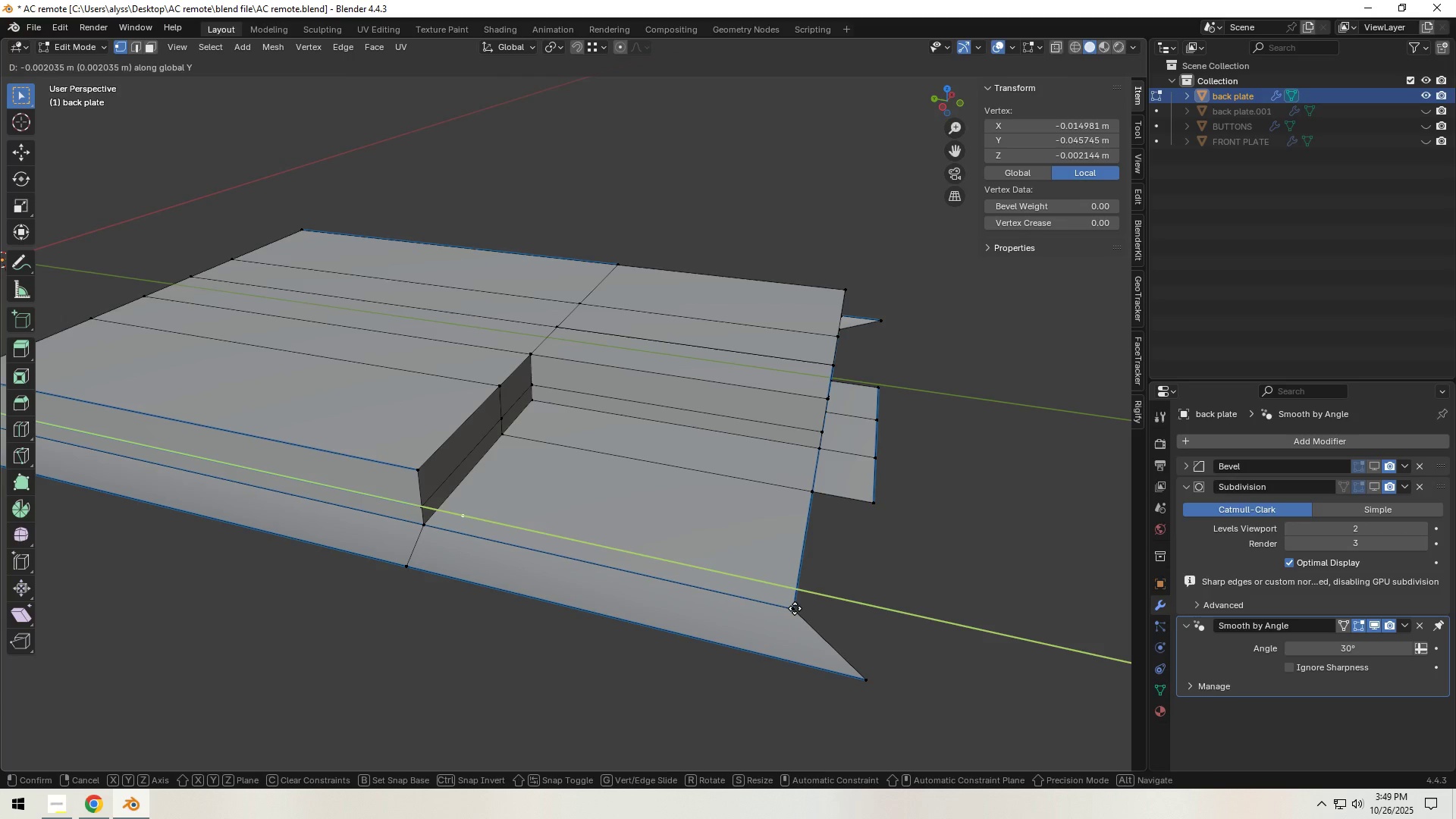 
hold_key(key=ControlLeft, duration=0.59)
left_click([795, 608])
 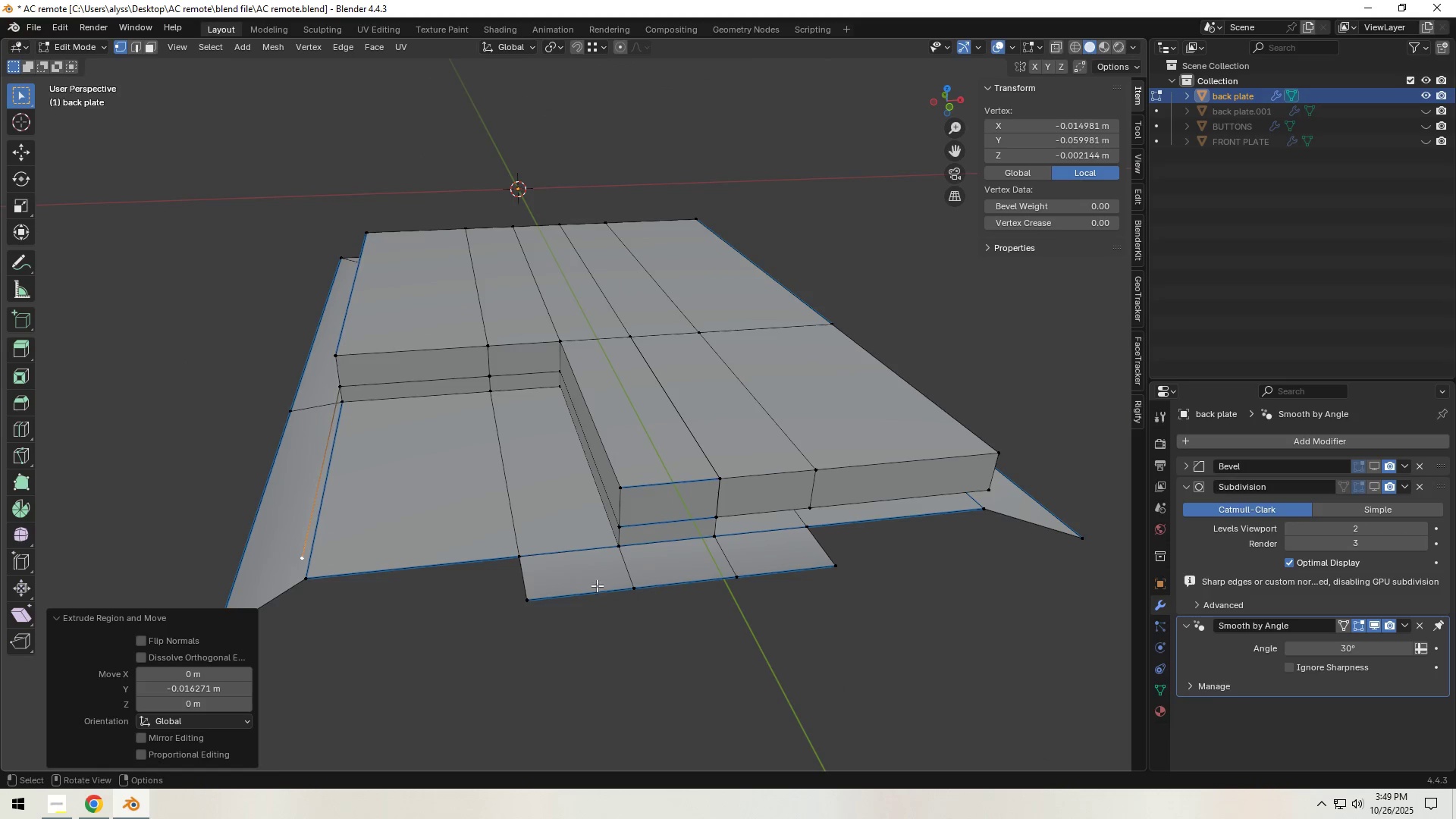 
hold_key(key=ShiftLeft, duration=0.65)
left_click([618, 529])
 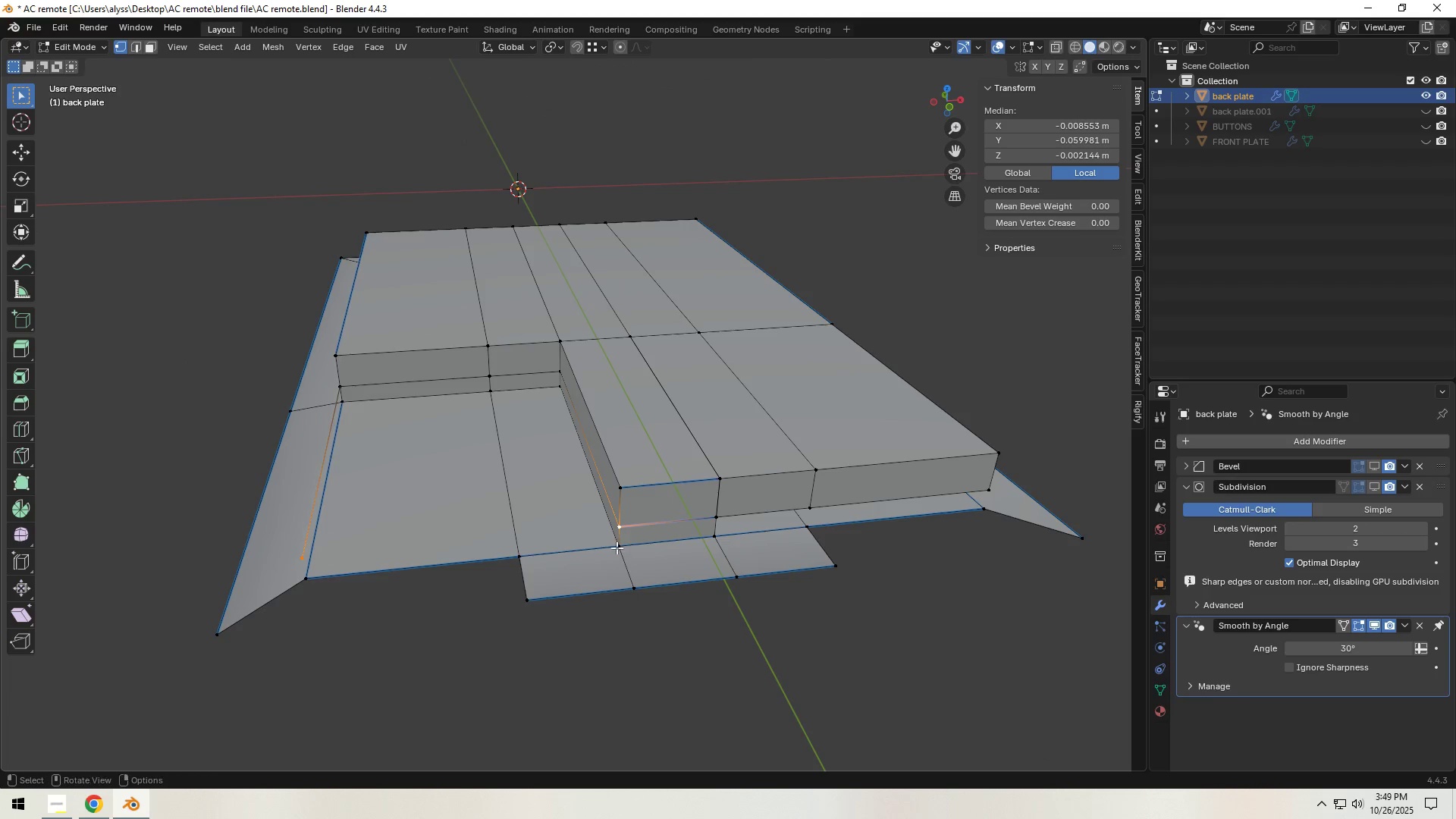 
type(f2)
 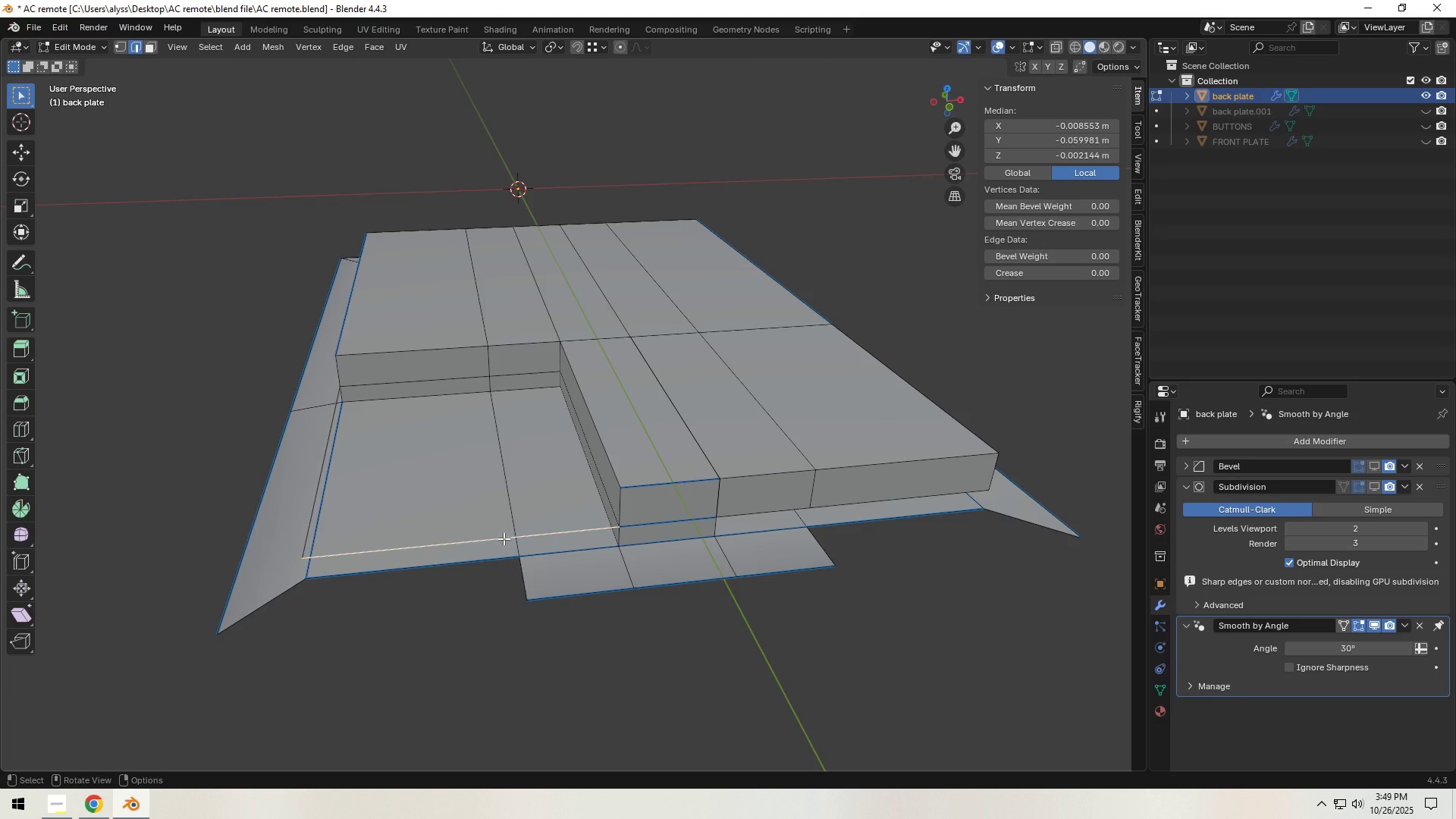 
left_click([504, 538])
 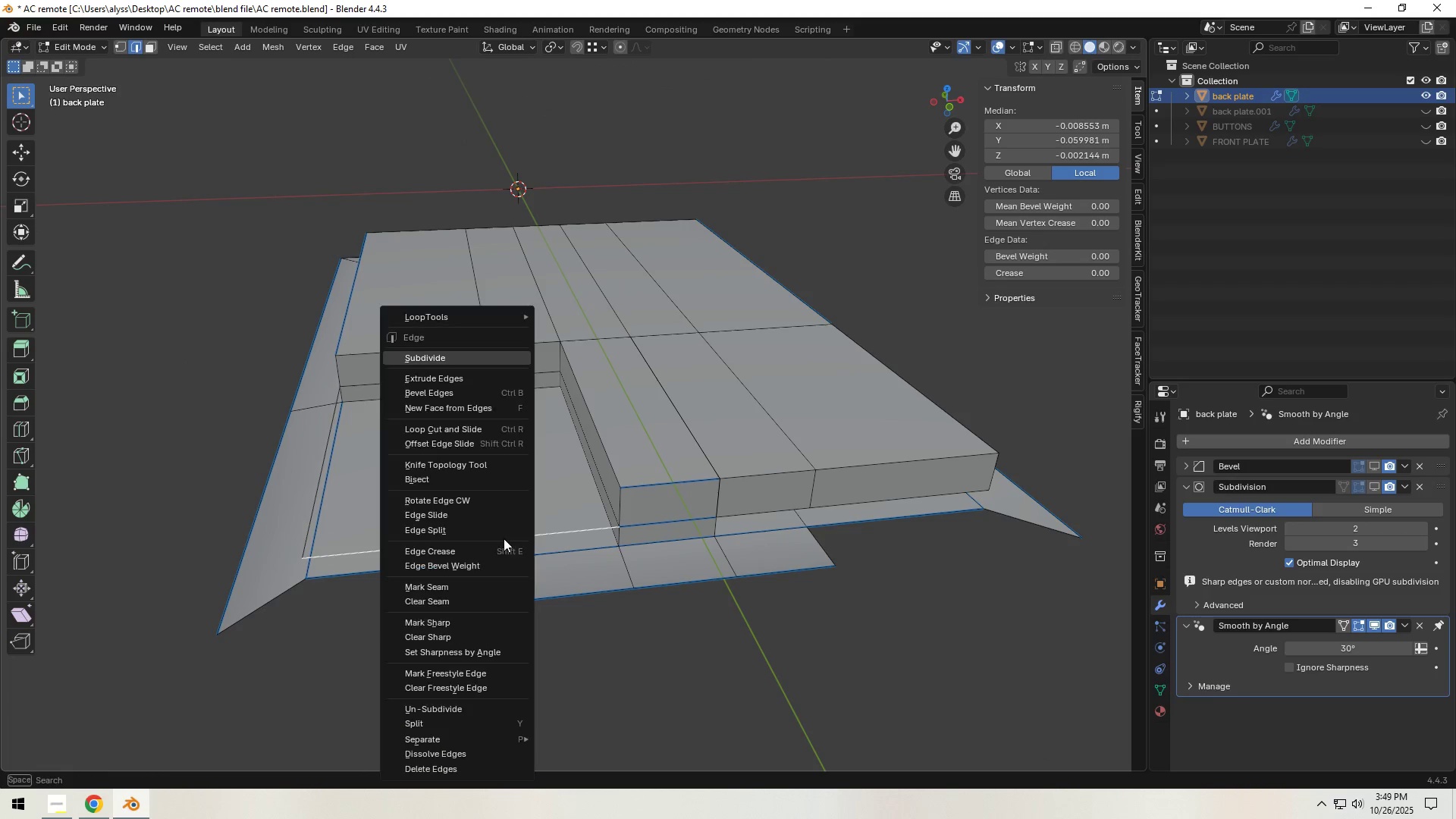 
right_click([504, 538])
 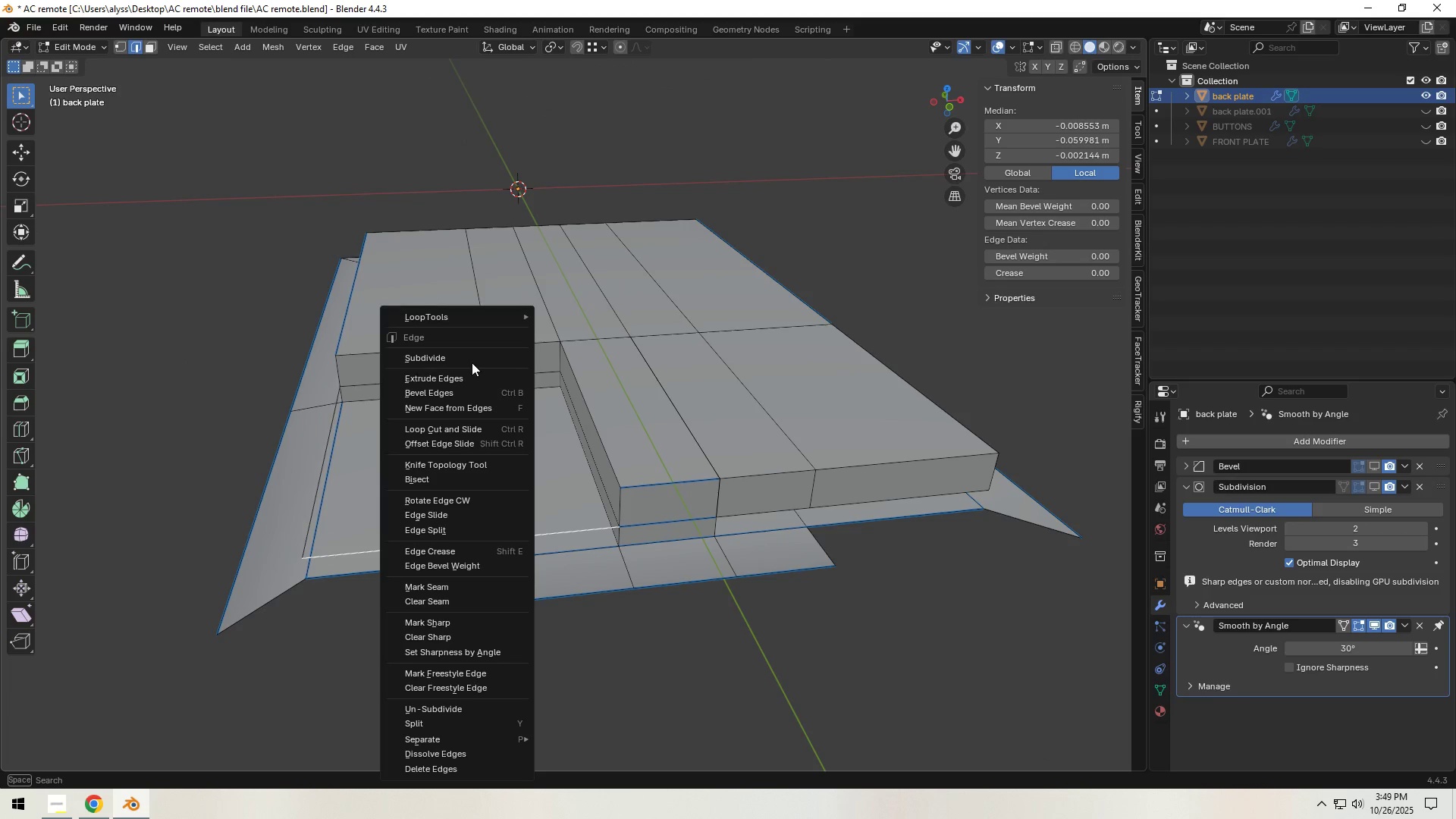 
left_click([472, 355])
 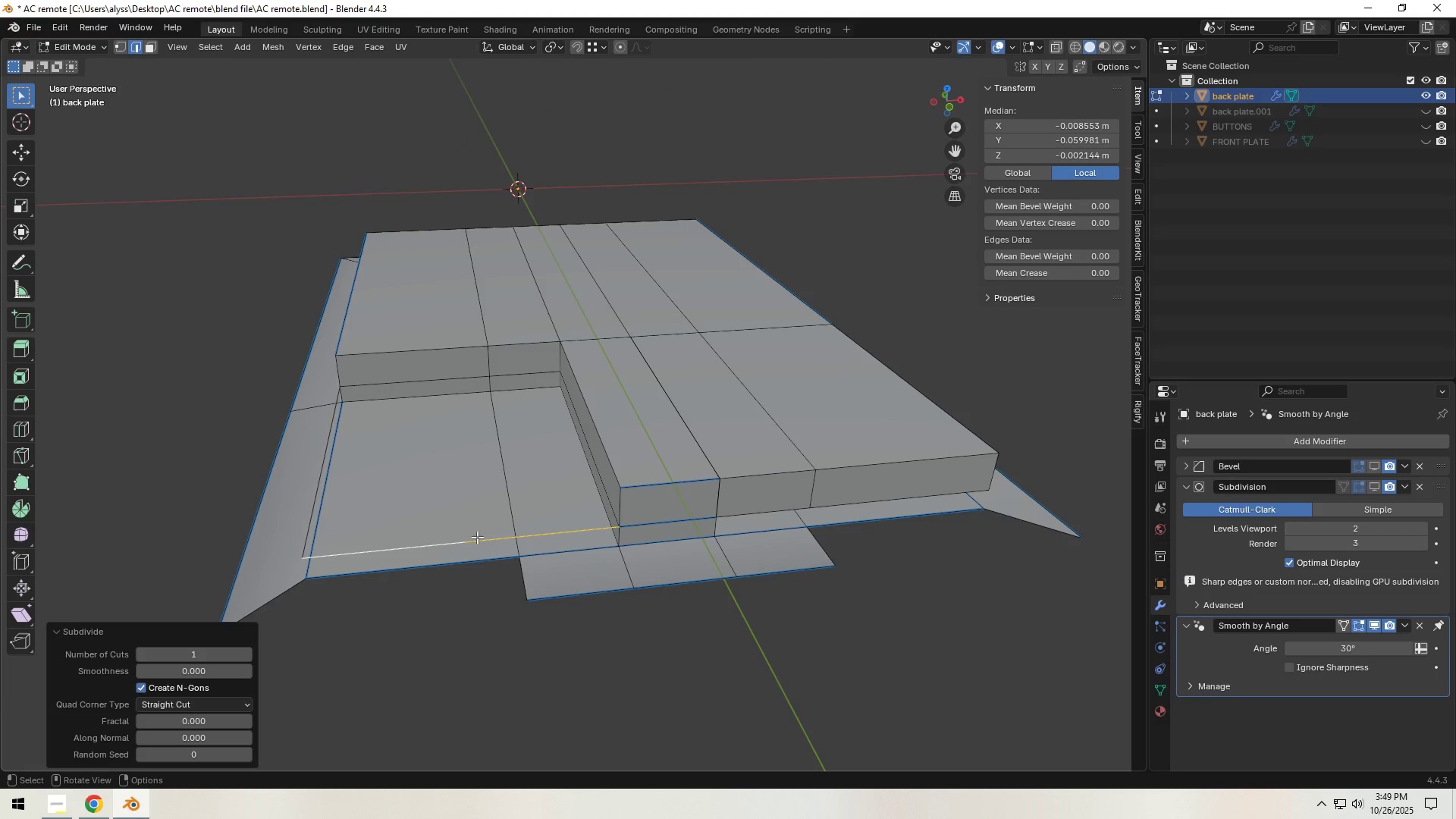 
key(1)
 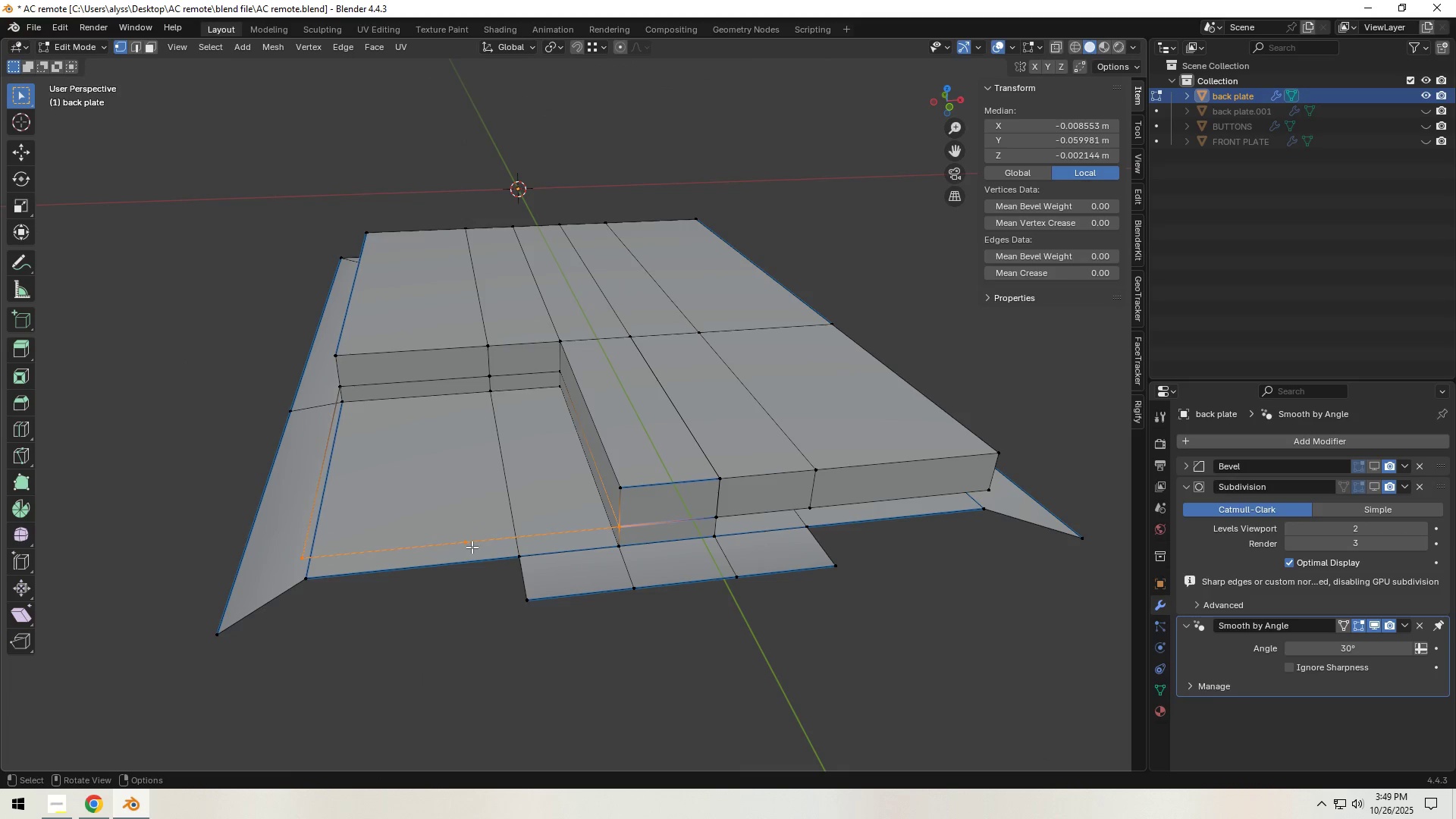 
left_click([472, 547])
 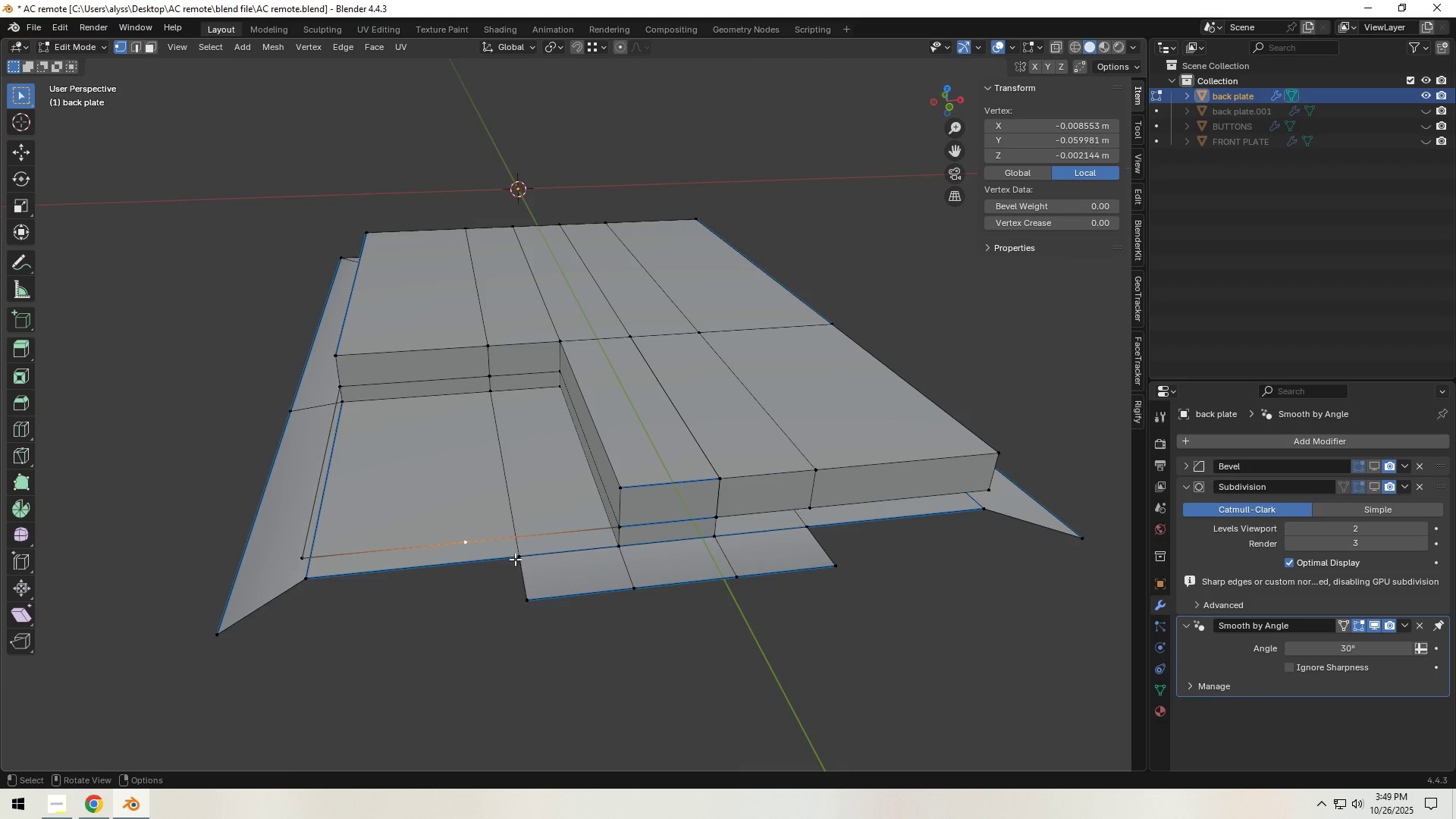 
type(gx)
 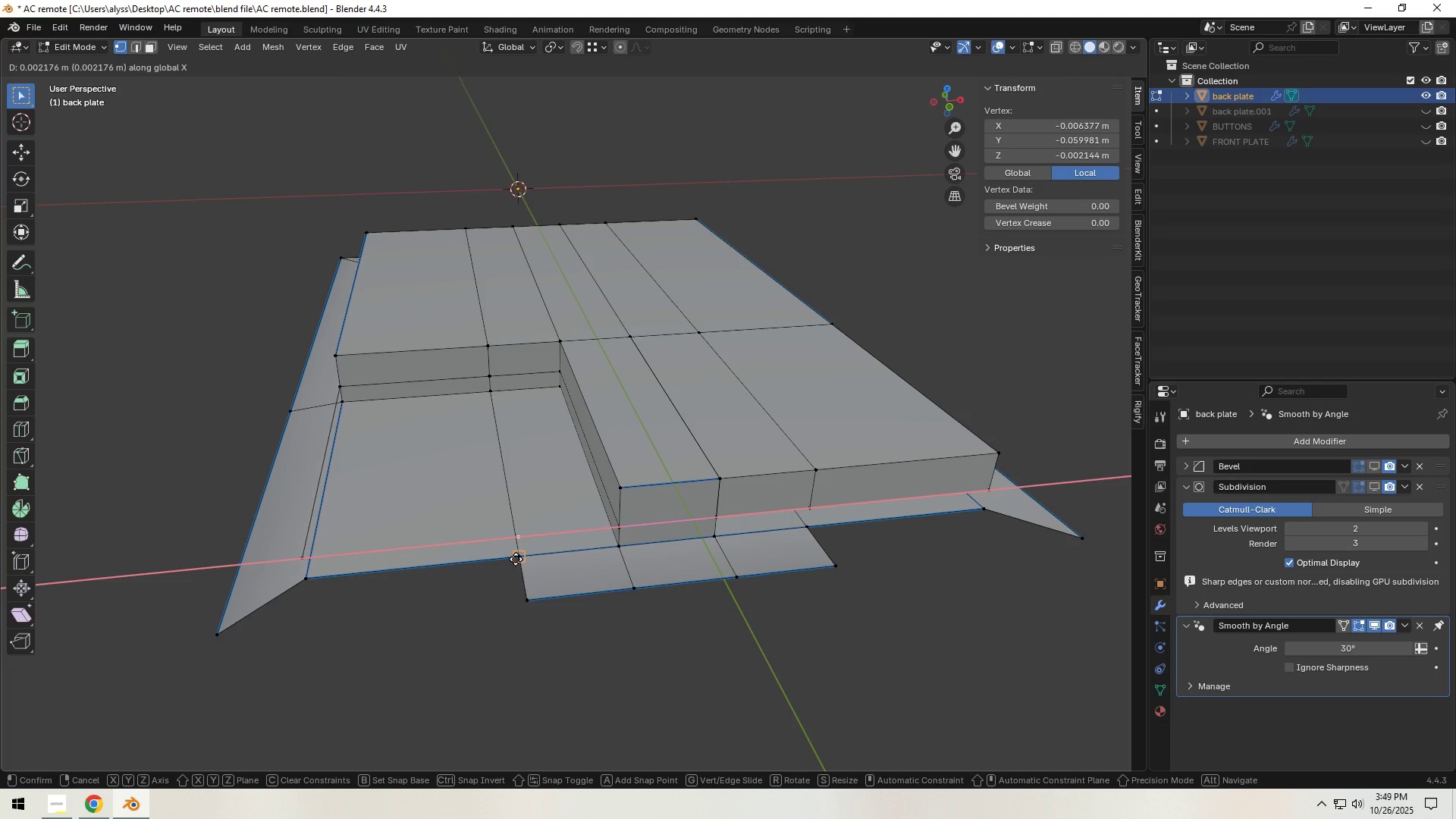 
hold_key(key=ControlLeft, duration=0.54)
left_click([516, 559])
 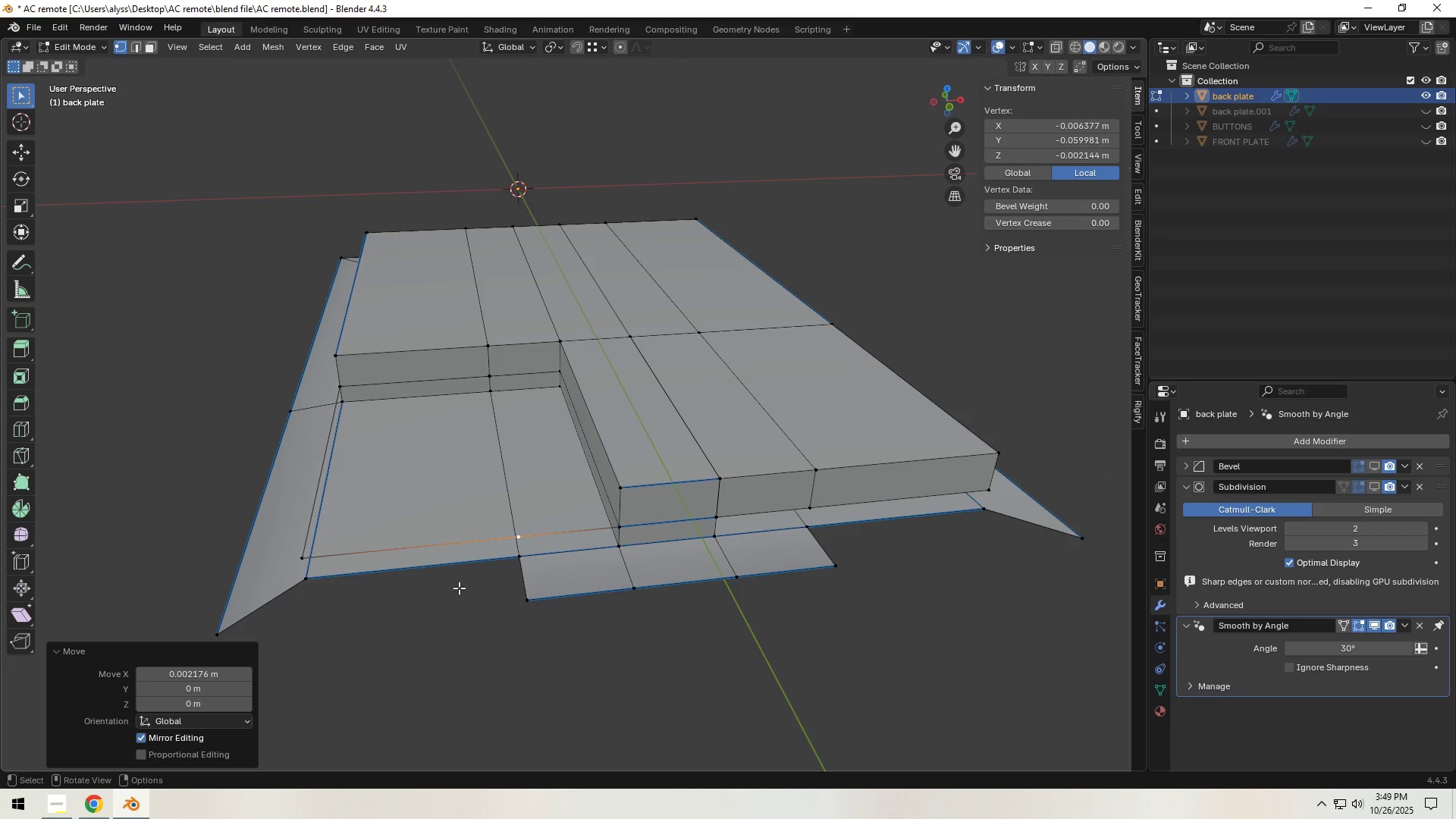 
double_click([459, 588])
 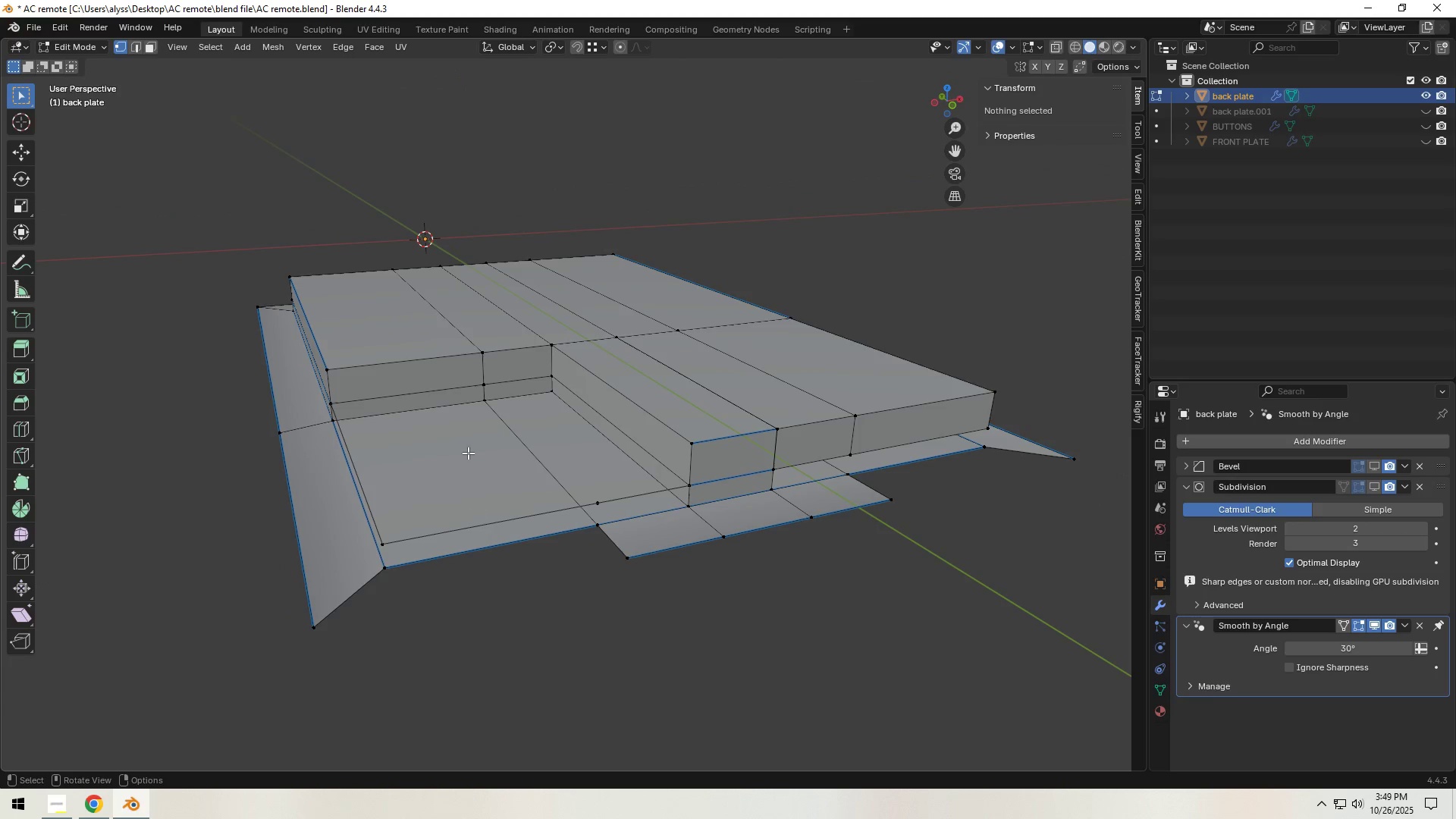 
key(2)
 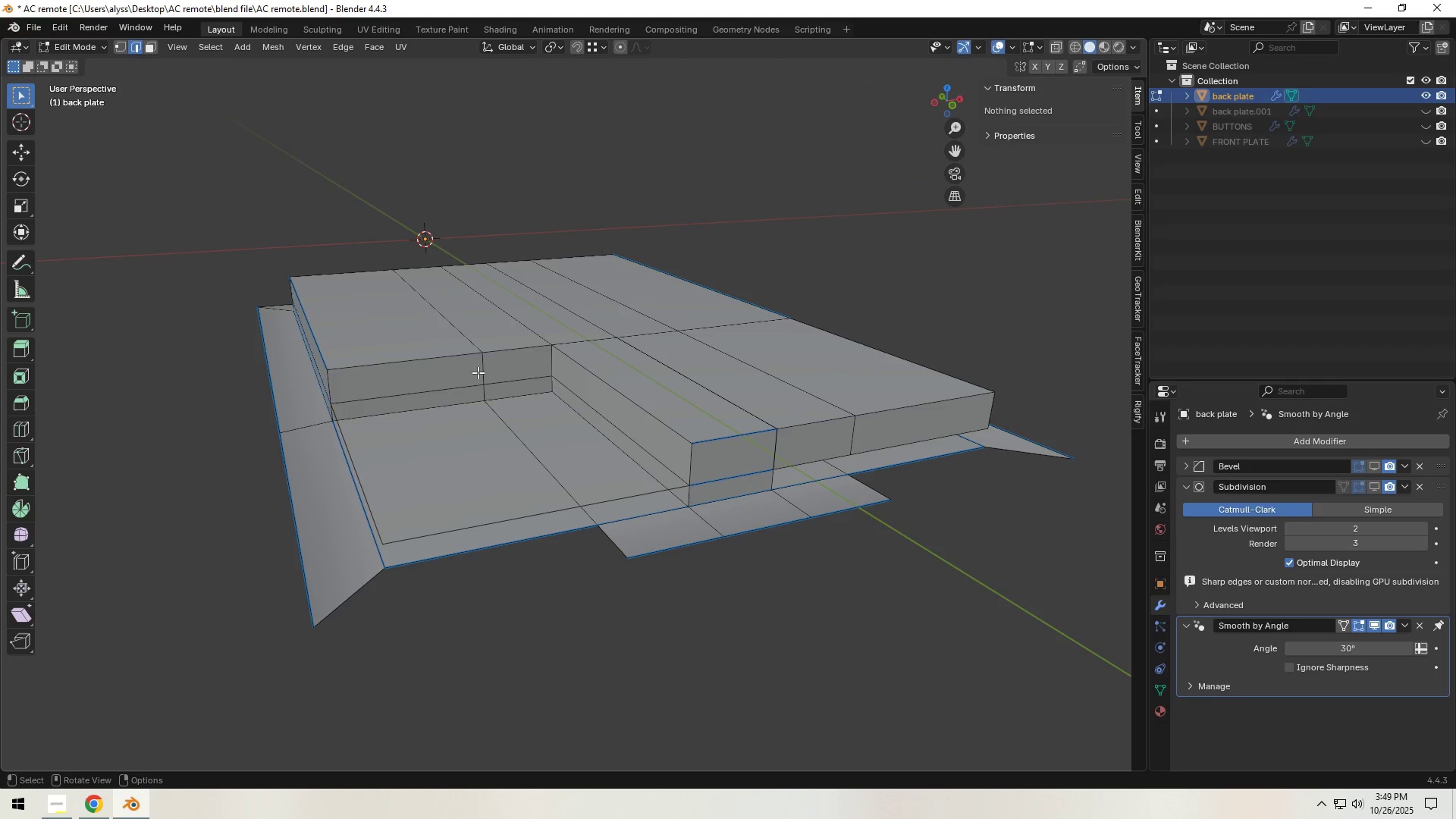 
left_click([483, 371])
 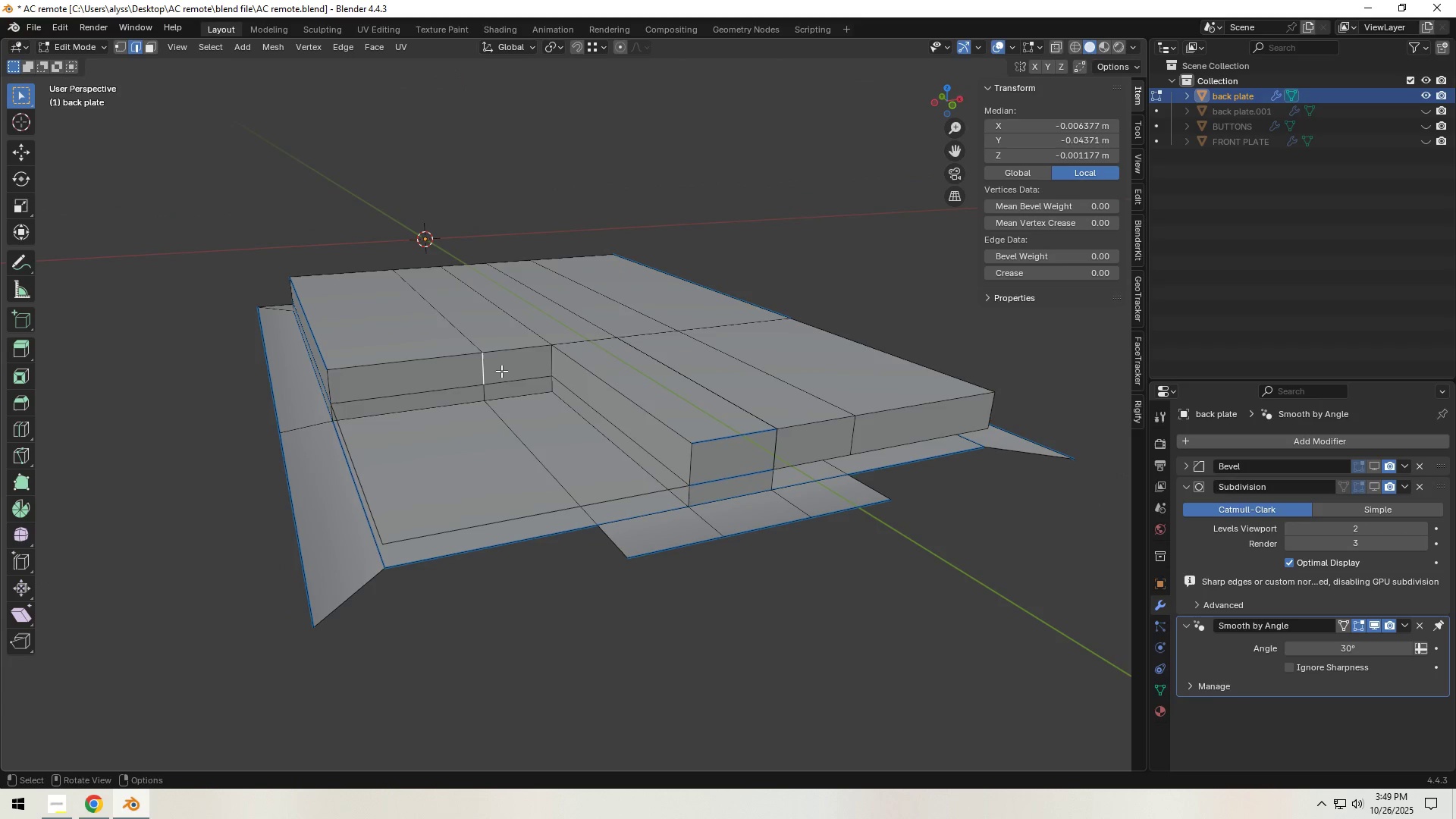 
hold_key(key=ShiftLeft, duration=0.69)
left_click([548, 365])
 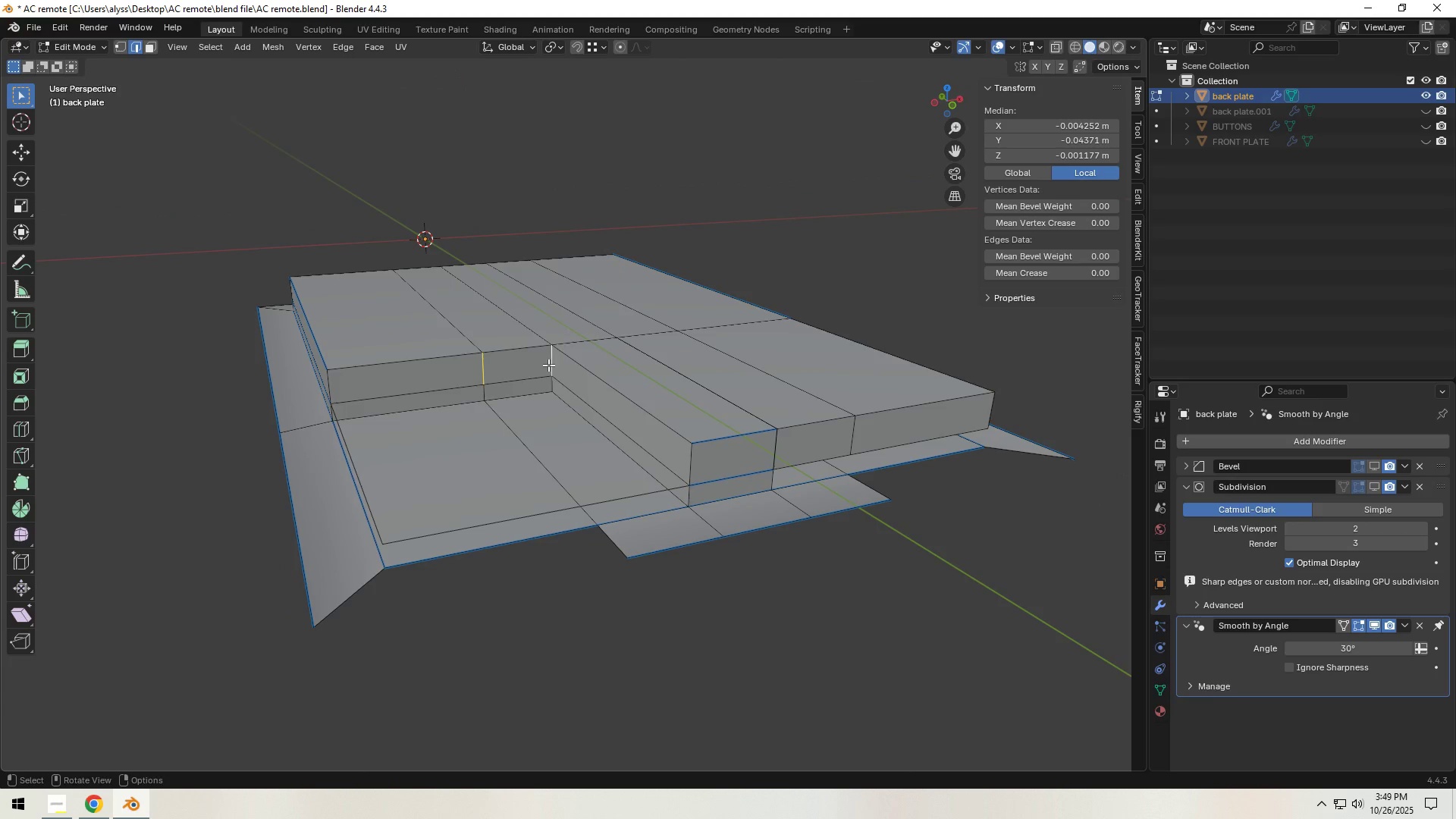 
key(X)
 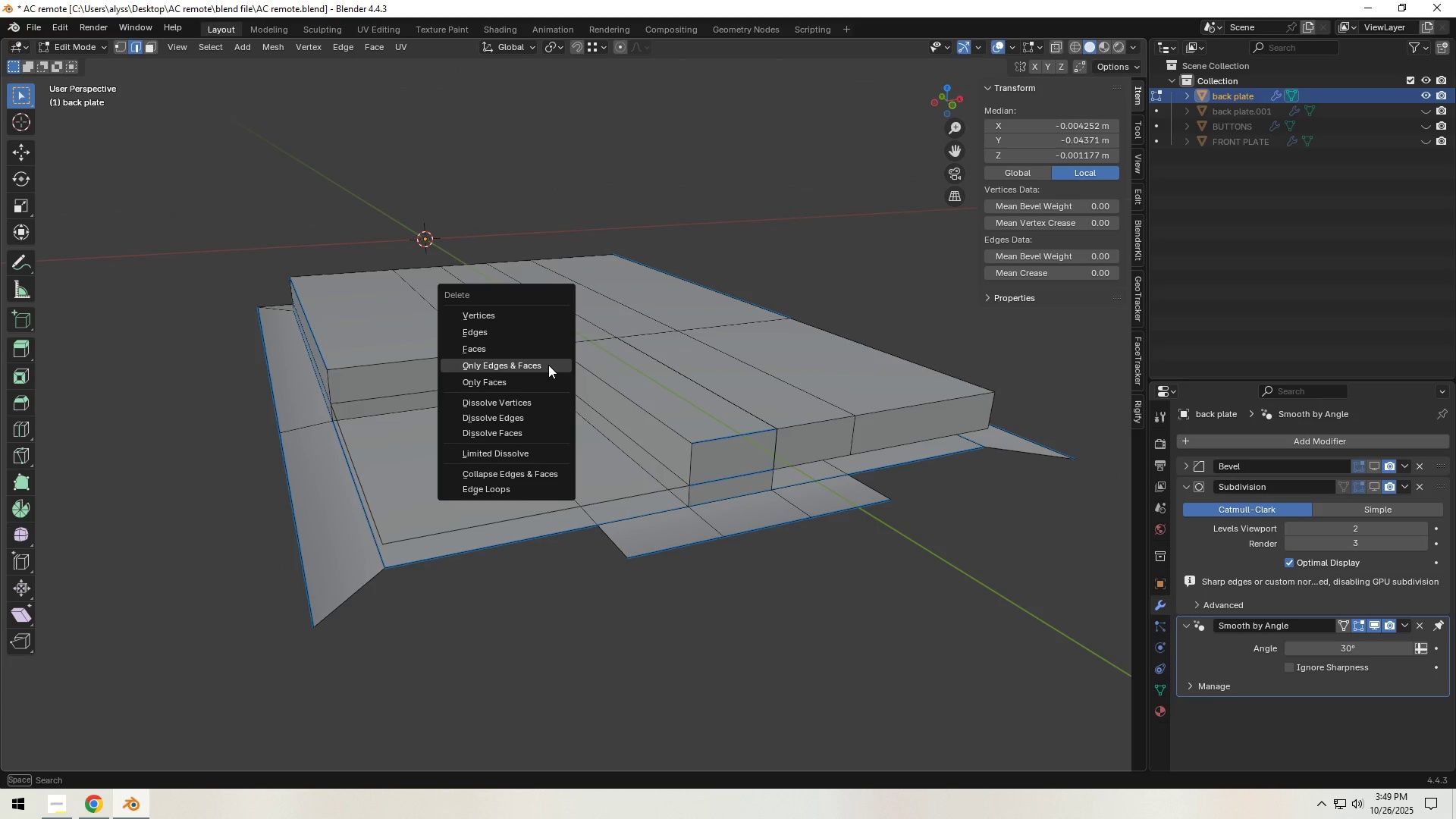 
left_click([548, 365])
 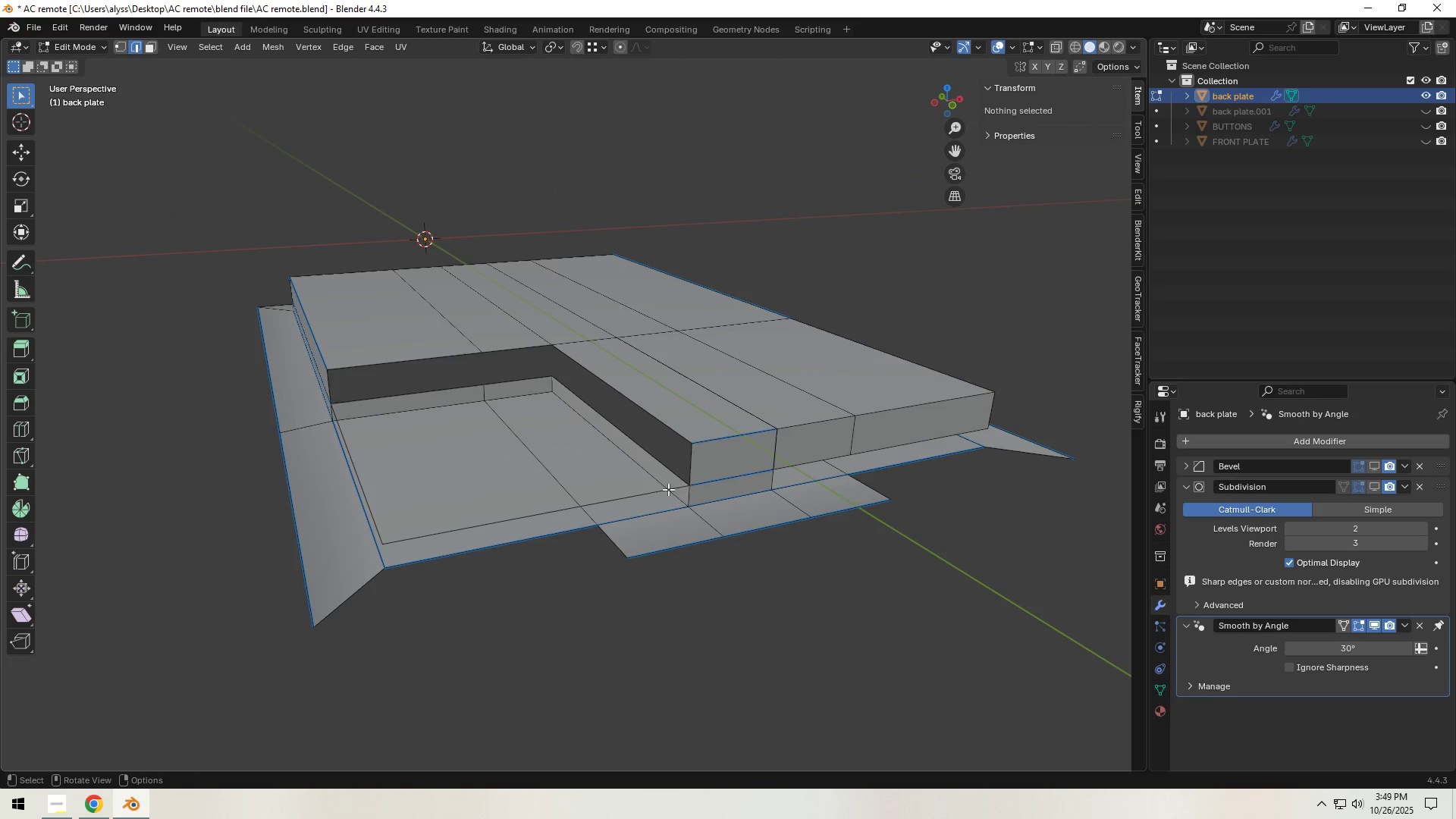 
key(1)
 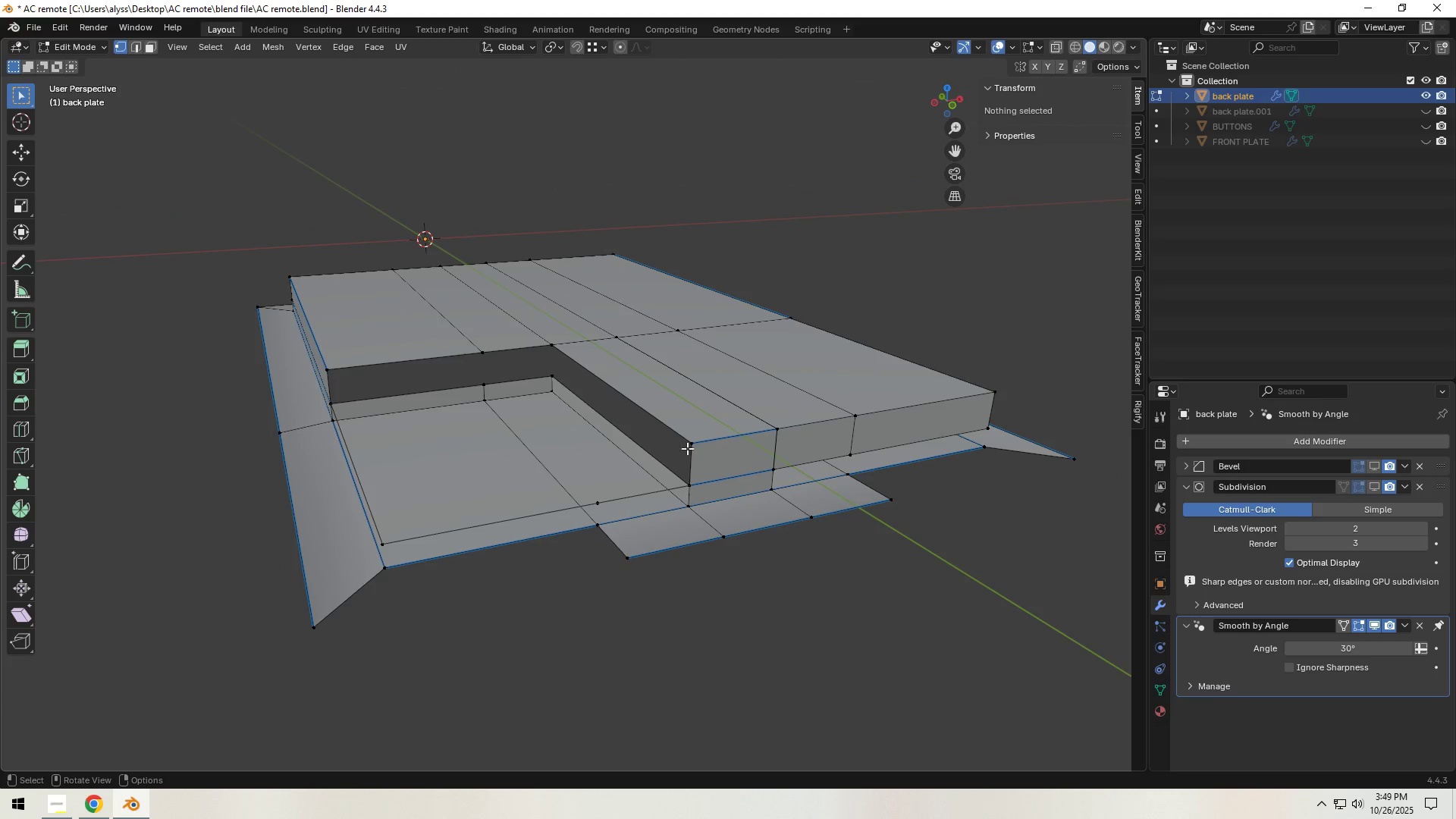 
left_click([688, 446])
 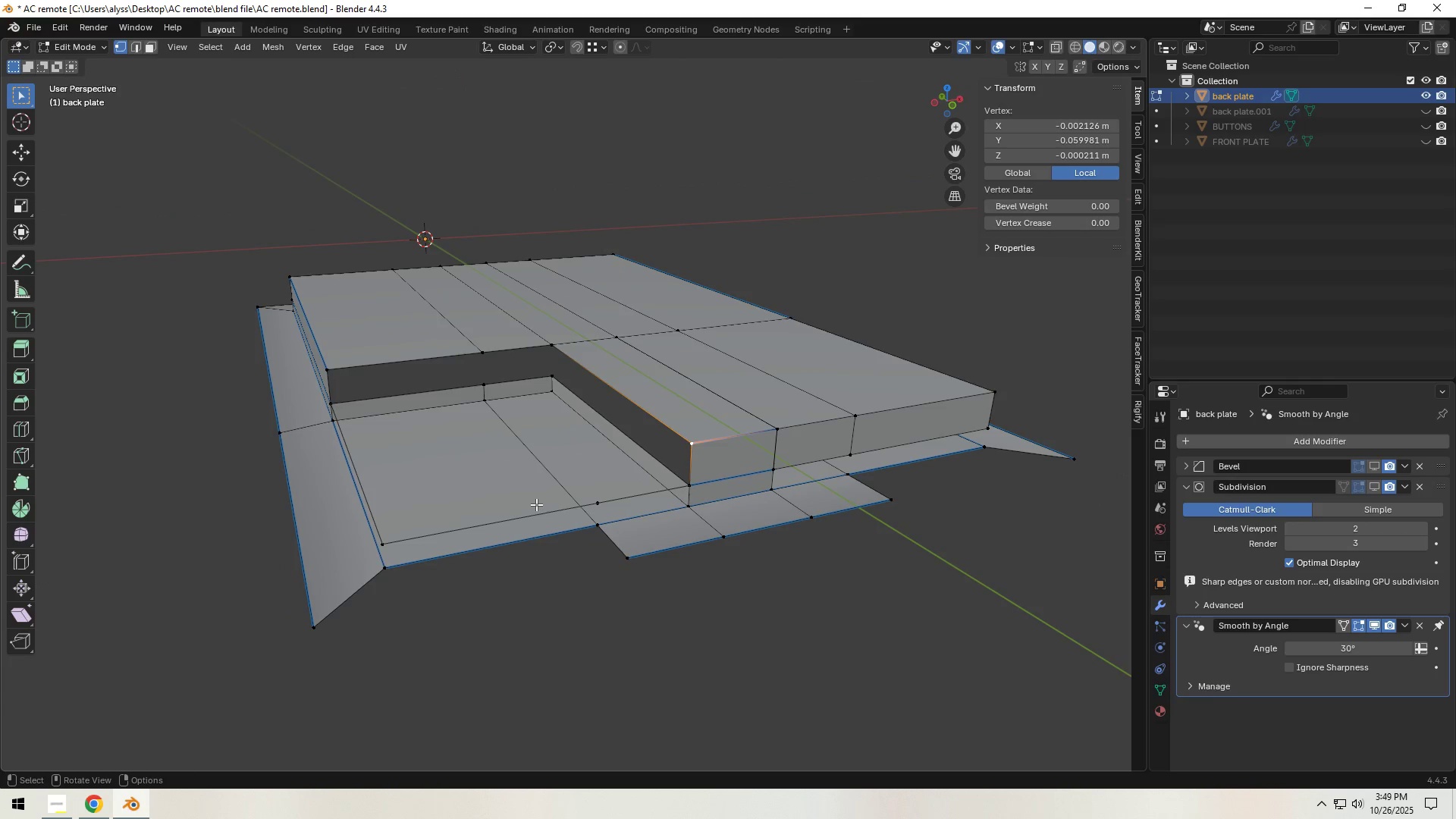 
type(21)
 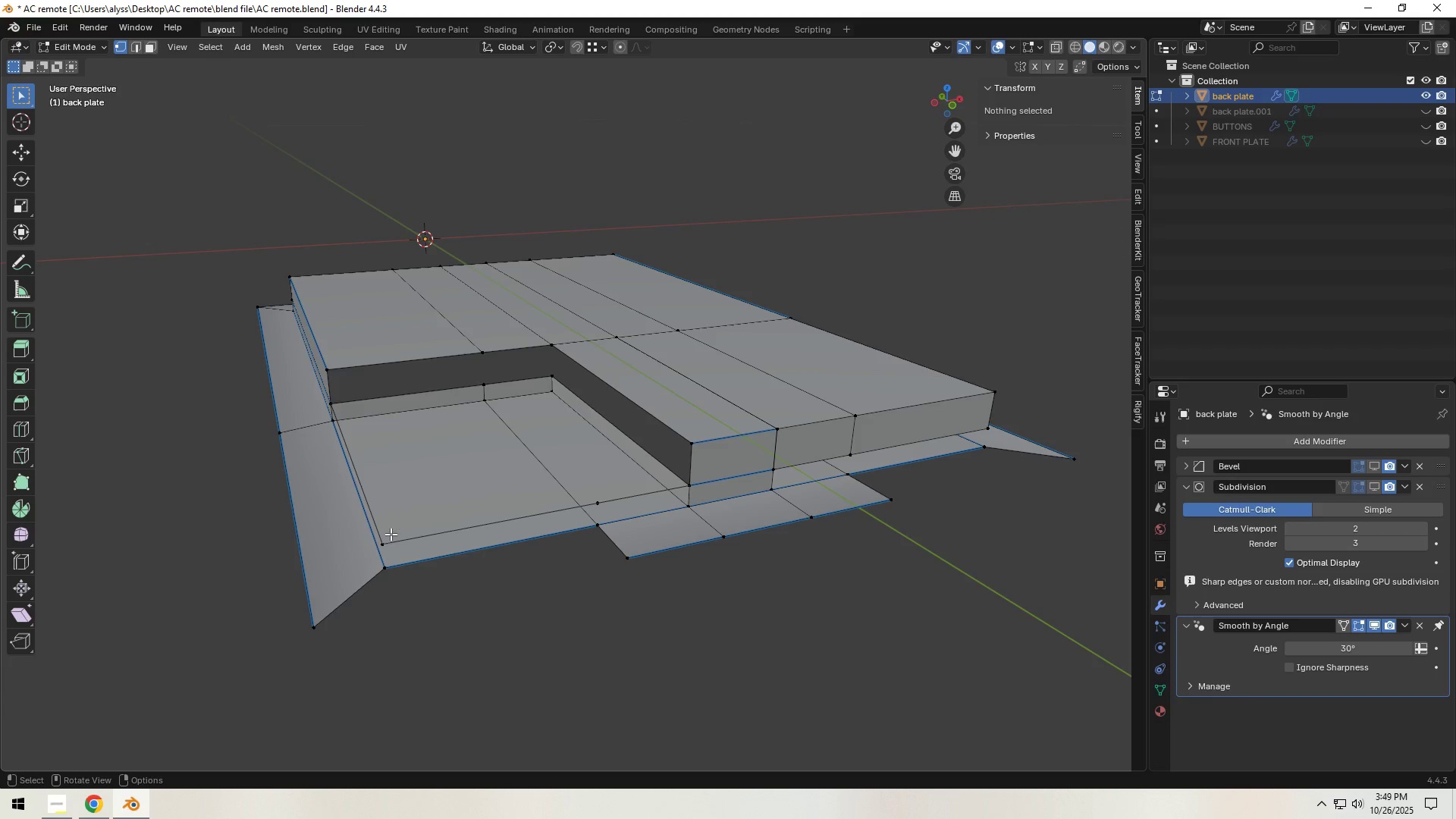 
left_click([379, 541])
 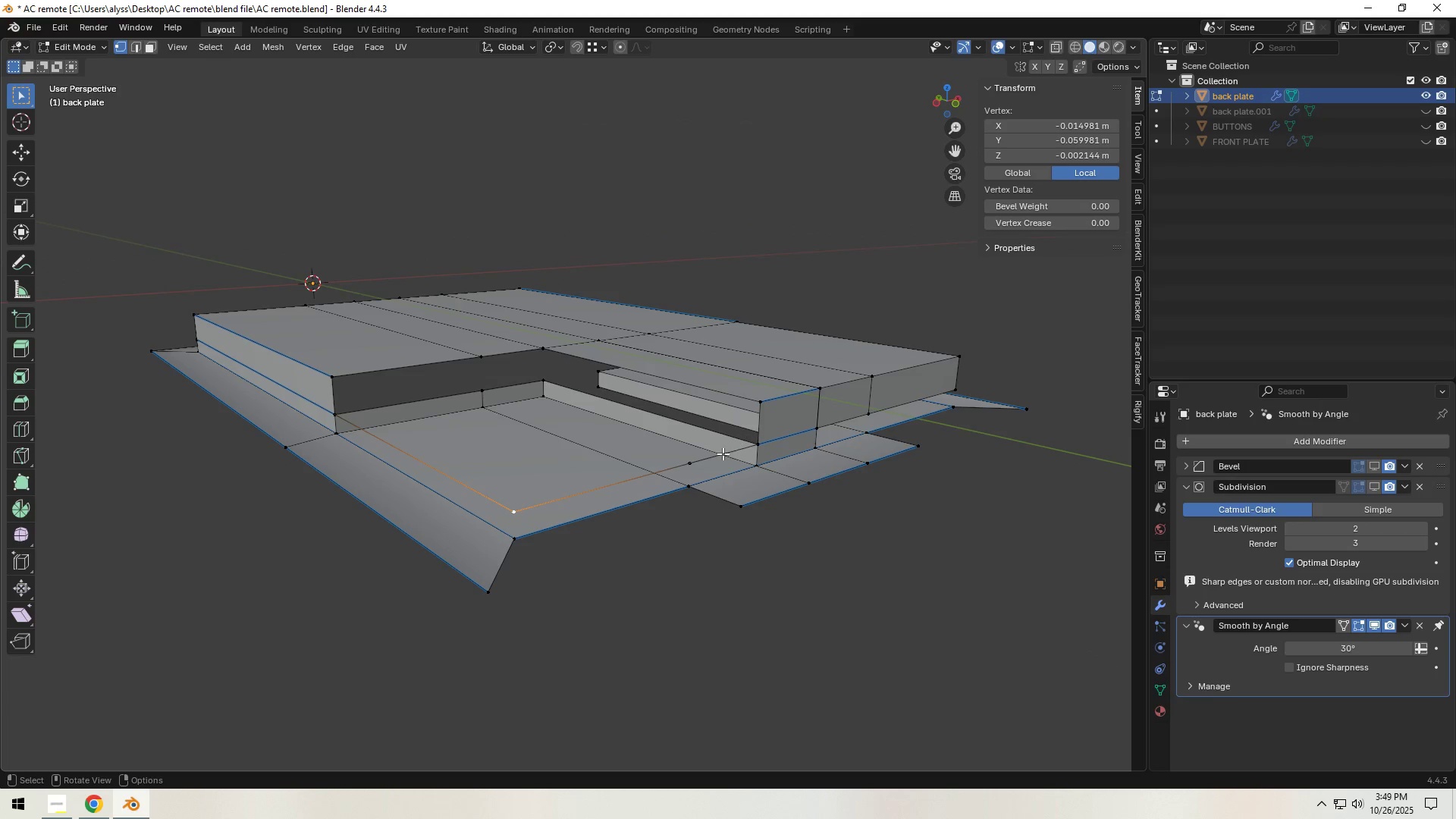 
hold_key(key=ShiftLeft, duration=0.5)
left_click([692, 467])
 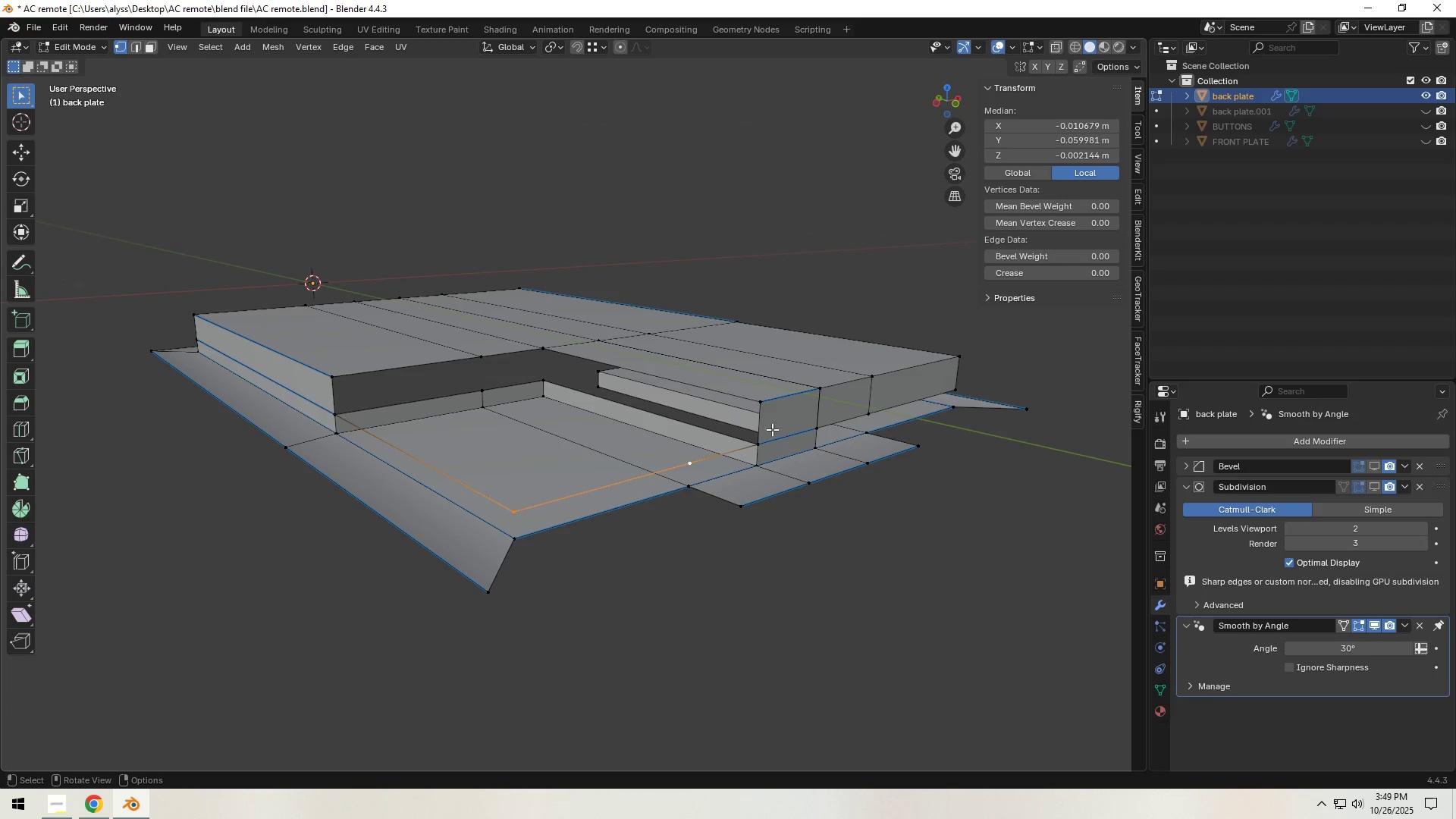 
type(ez)
 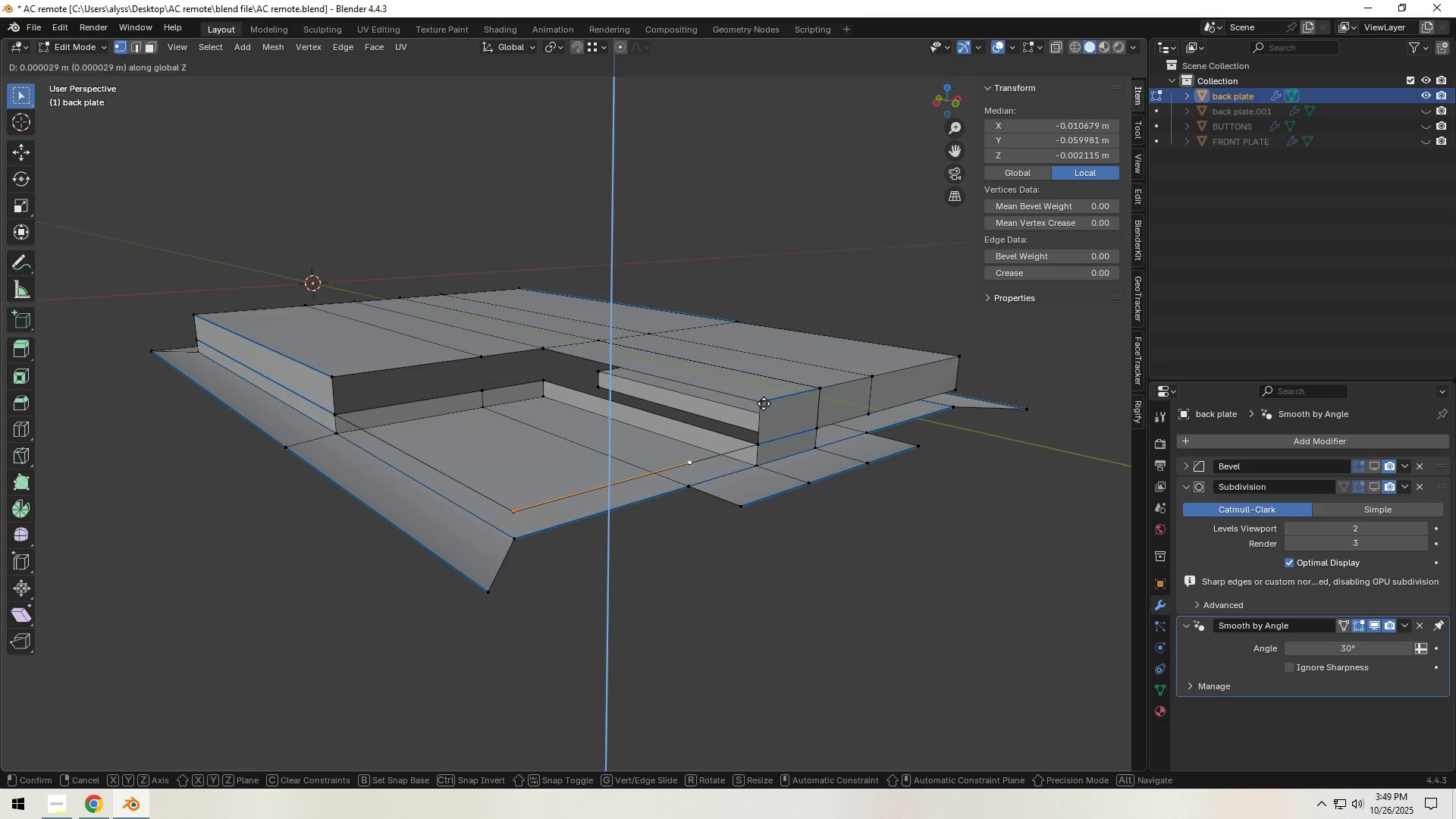 
hold_key(key=ControlLeft, duration=0.83)
left_click([763, 403])
 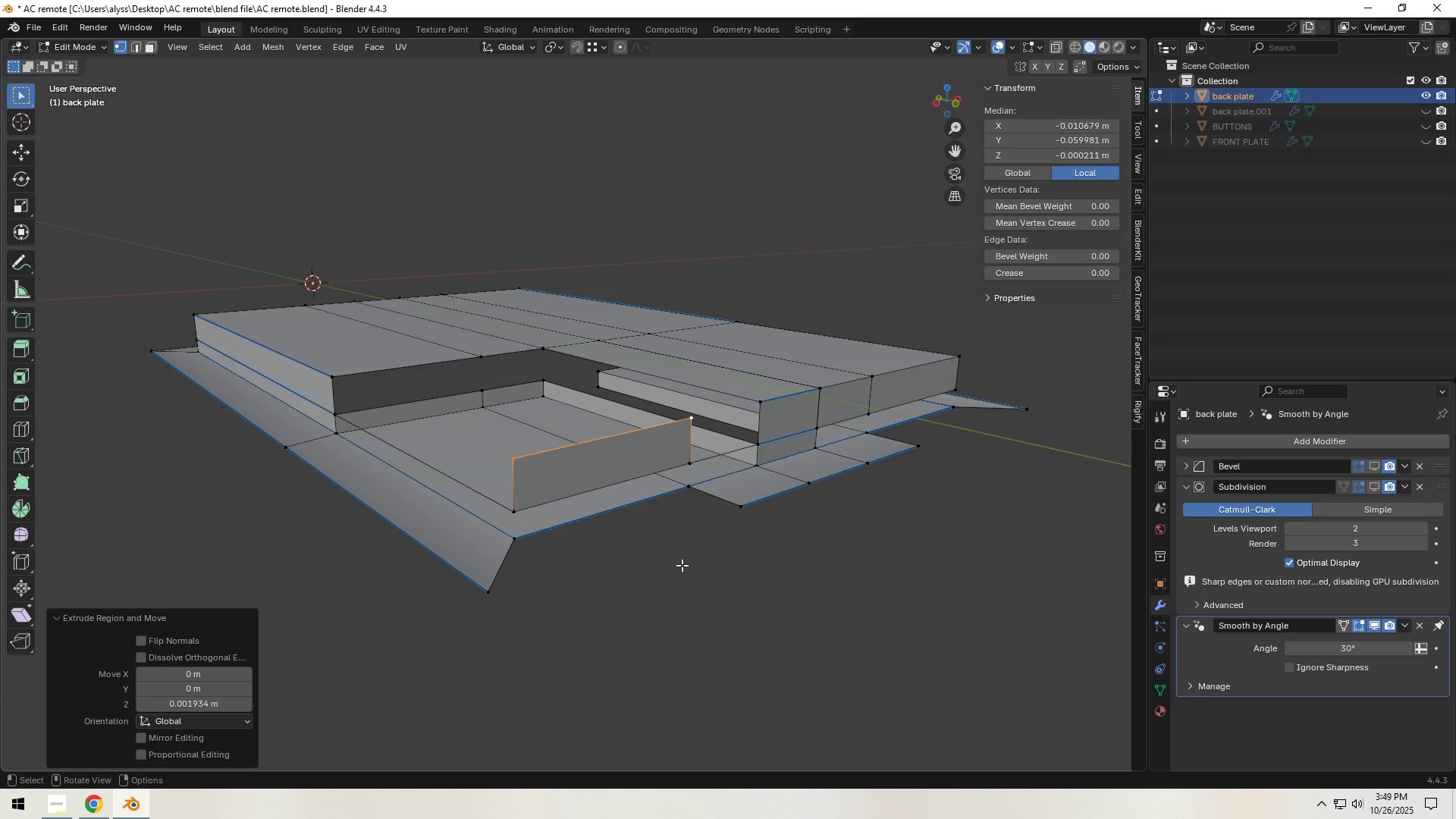 
left_click([682, 565])
 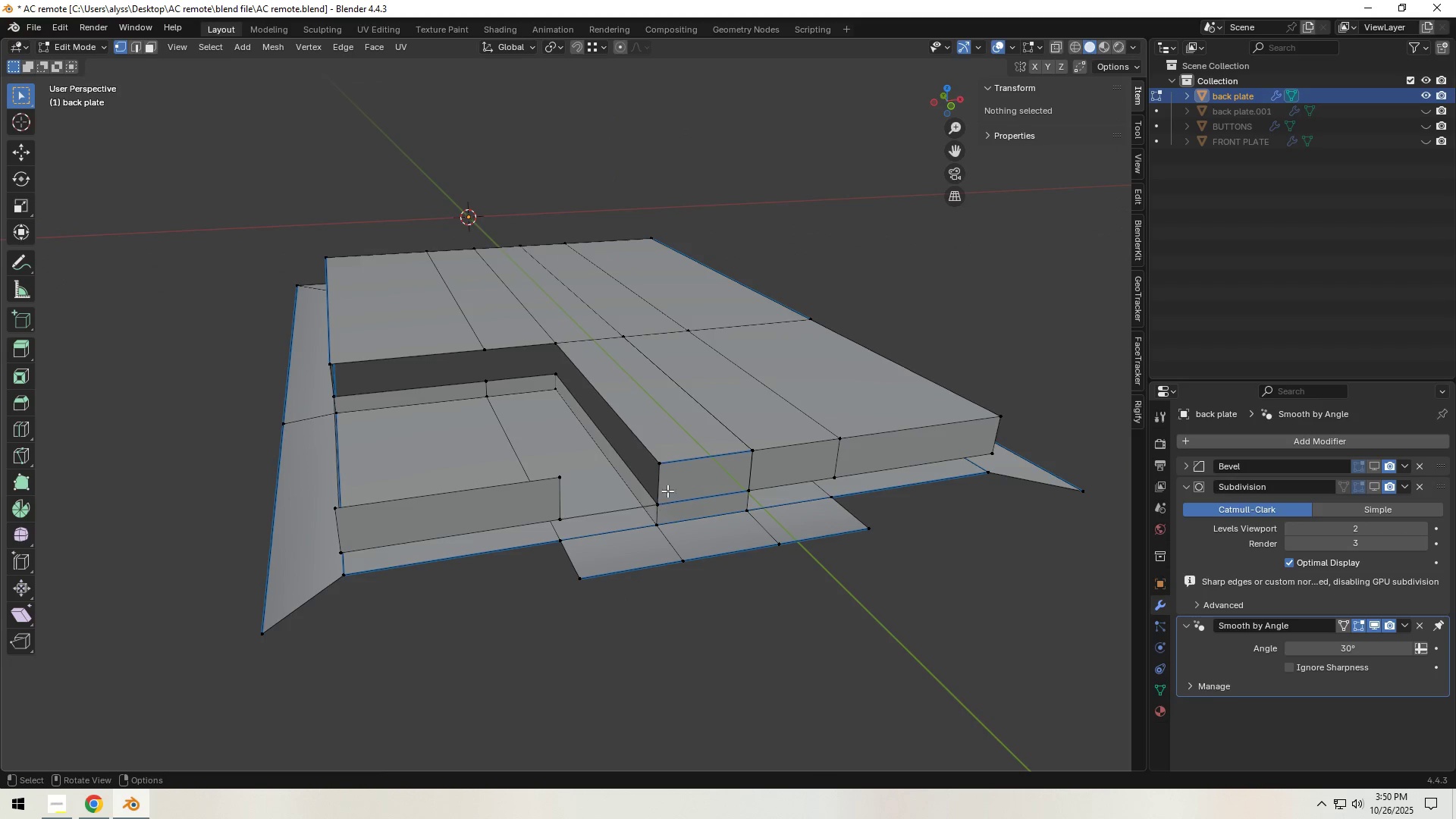 
left_click([659, 466])
 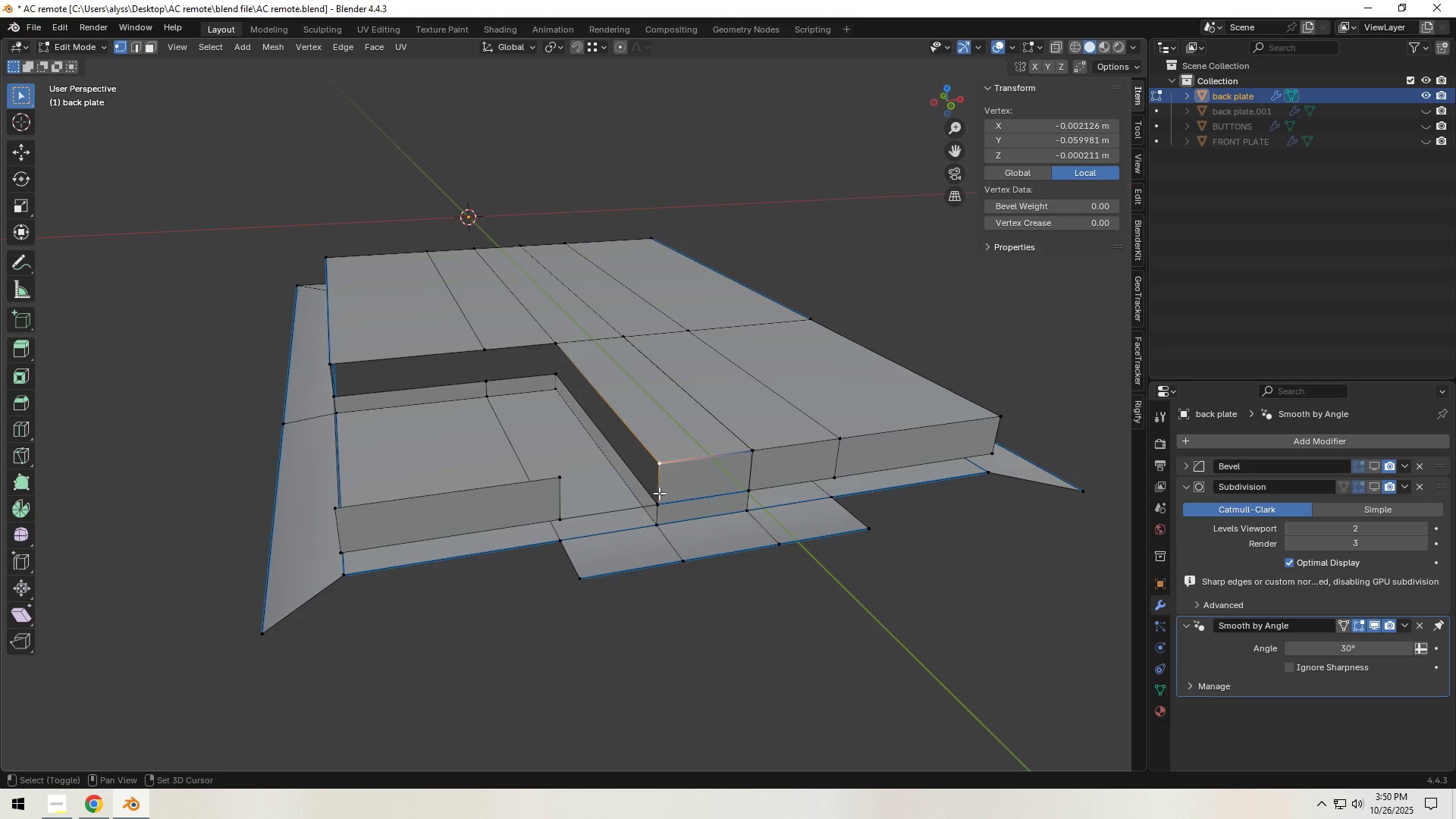 
hold_key(key=ShiftLeft, duration=0.9)
left_click([659, 501])
 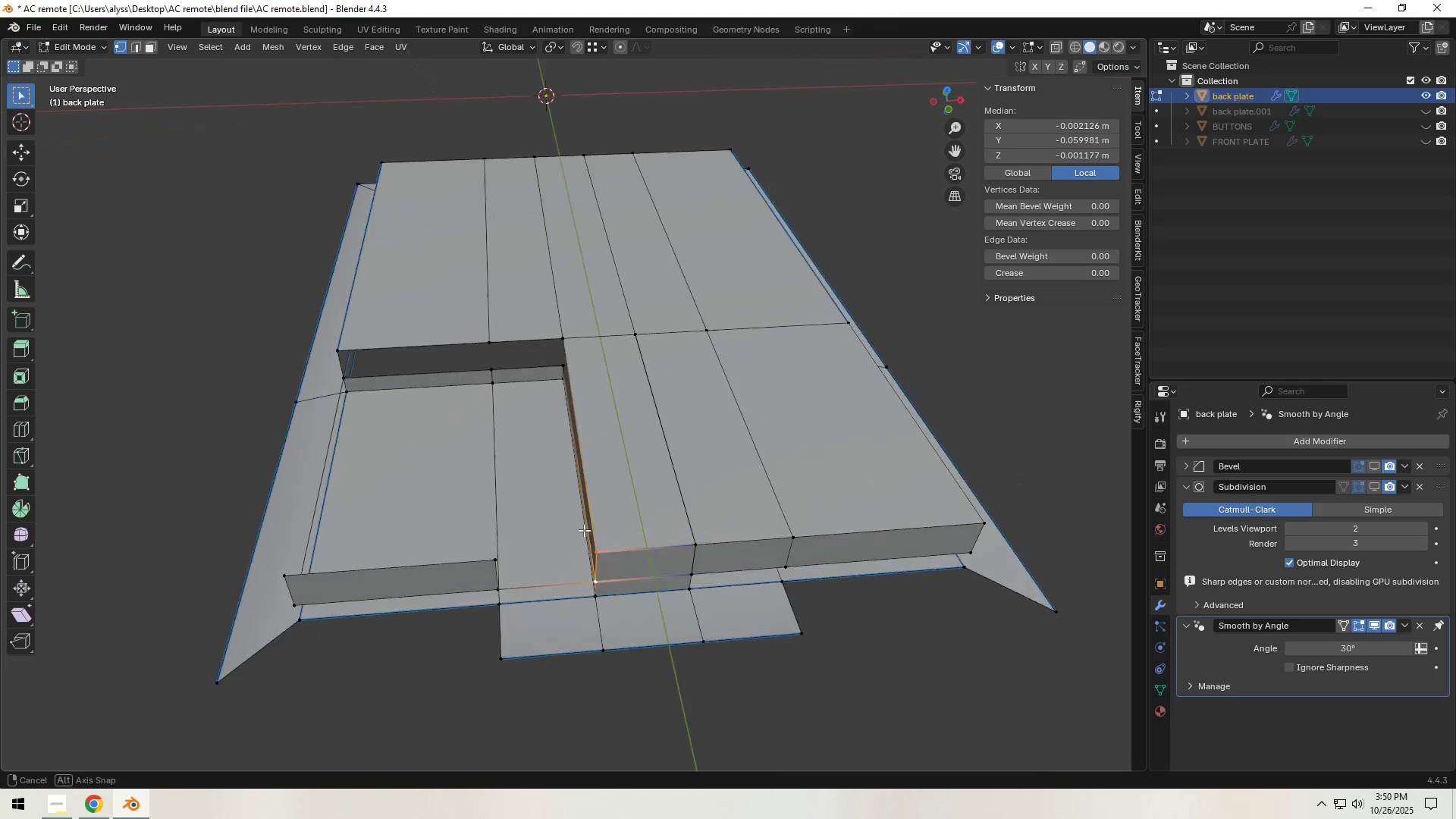 
left_click([493, 376])
 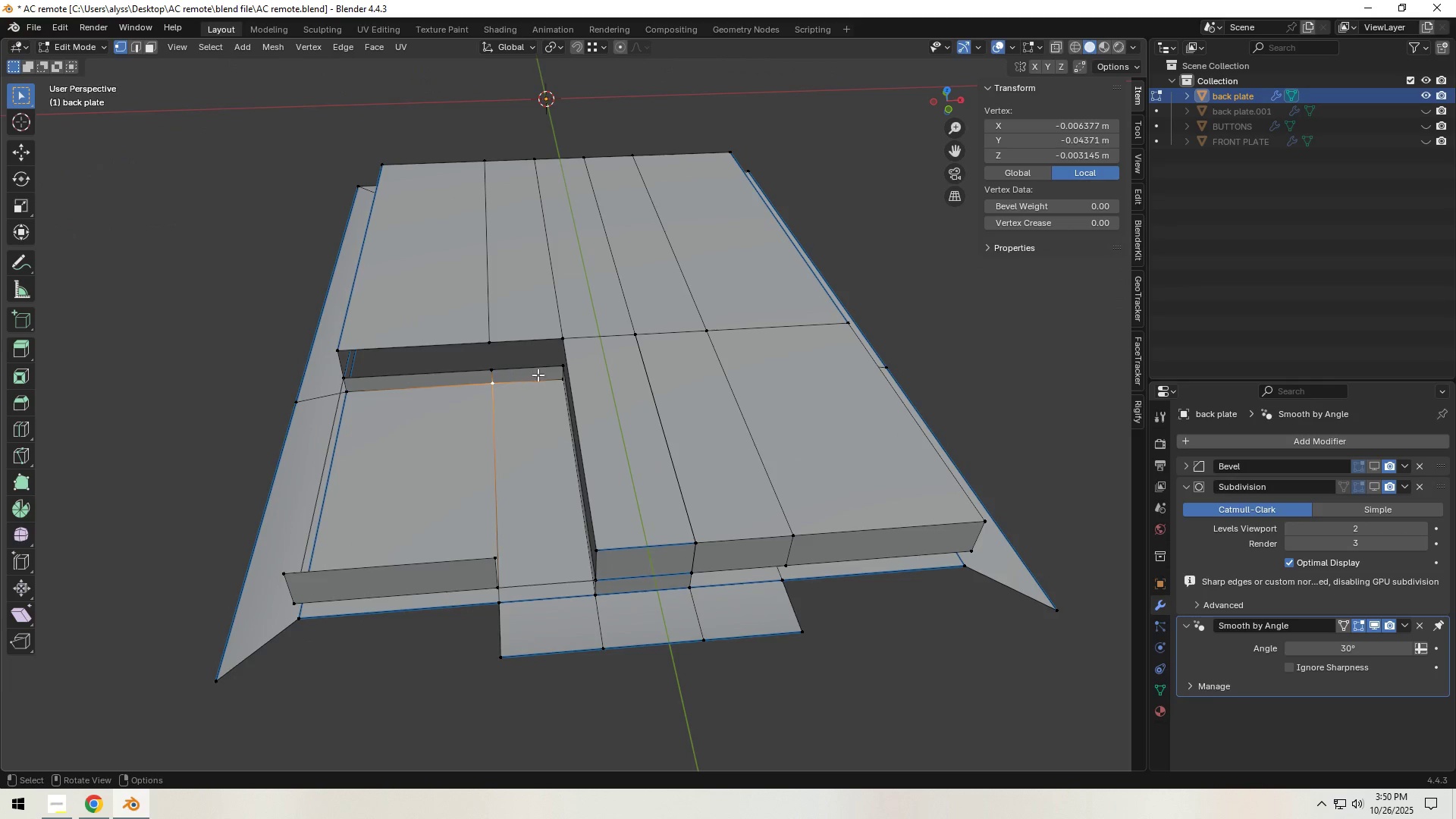 
key(Shift+ShiftLeft)
 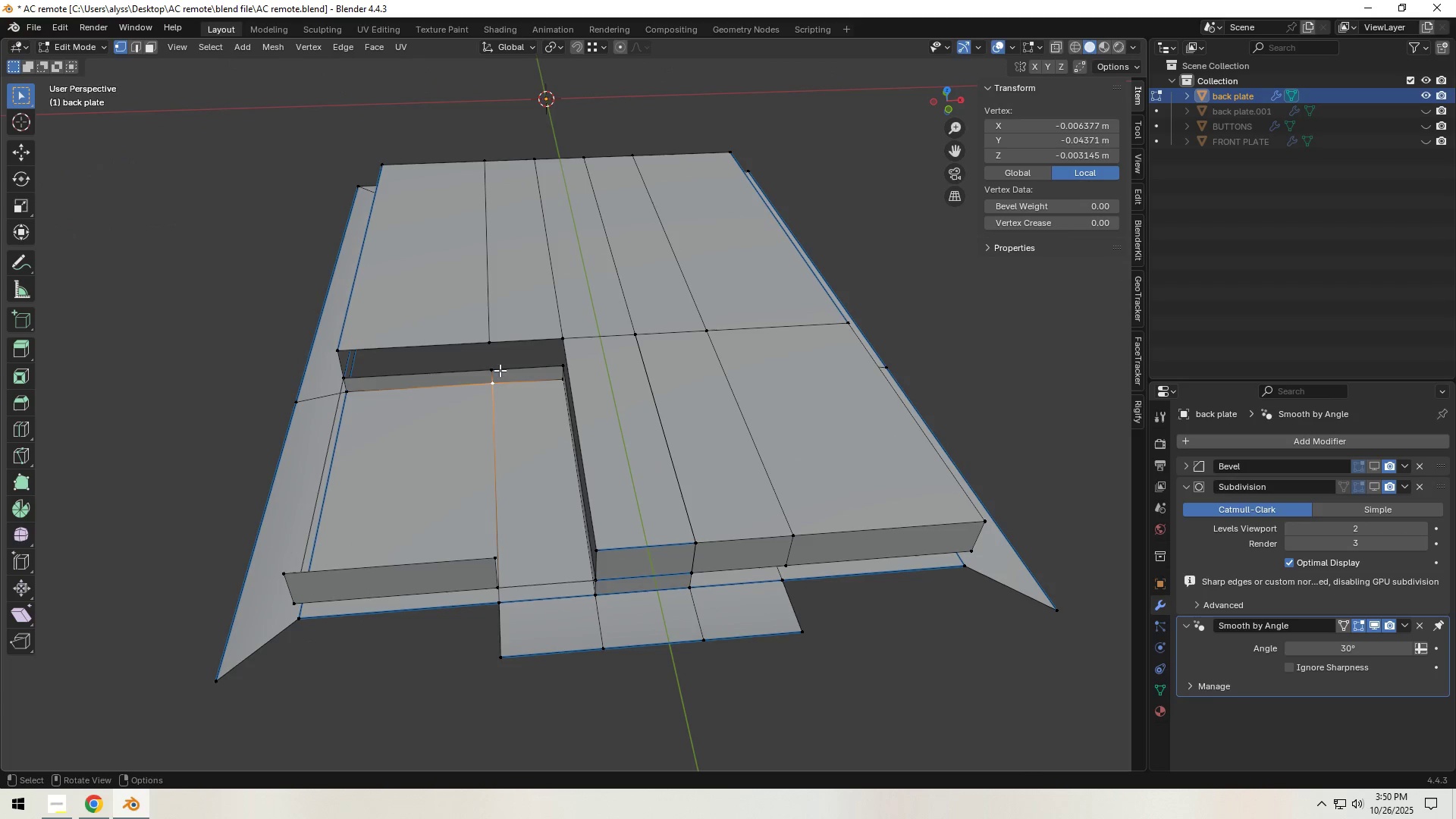 
left_click([491, 370])
 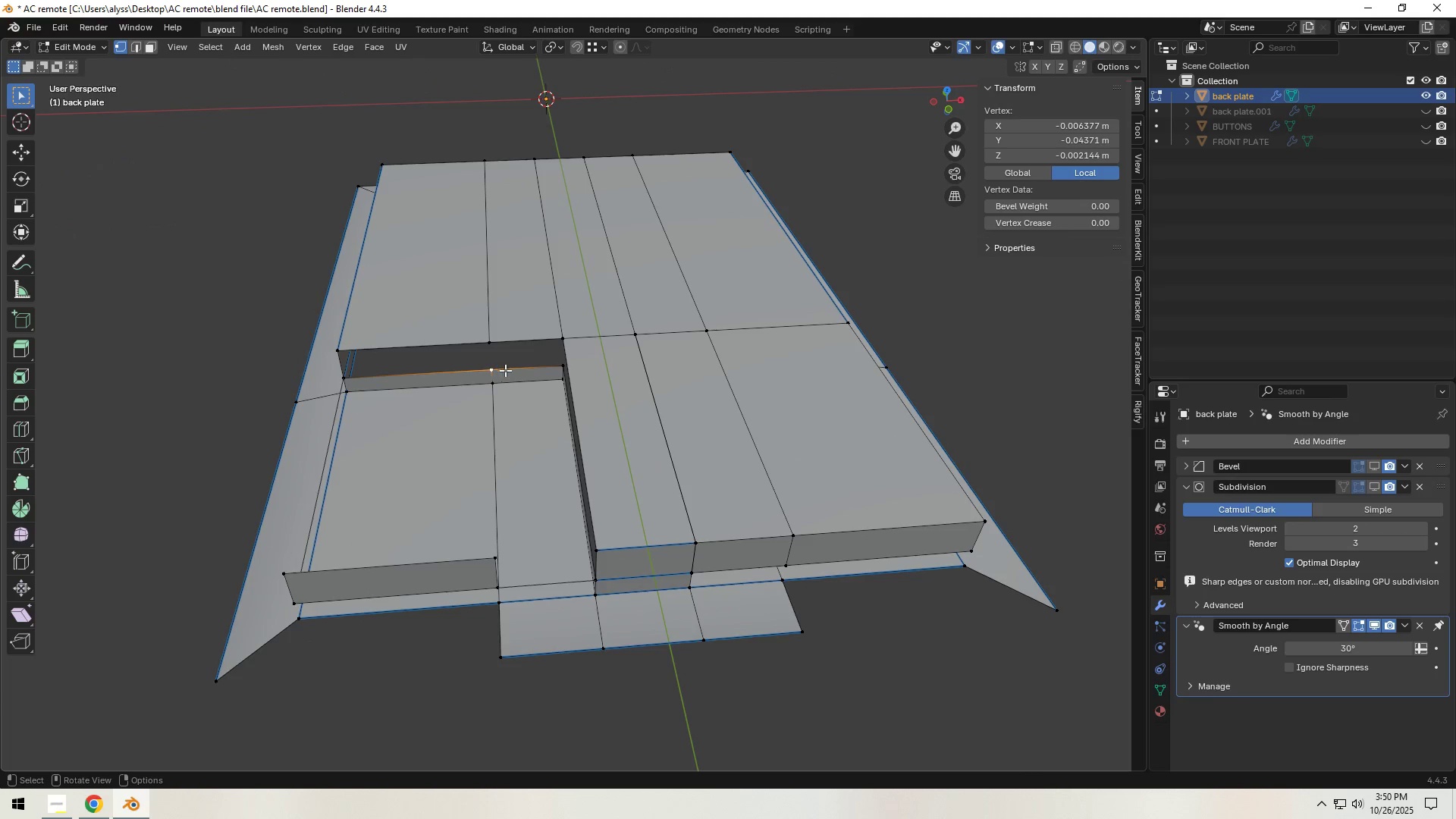 
hold_key(key=ShiftLeft, duration=0.58)
left_click([562, 370])
 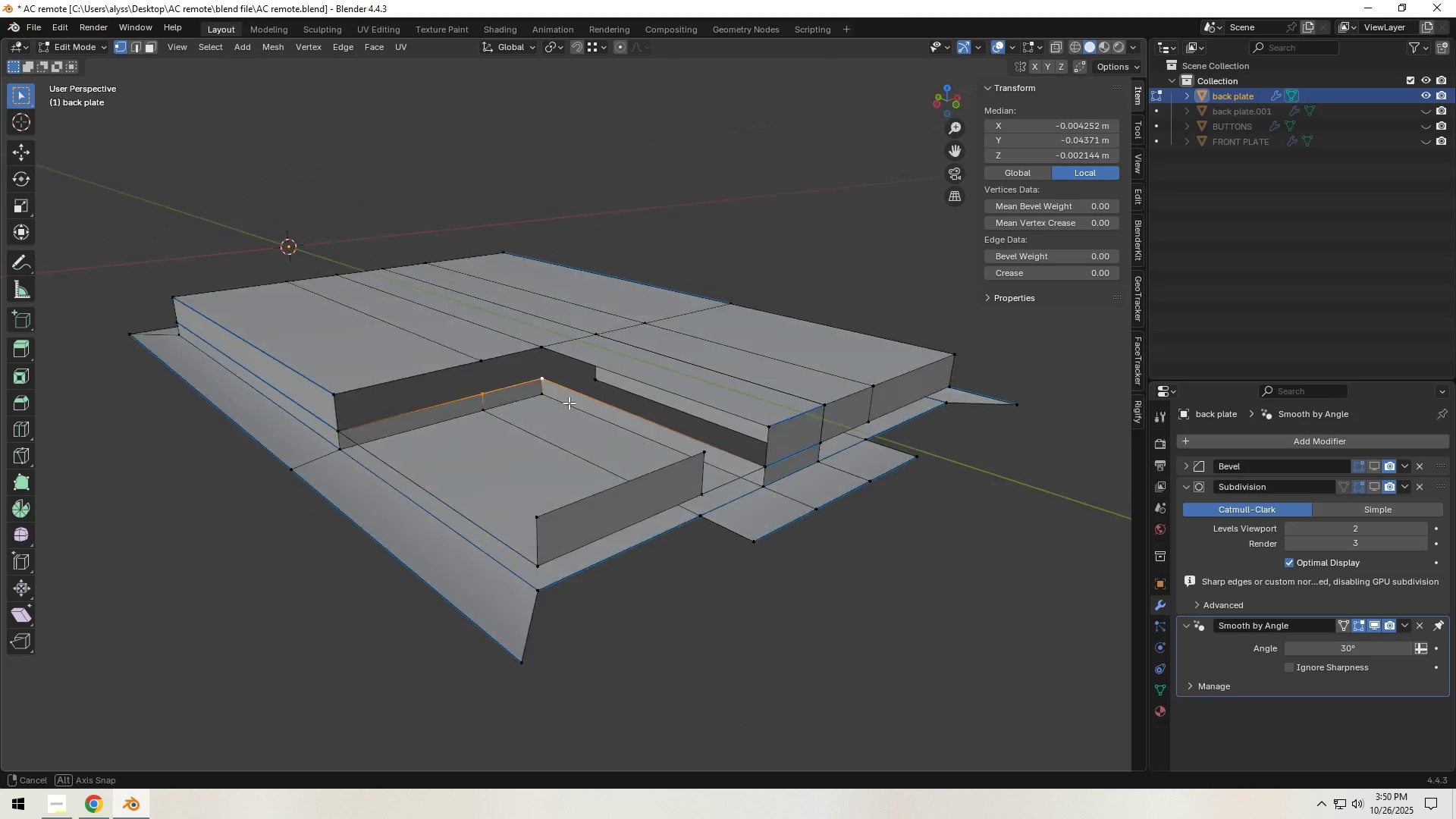 
hold_key(key=ShiftLeft, duration=1.17)
left_click([756, 468])
 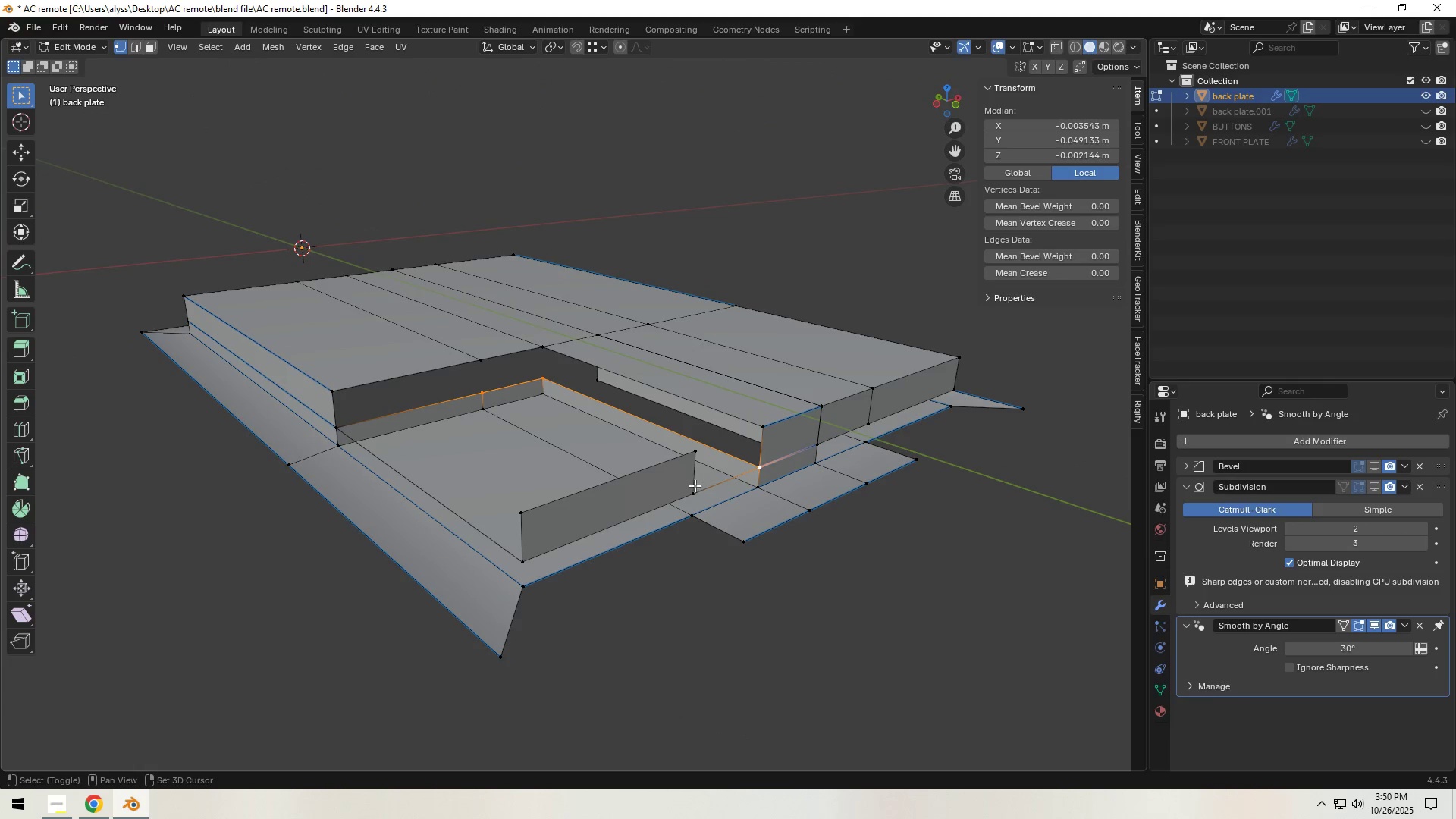 
double_click([695, 485])
 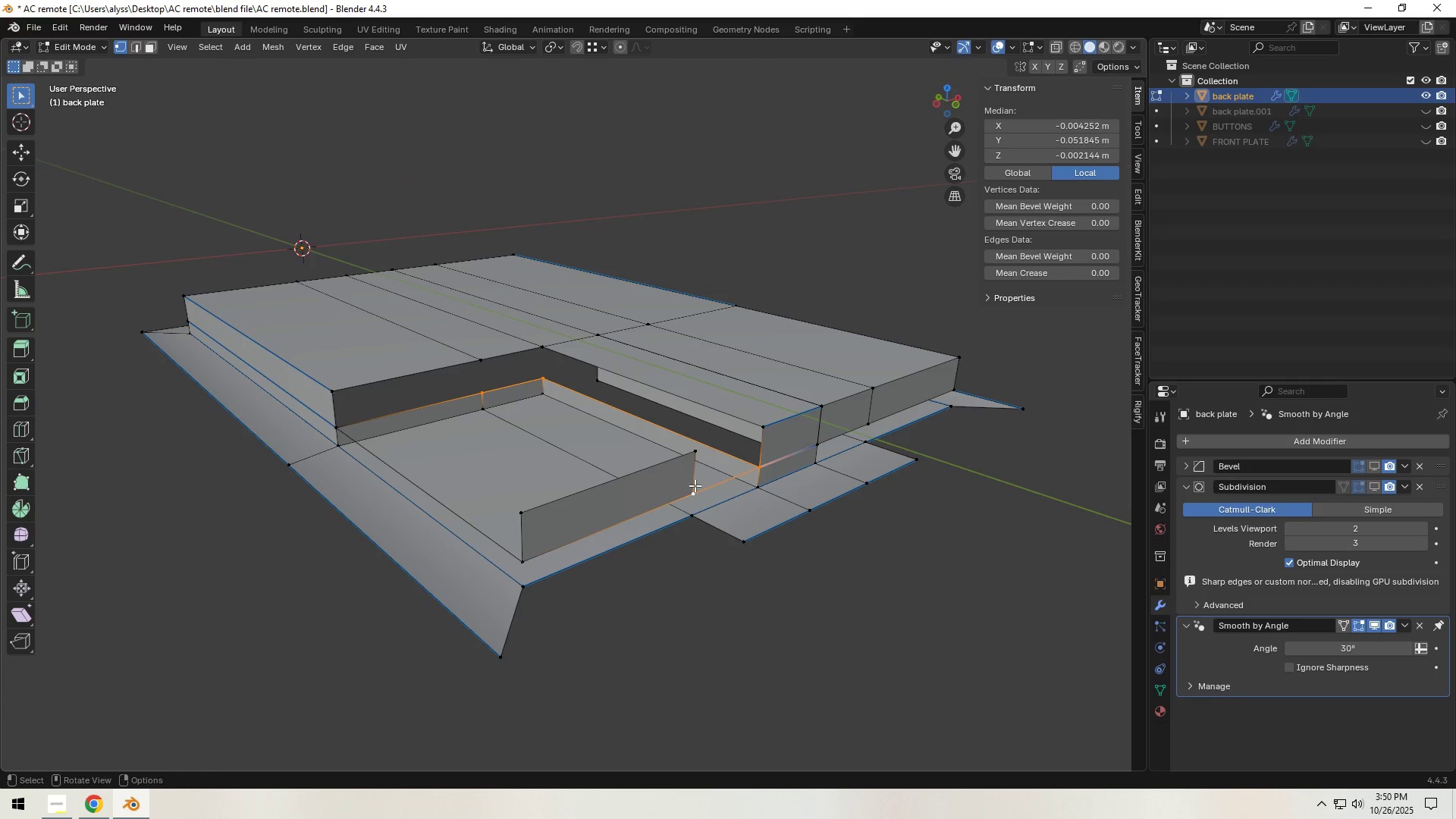 
key(F)
 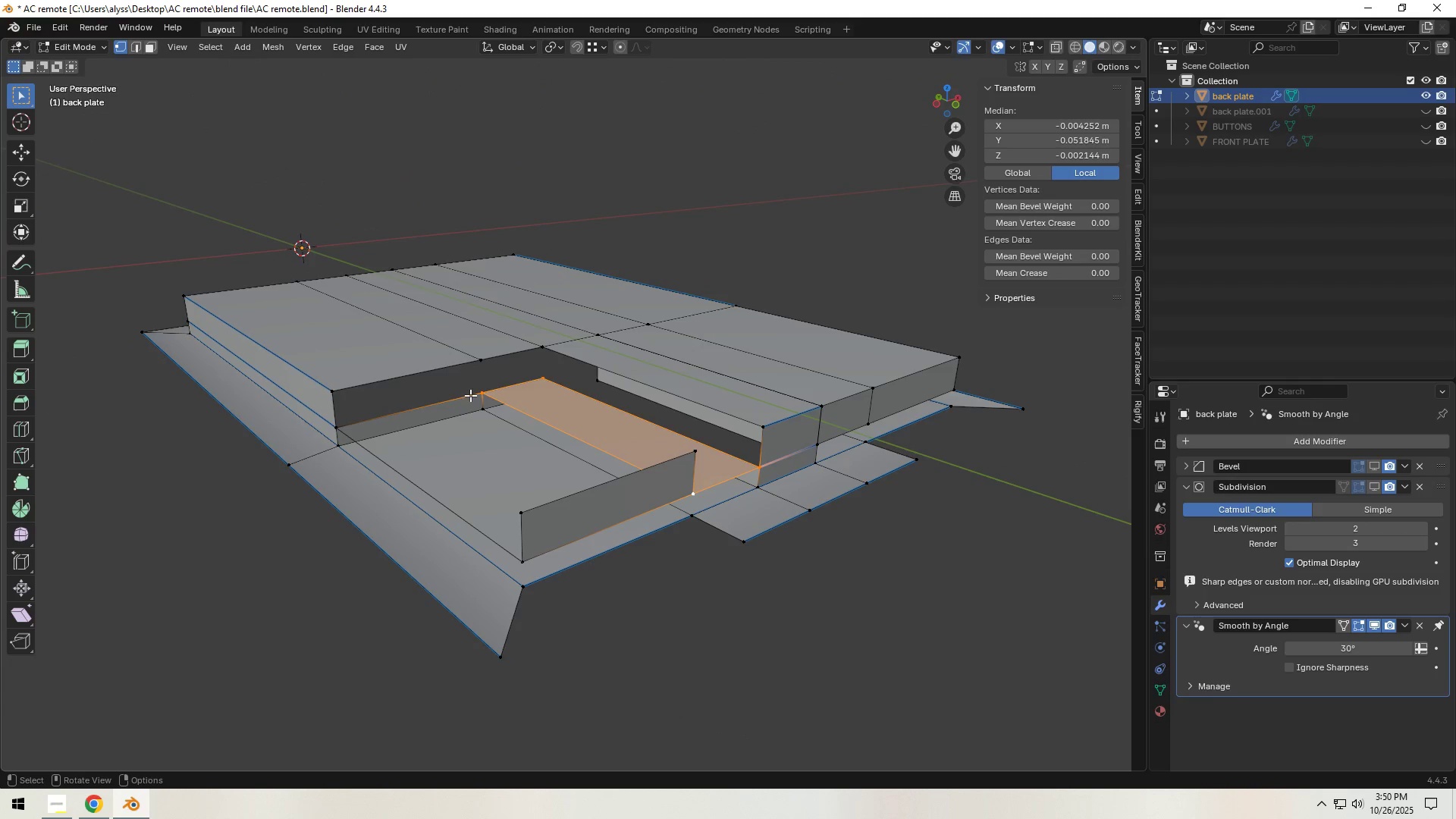 
left_click([477, 394])
 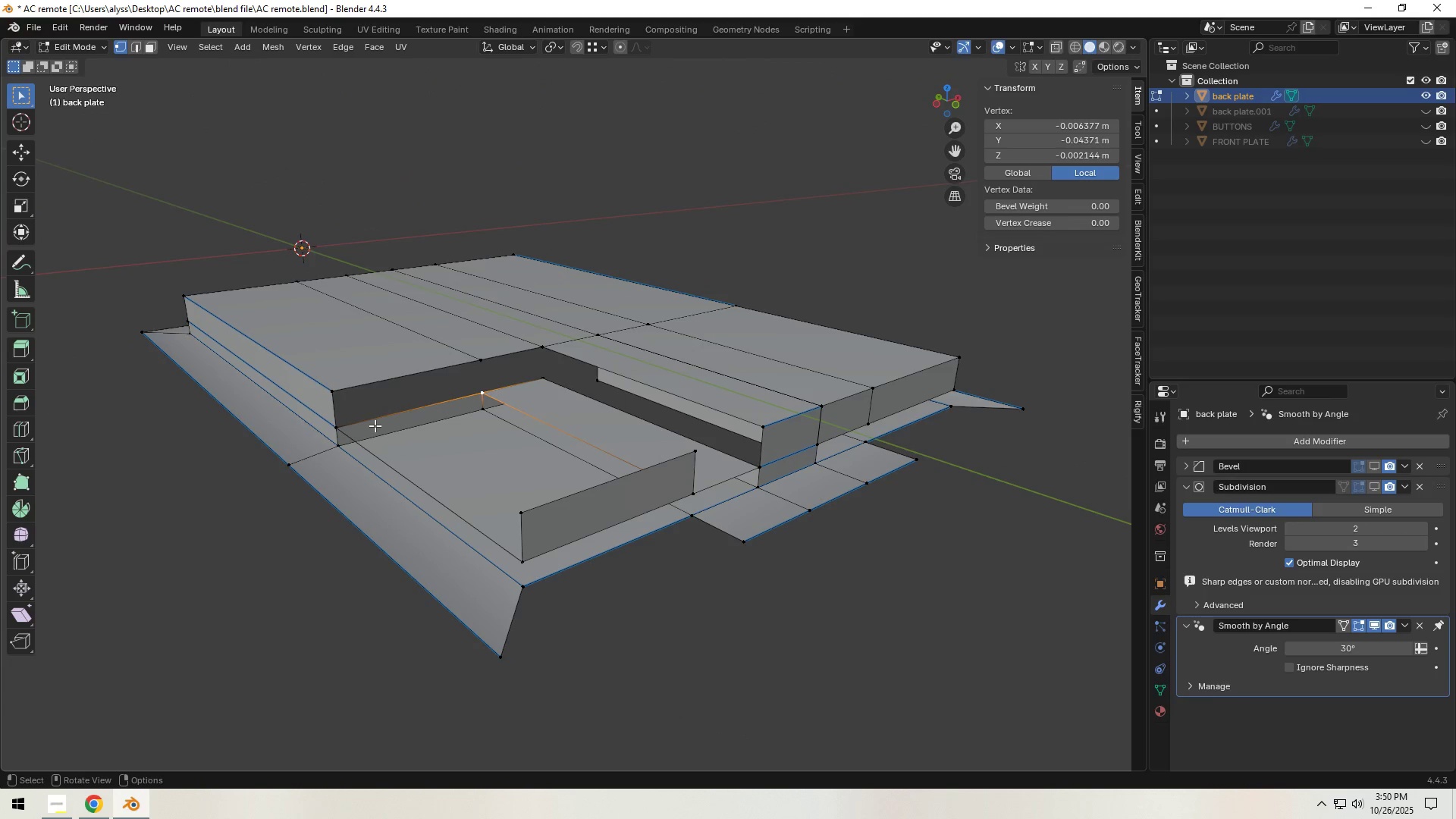 
hold_key(key=ShiftLeft, duration=0.38)
left_click([337, 431])
 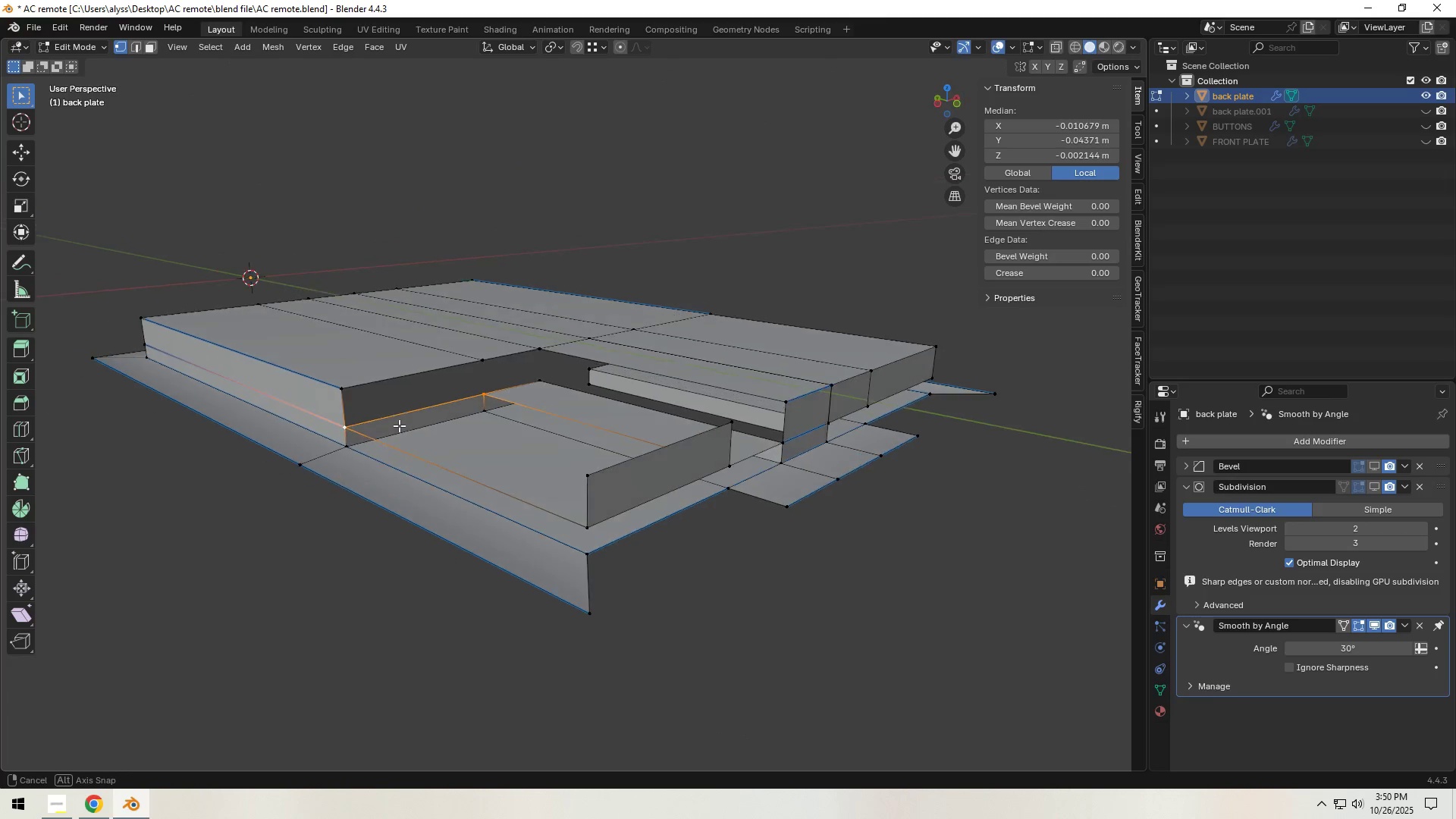 
hold_key(key=ShiftLeft, duration=1.36)
left_click([734, 466])
 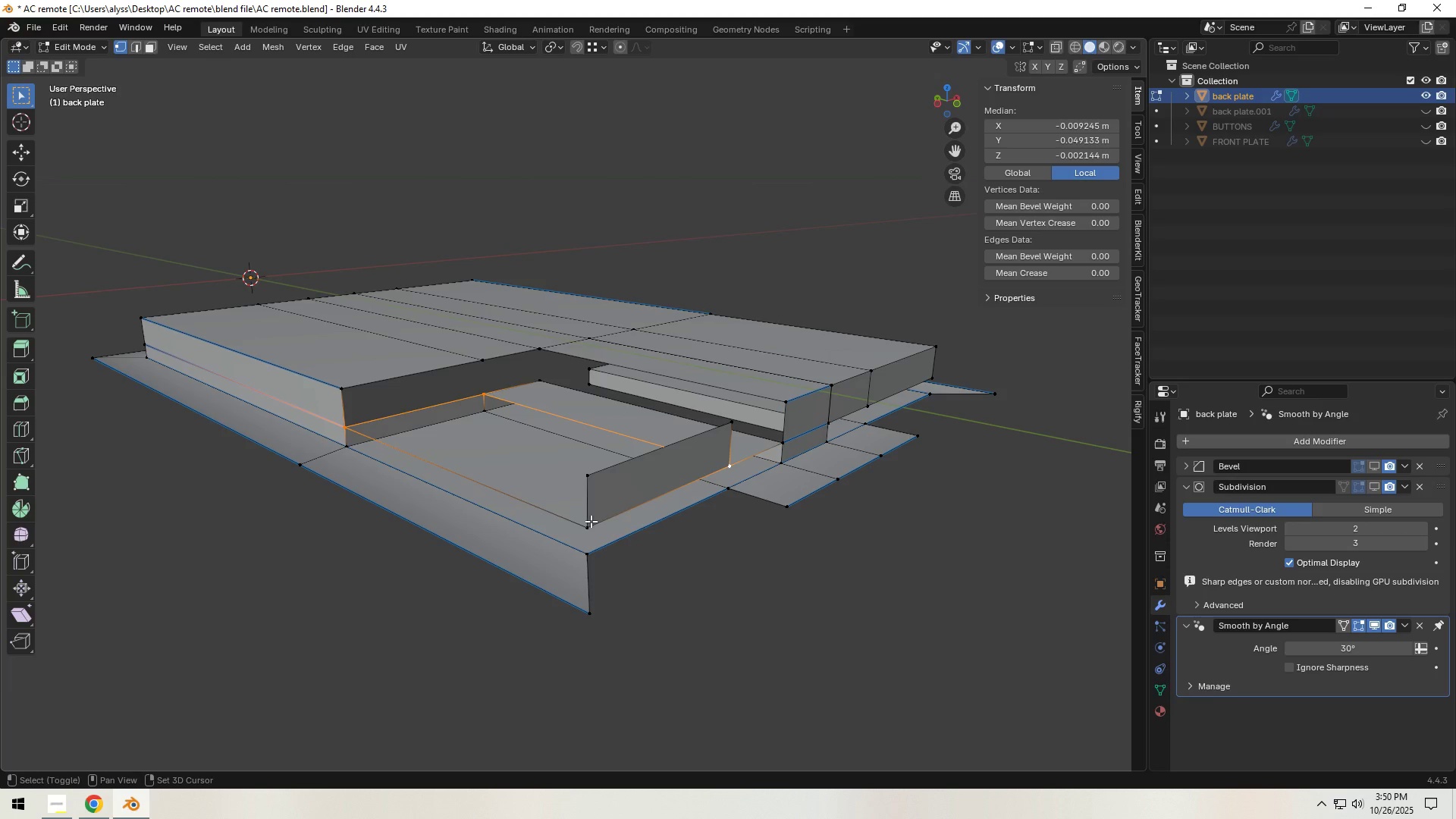 
left_click([591, 521])
 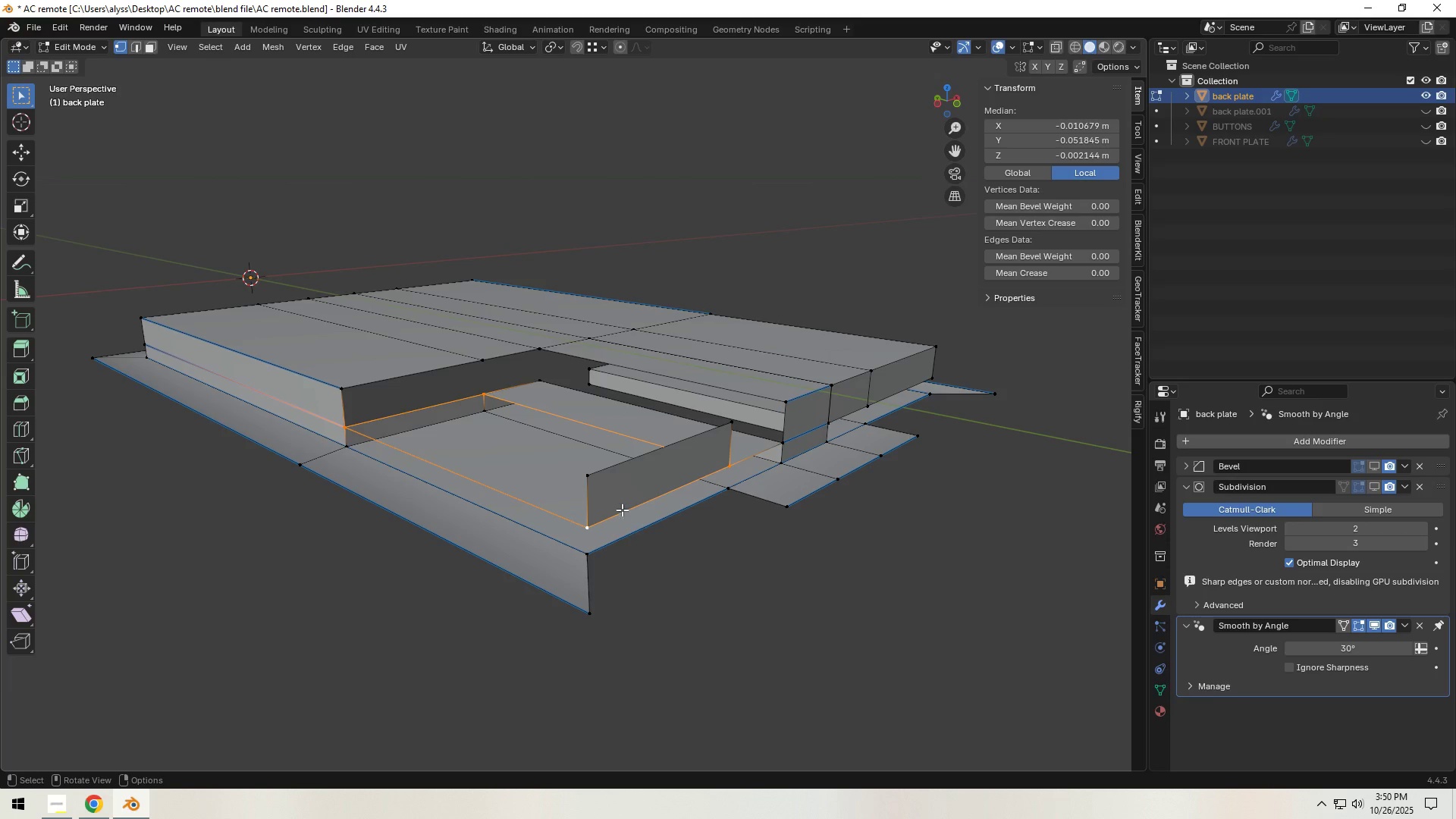 
key(F)
 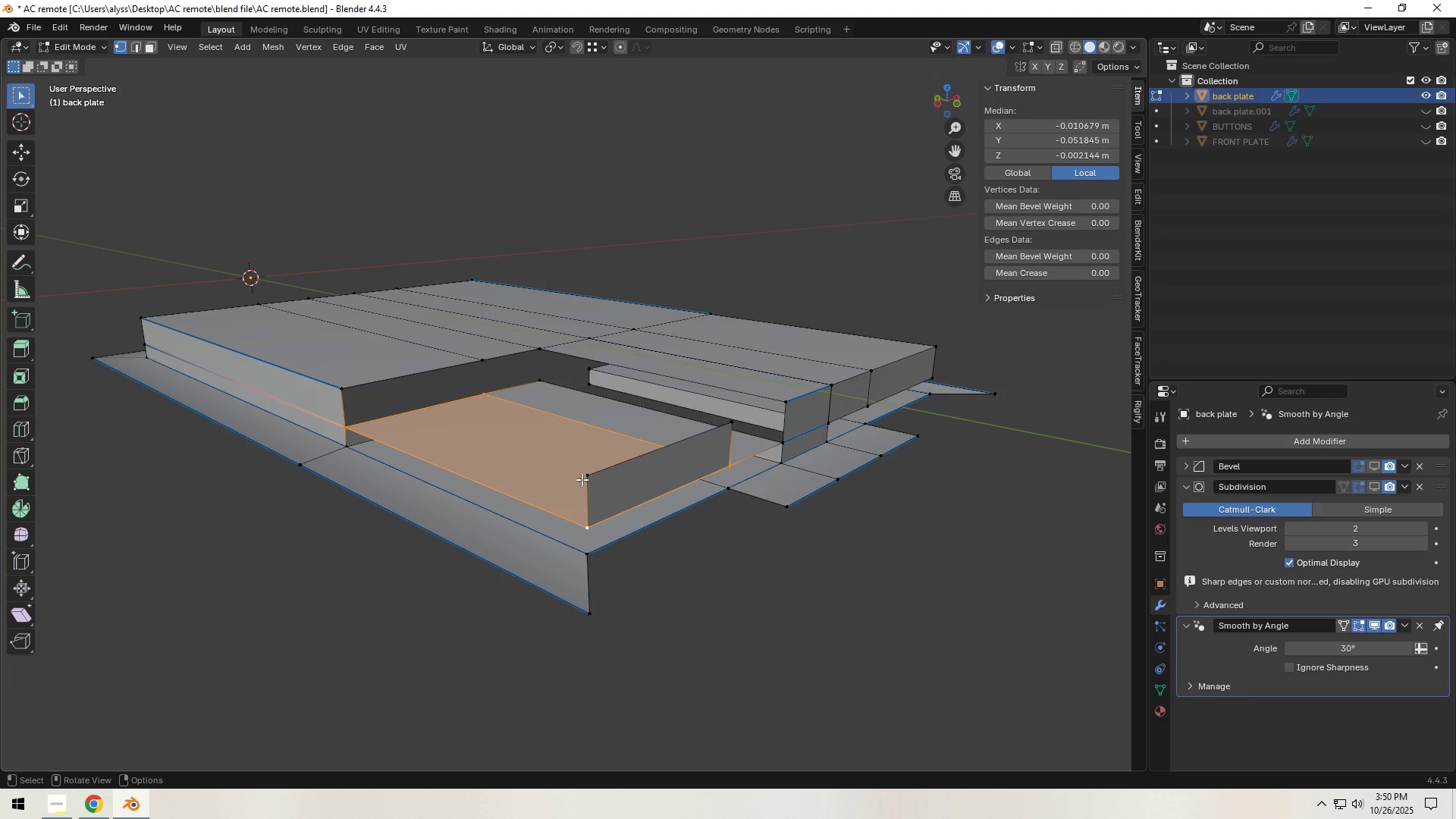 
left_click([582, 479])
 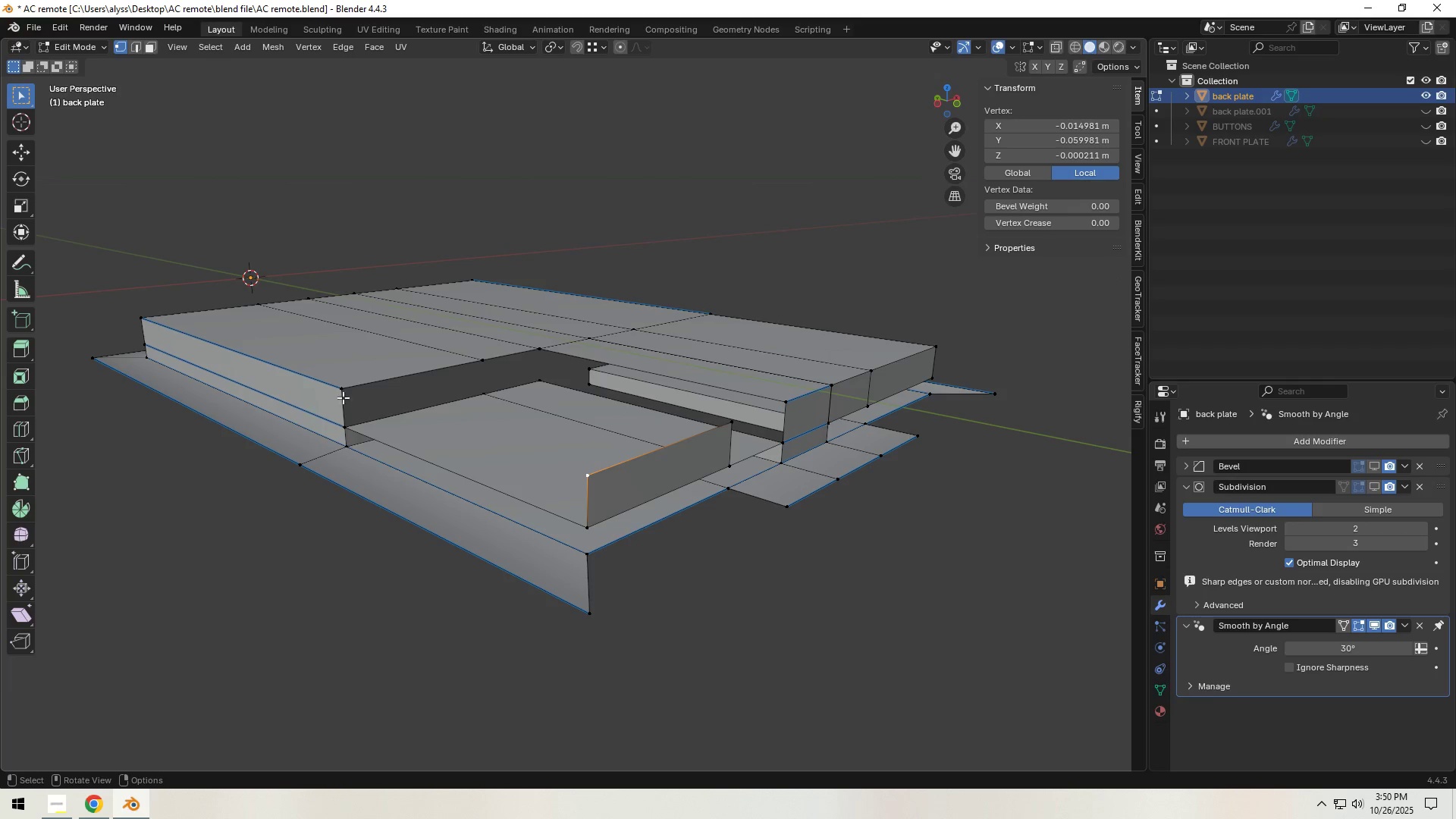 
hold_key(key=ShiftLeft, duration=1.5)
left_click([339, 391])
 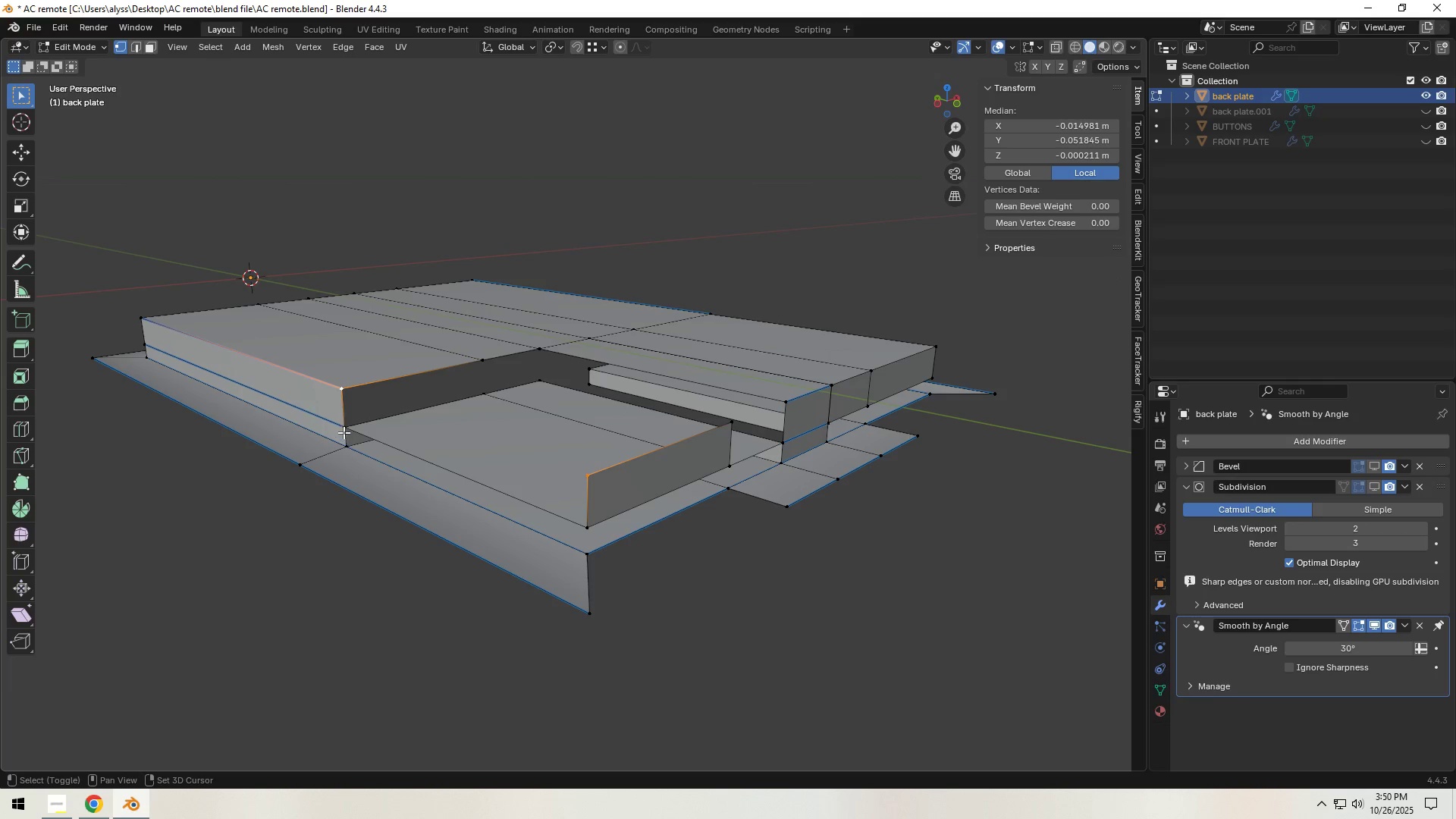 
left_click([345, 431])
 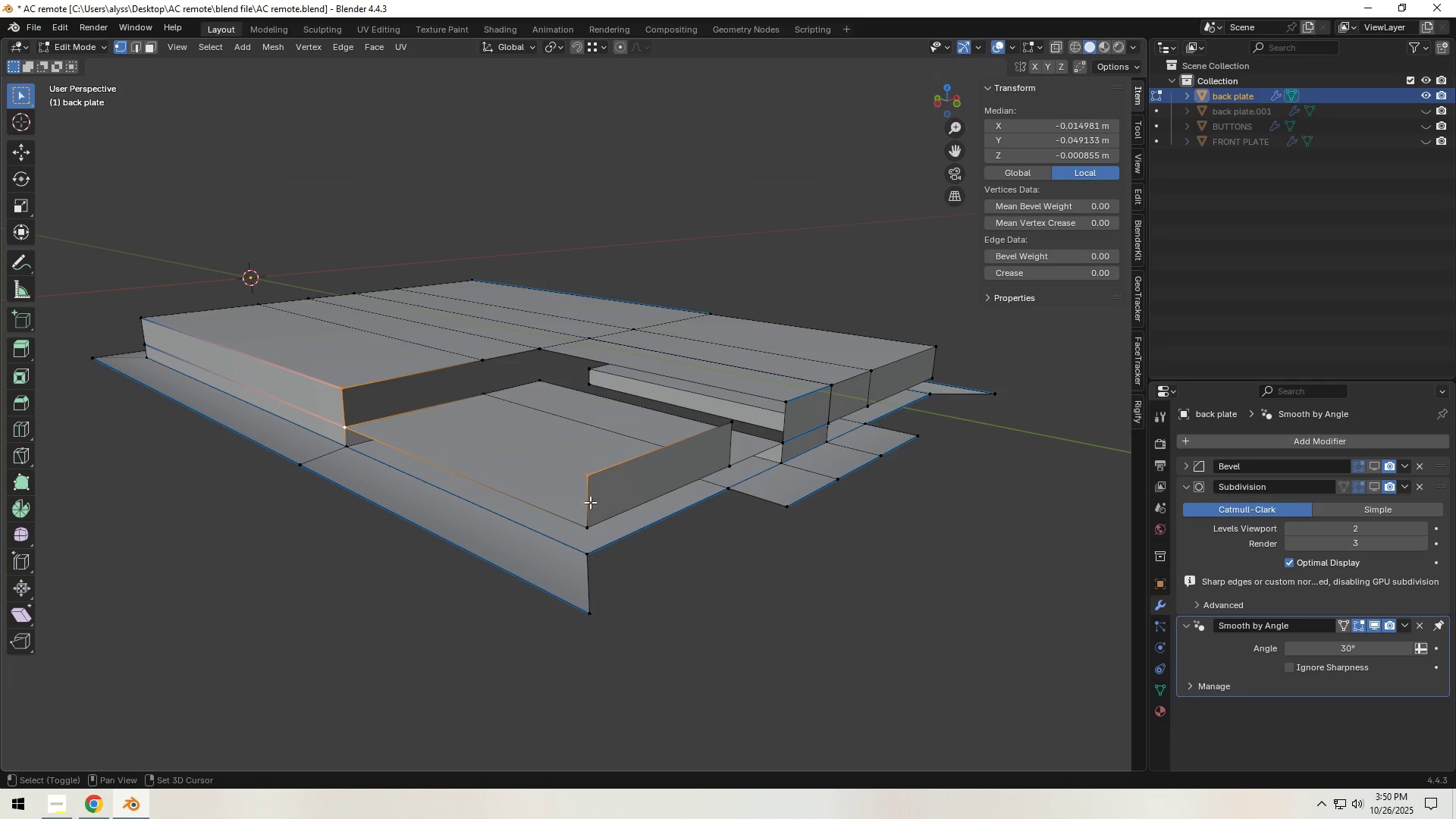 
hold_key(key=ShiftLeft, duration=0.47)
left_click([593, 523])
 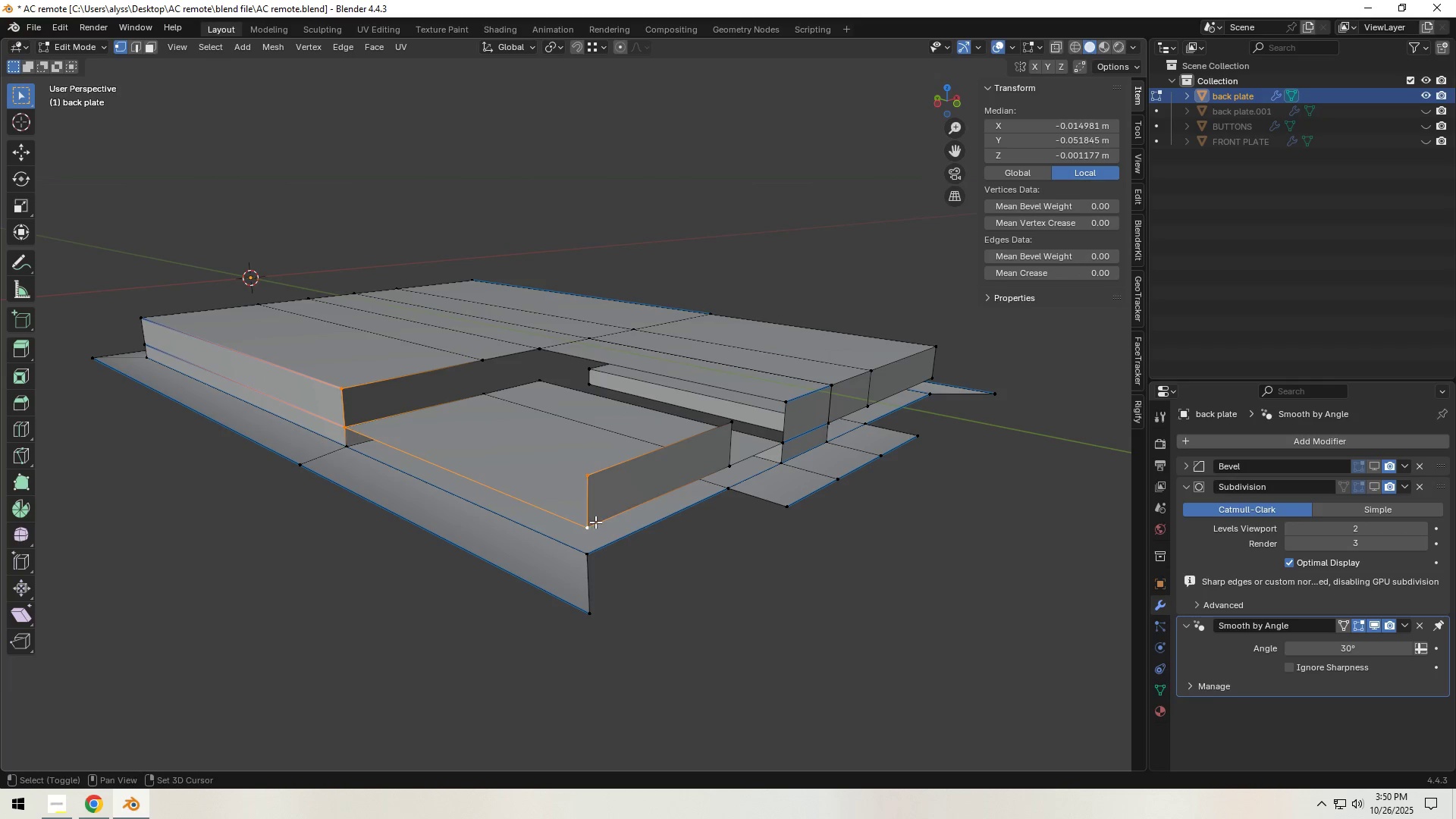 
key(F)
 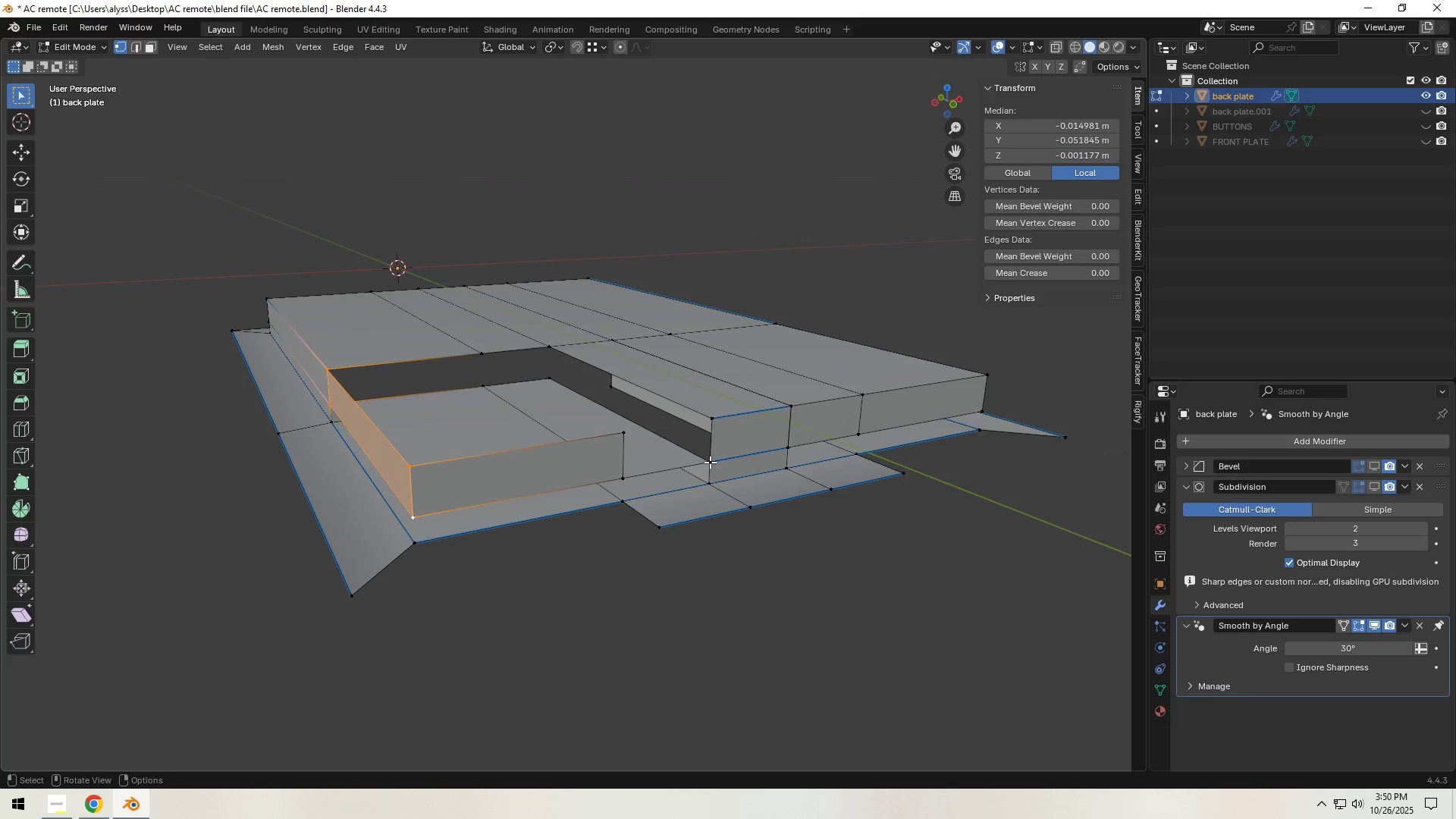 
hold_key(key=ShiftLeft, duration=1.46)
left_click([714, 419])
 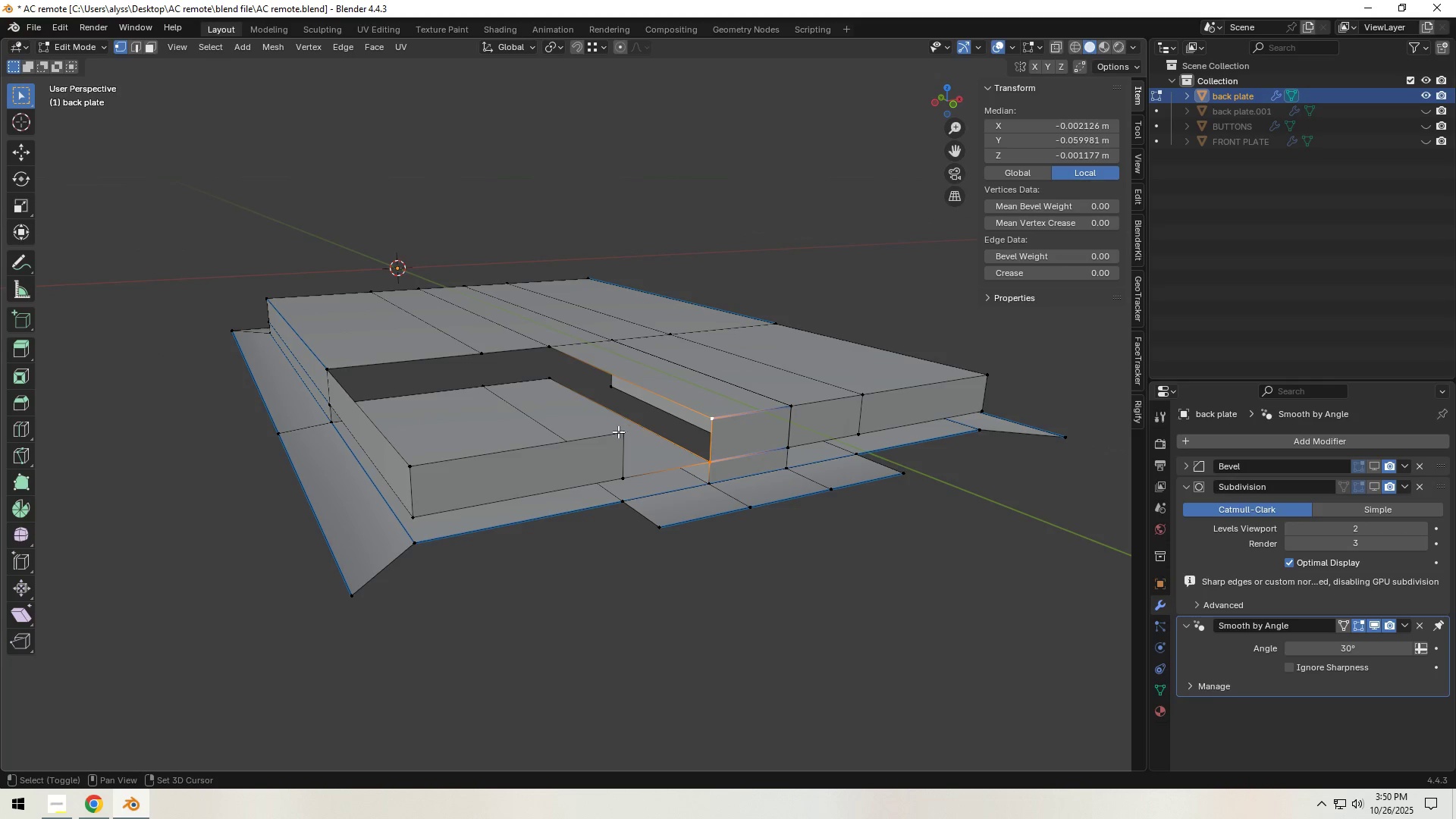 
double_click([618, 431])
 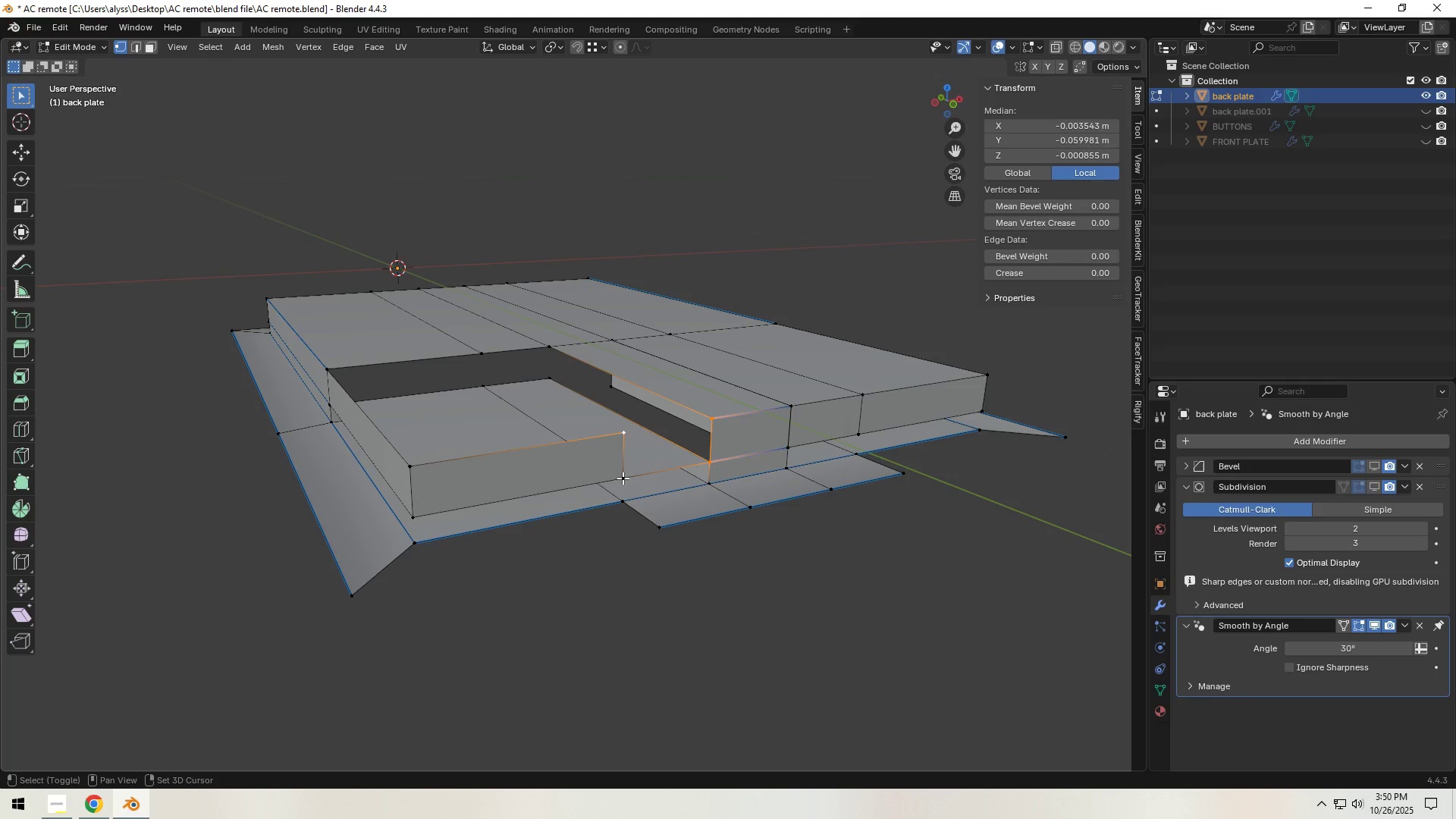 
left_click([623, 480])
 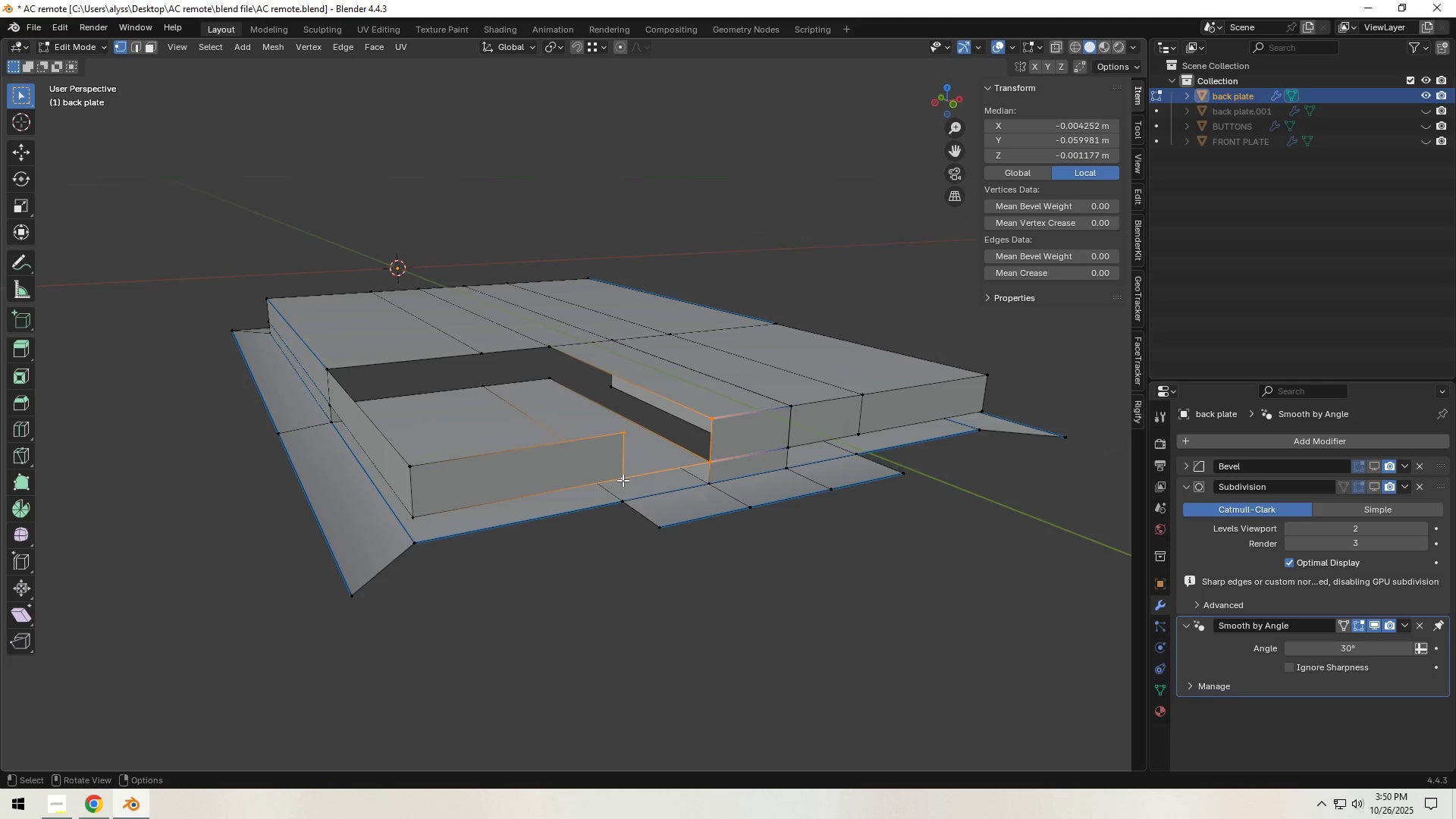 
key(F)
 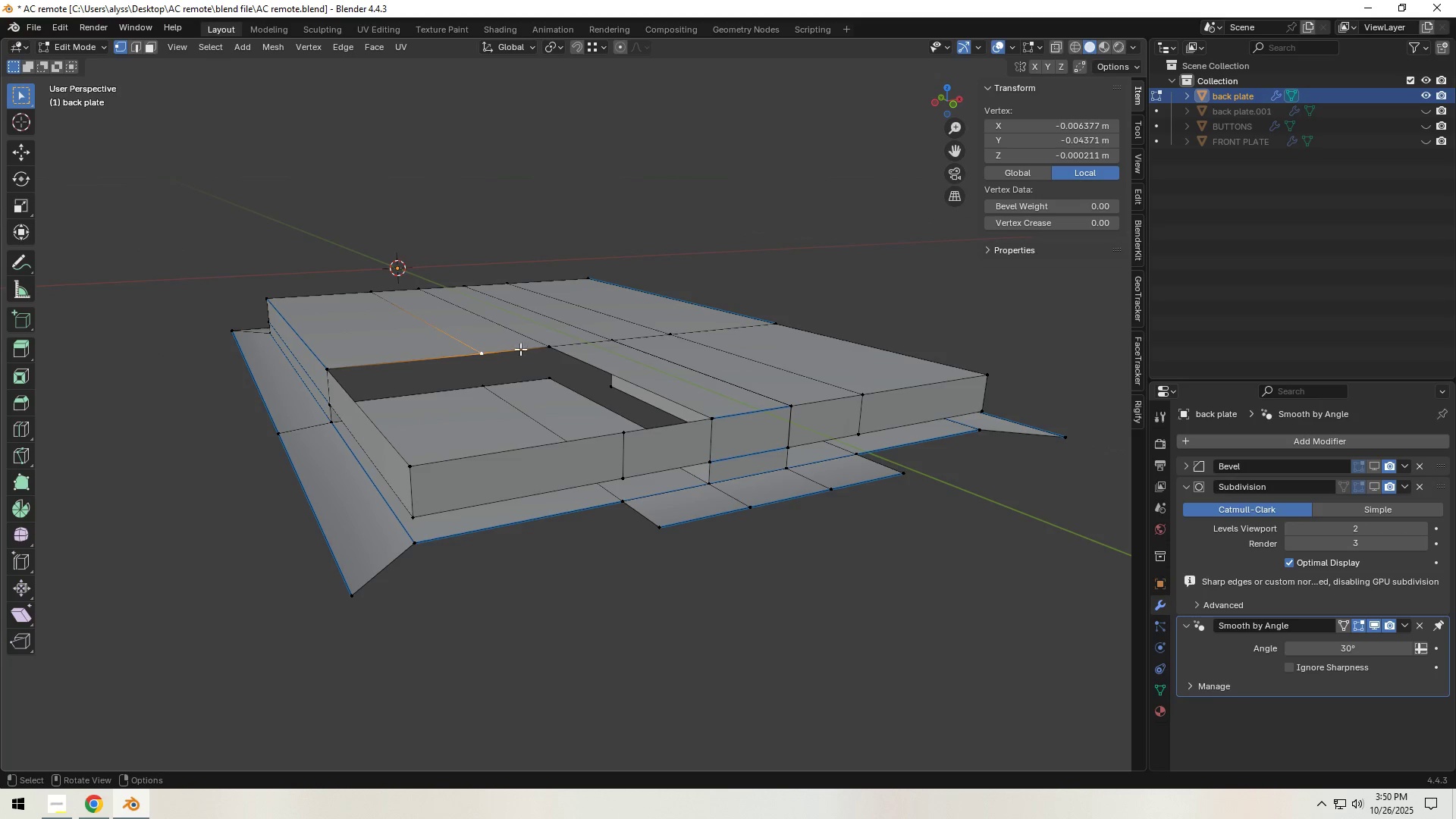 
hold_key(key=ShiftLeft, duration=1.52)
left_click([551, 344])
 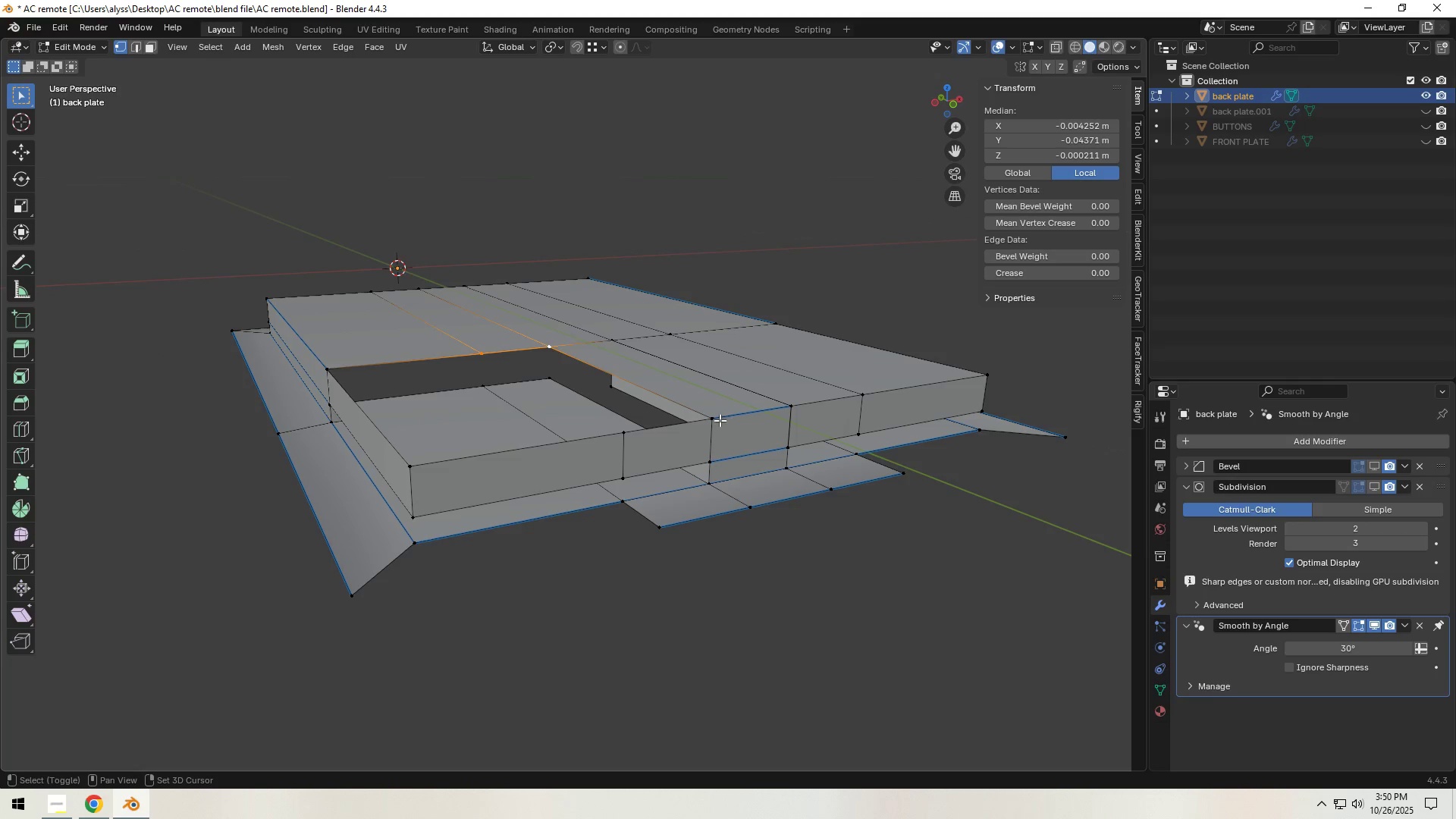 
left_click([719, 420])
 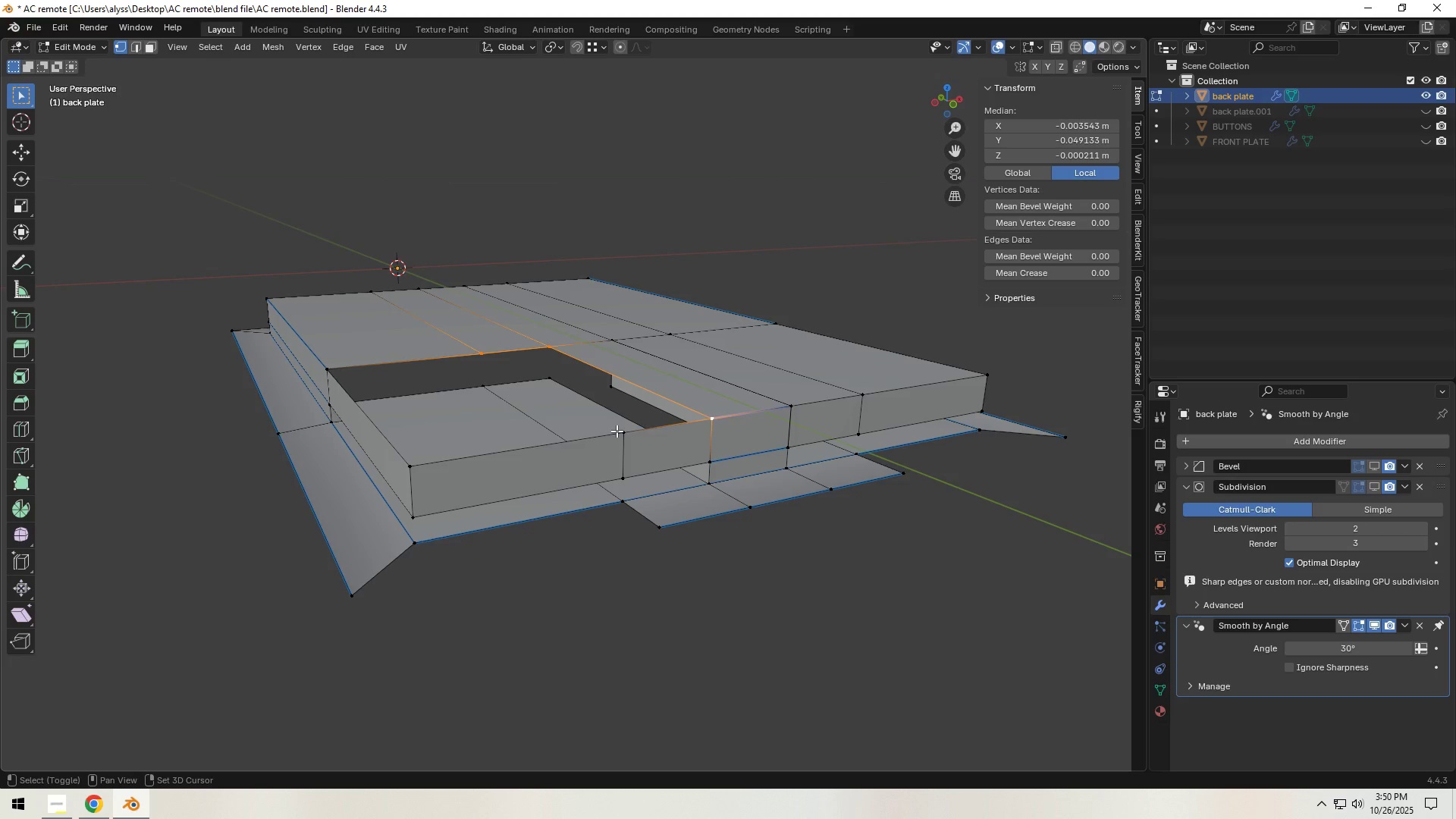 
double_click([617, 431])
 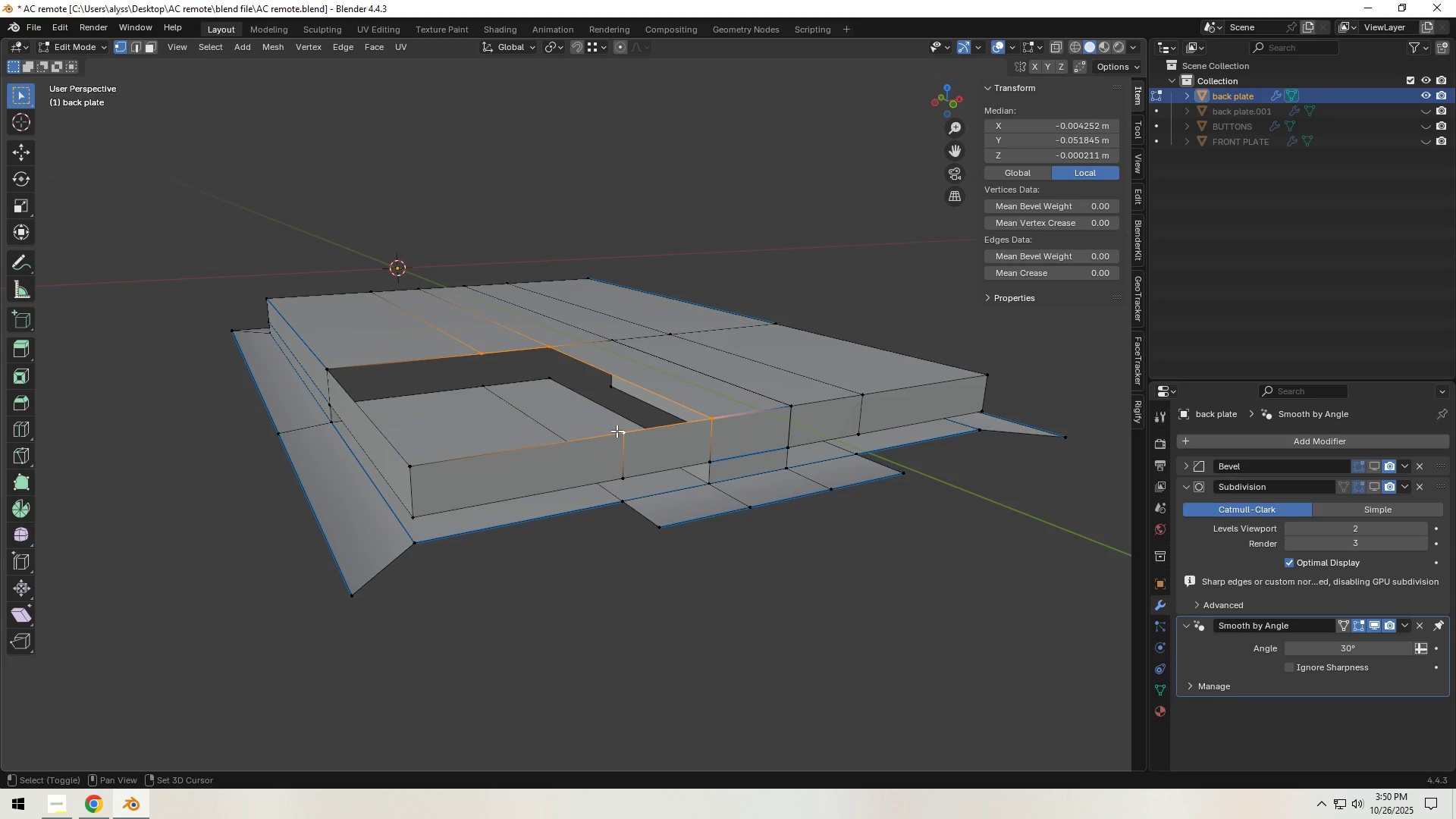 
key(Shift+ShiftLeft)
 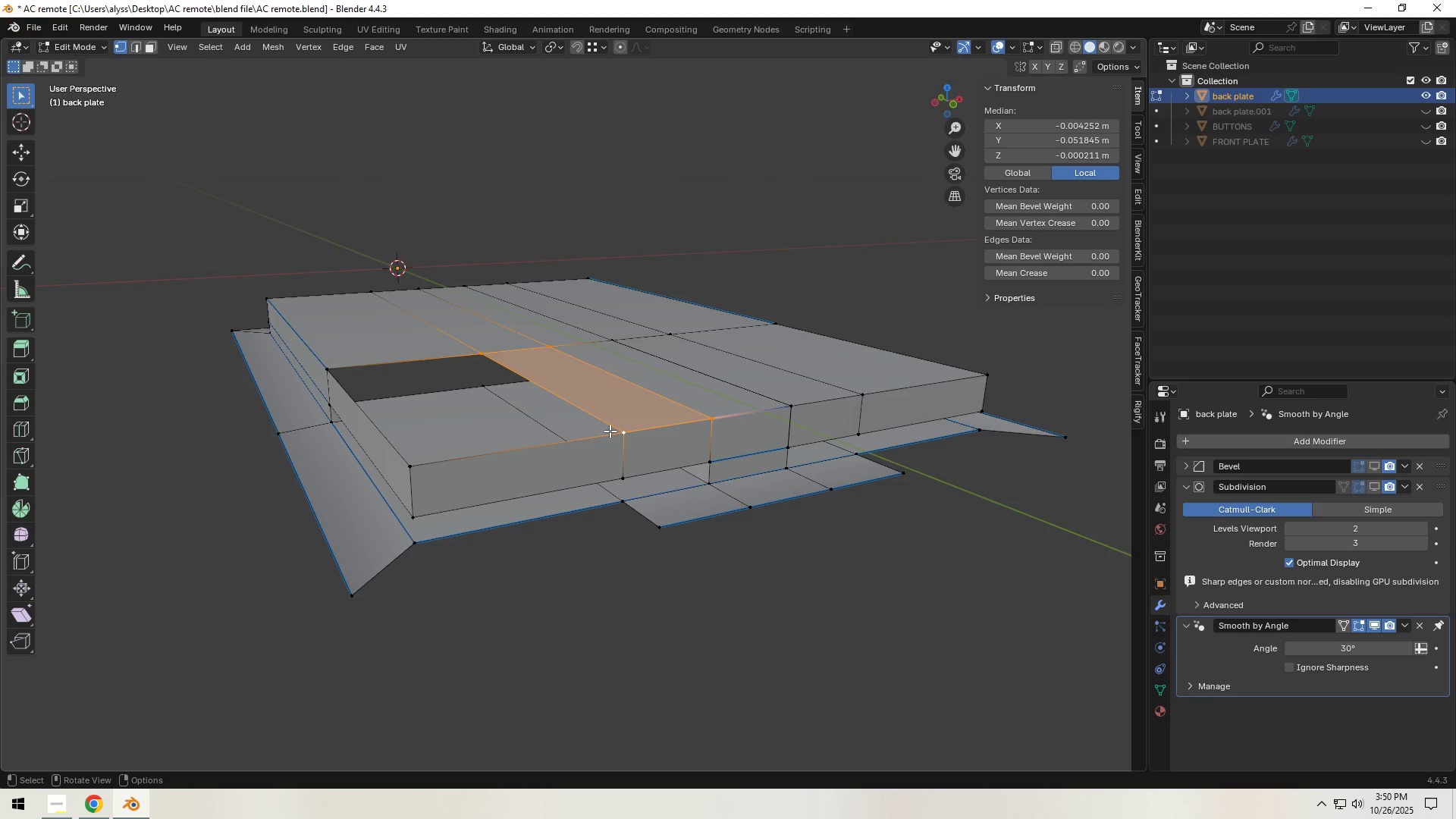 
key(Shift+ShiftLeft)
 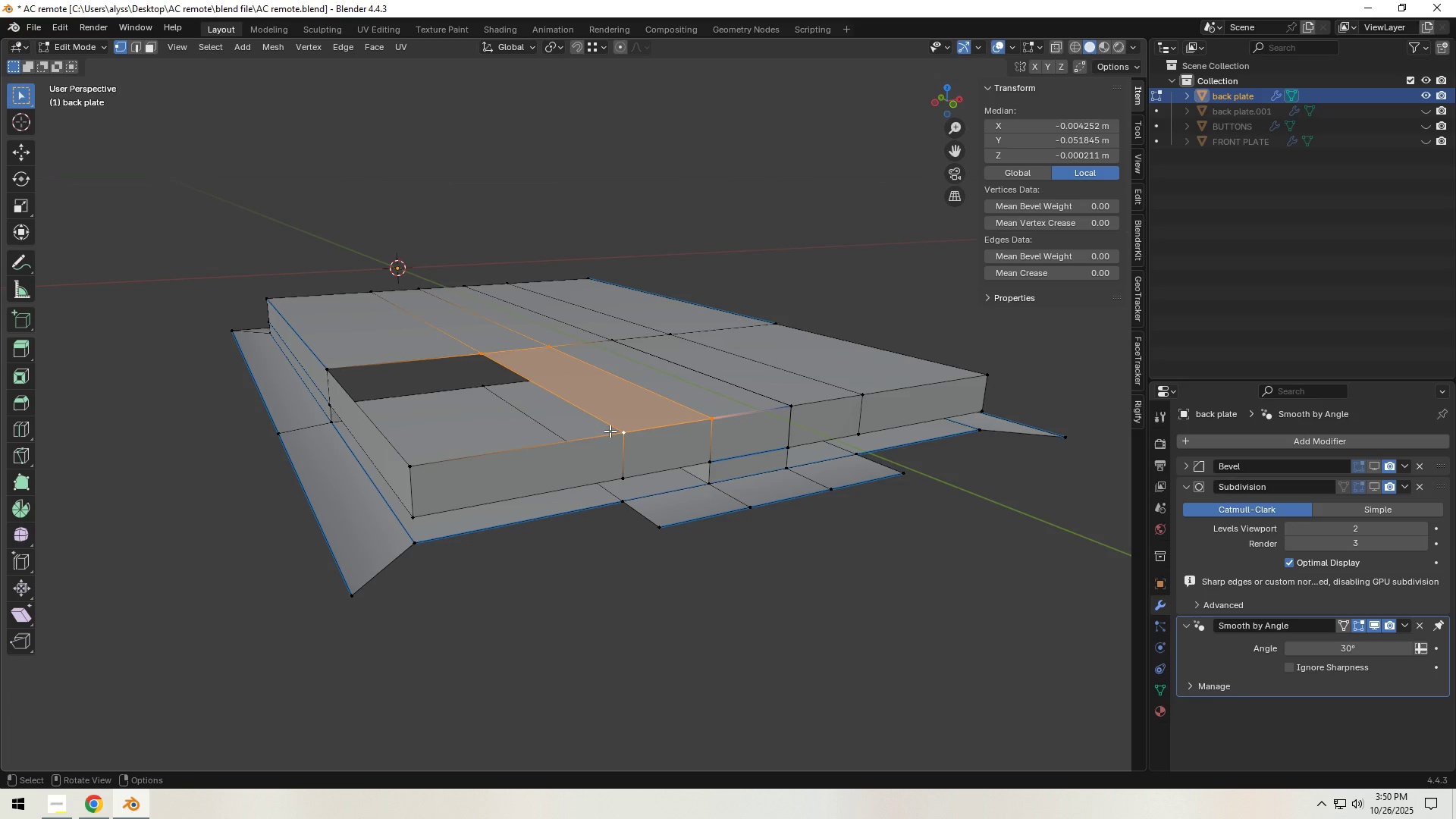 
key(Shift+ShiftLeft)
 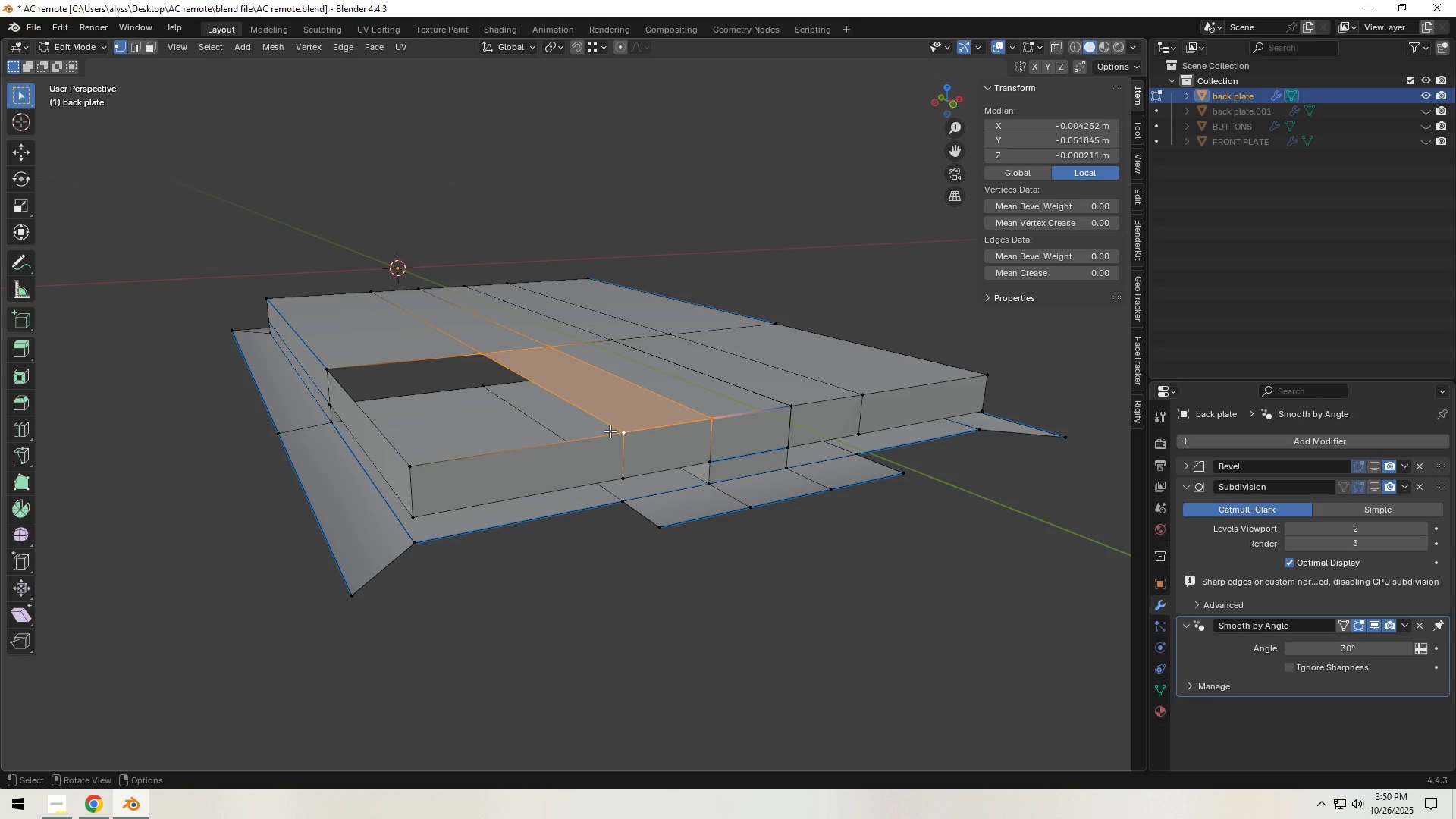 
key(F)
 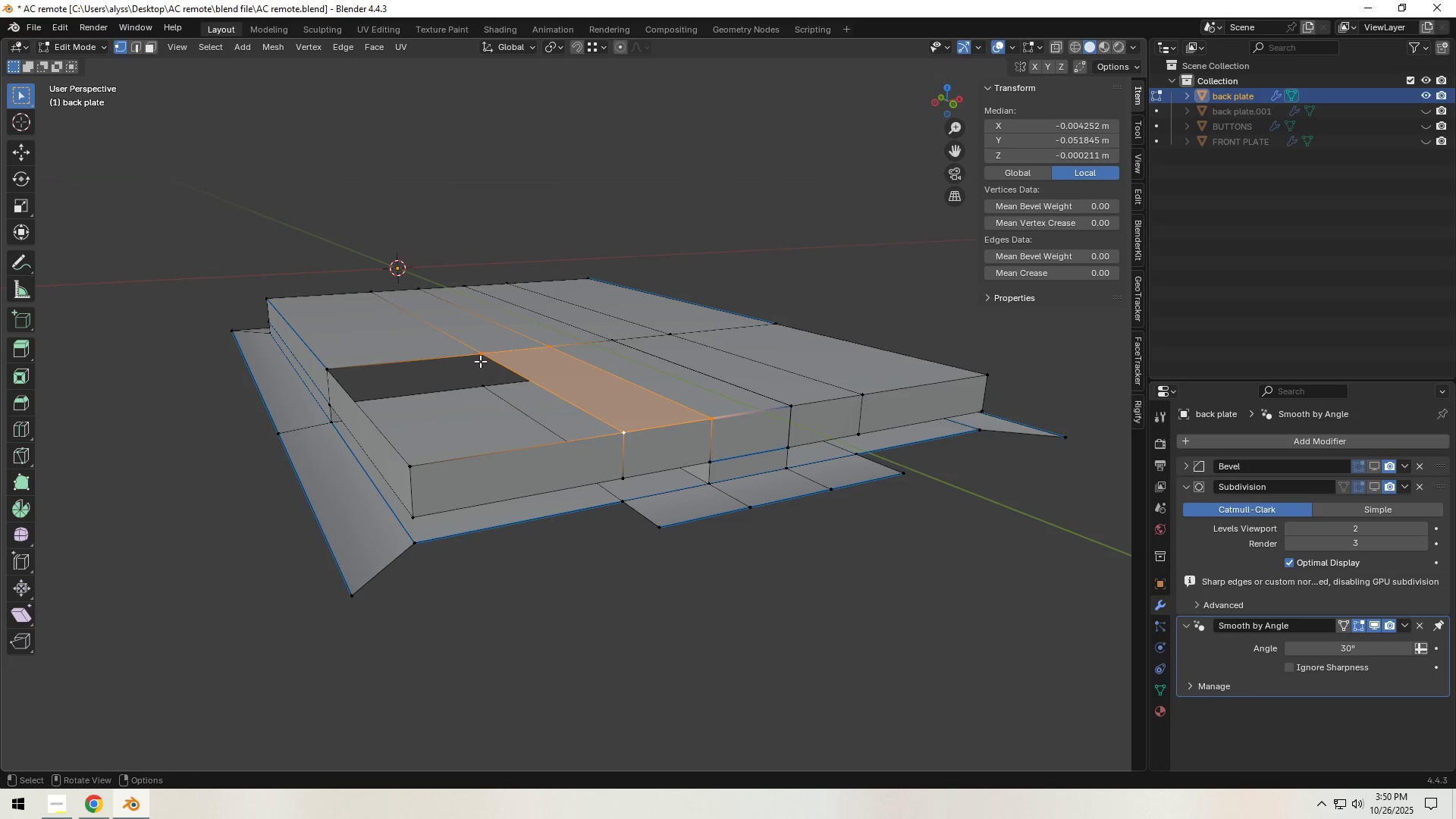 
left_click([480, 360])
 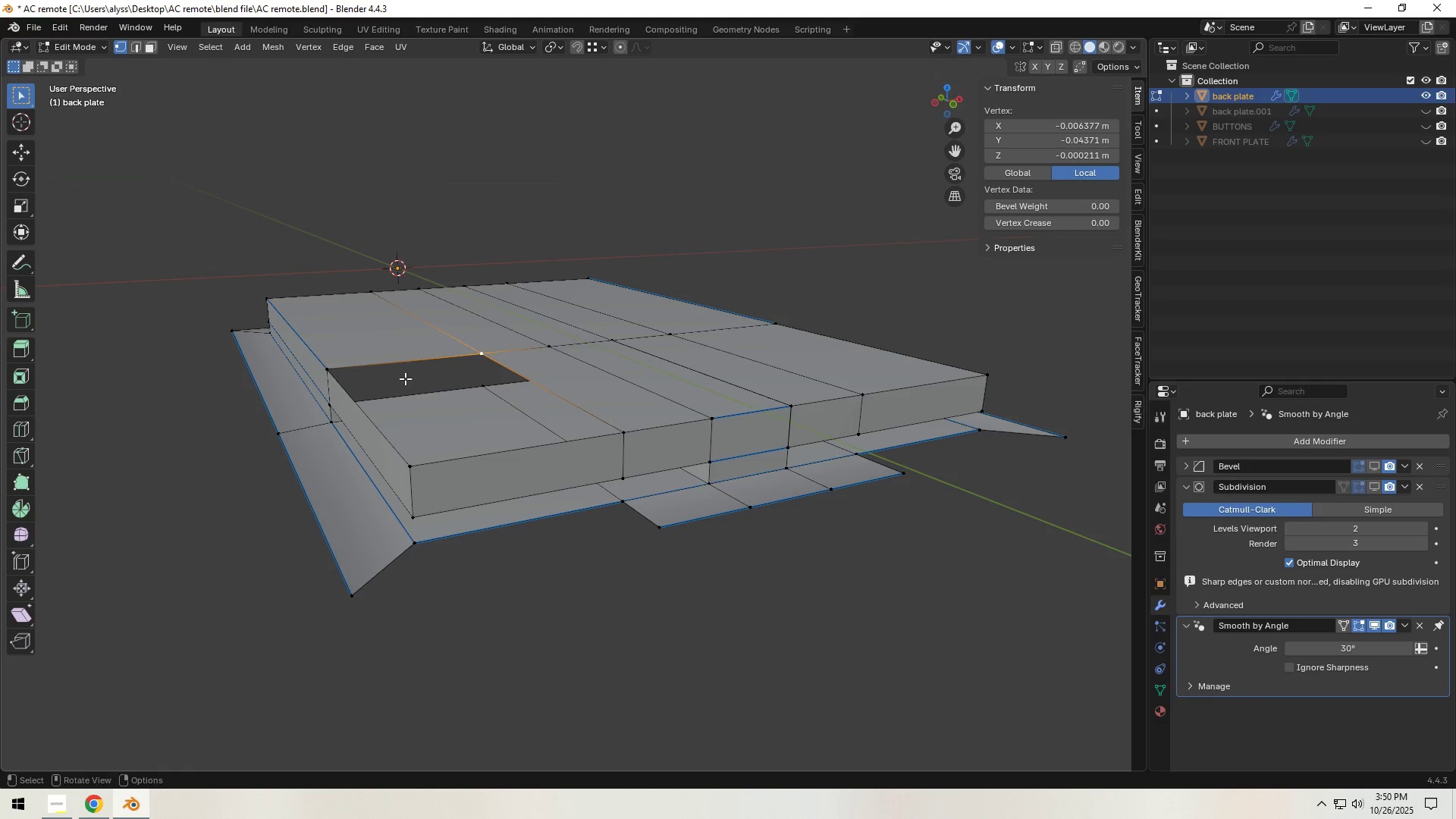 
hold_key(key=ShiftLeft, duration=1.5)
left_click([329, 373])
 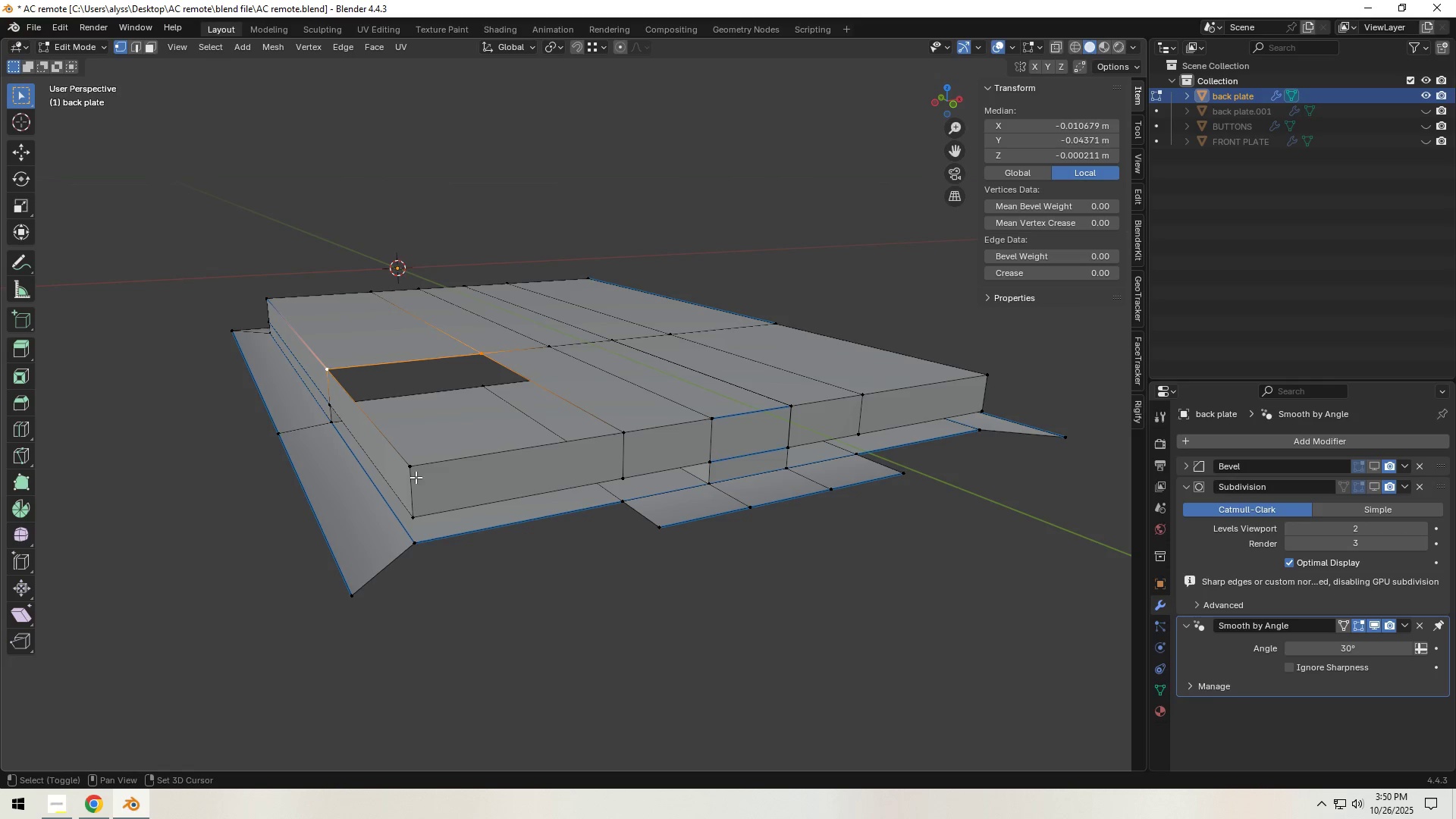 
left_click([413, 472])
 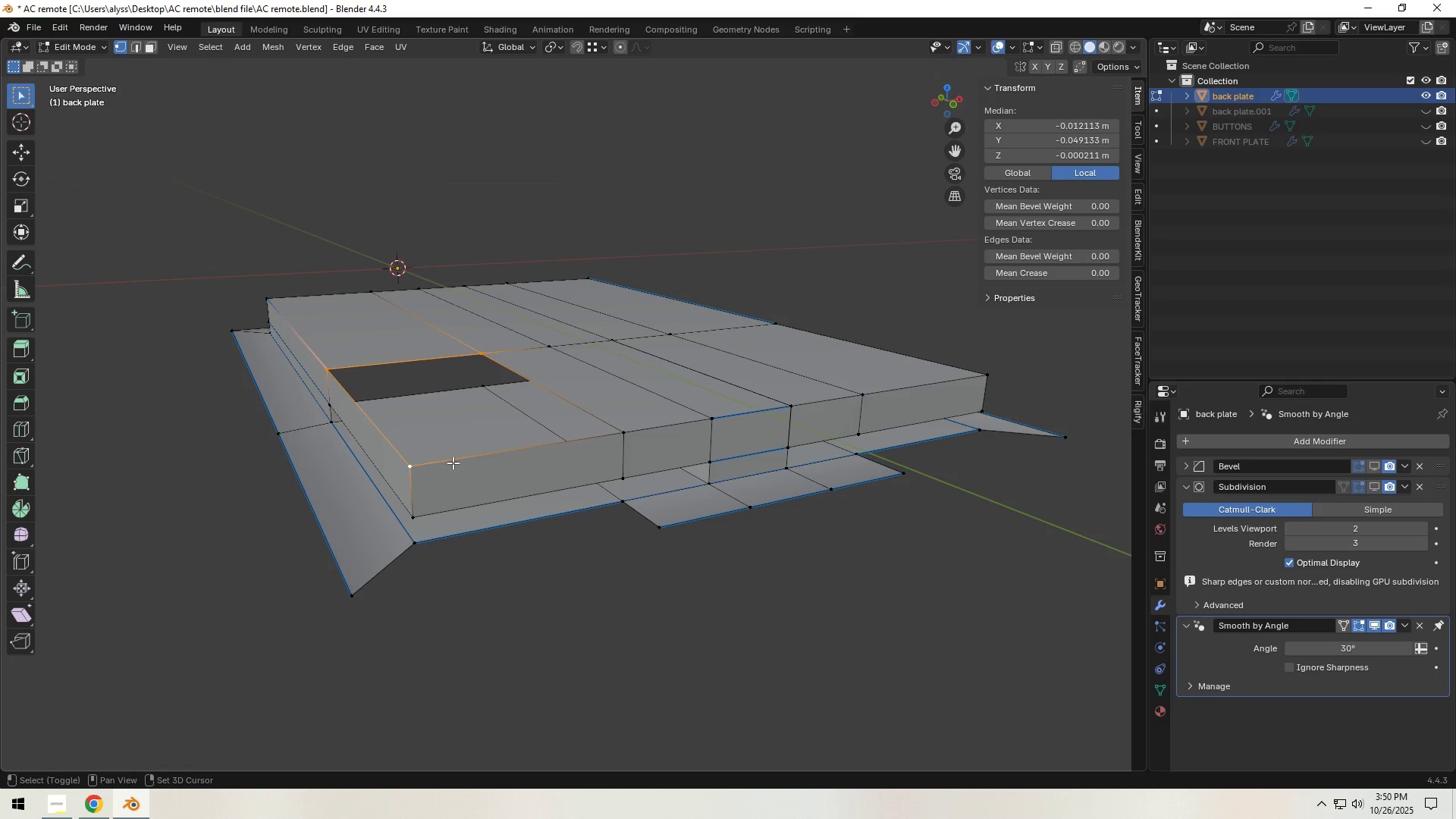 
hold_key(key=ShiftLeft, duration=0.77)
left_click([626, 436])
 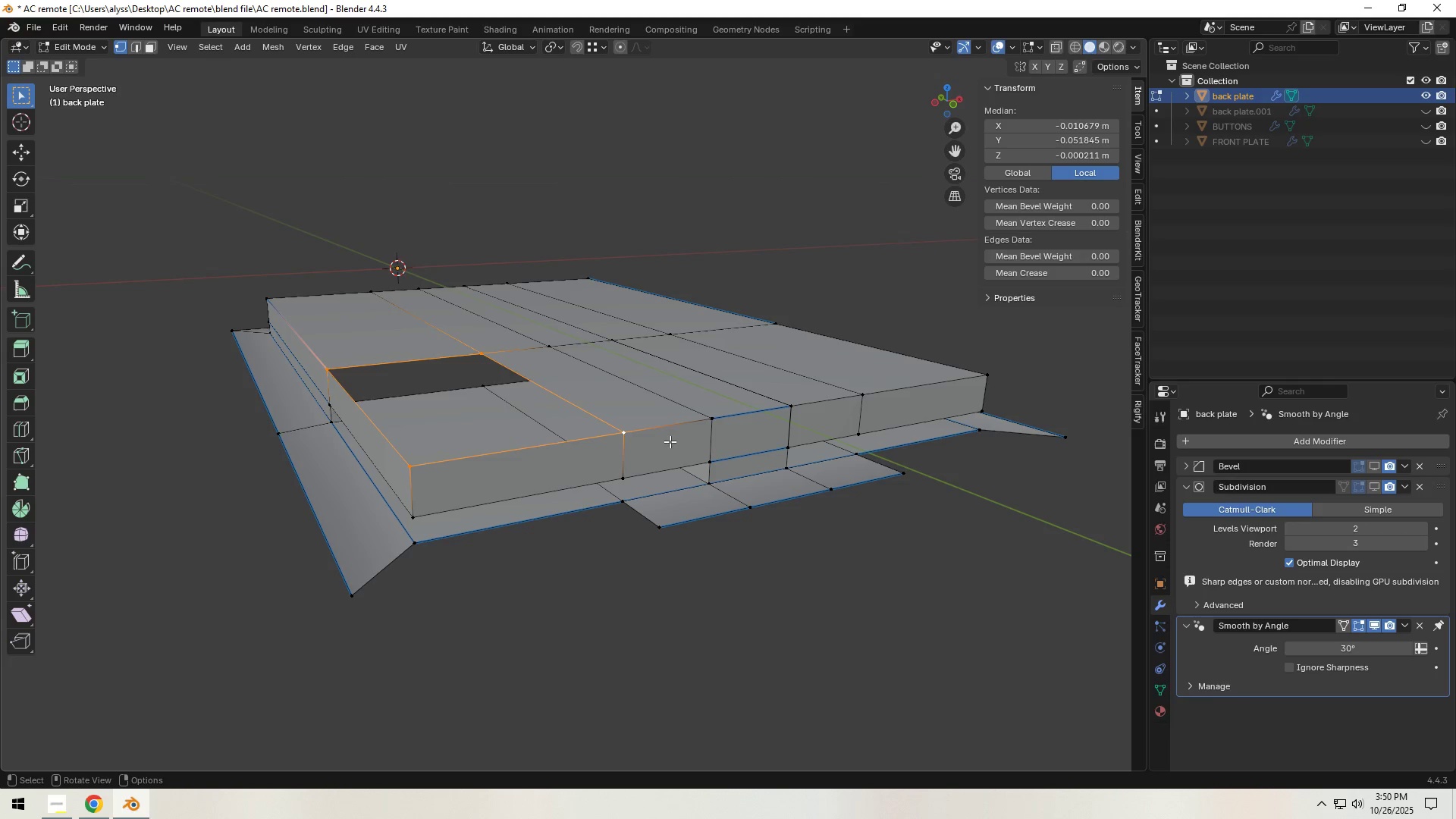 
key(F)
 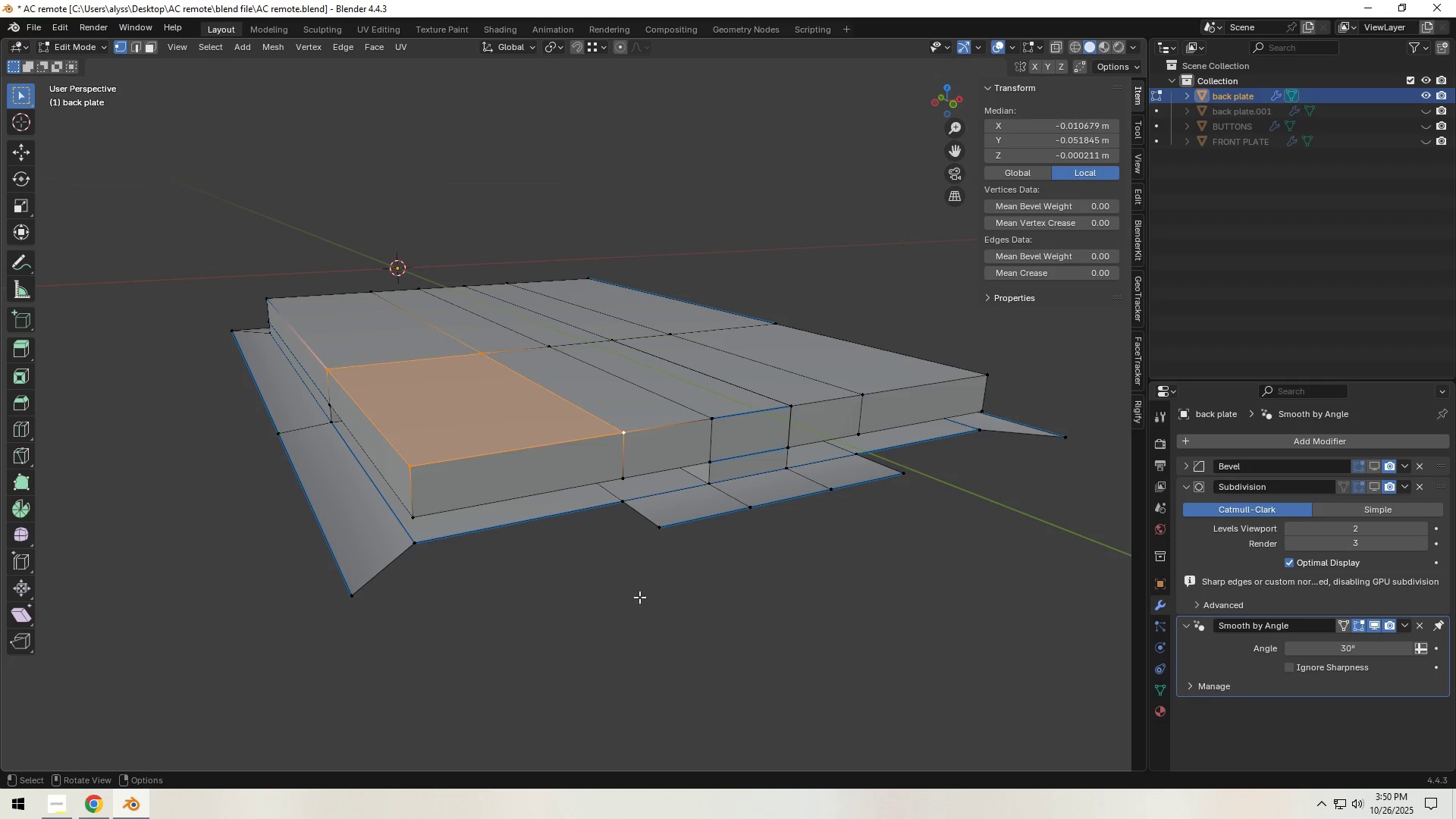 
left_click([635, 602])
 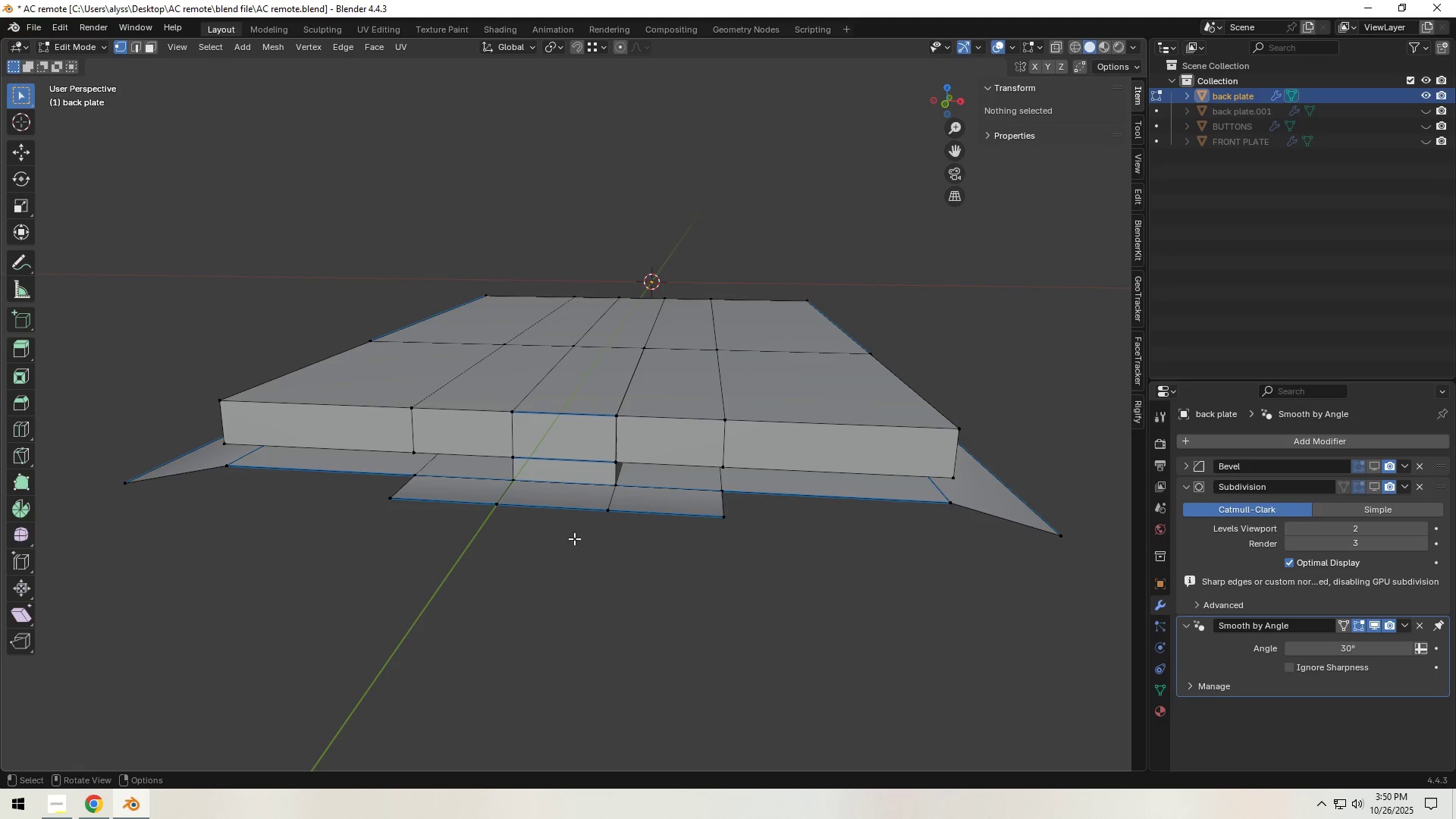 
key(2)
 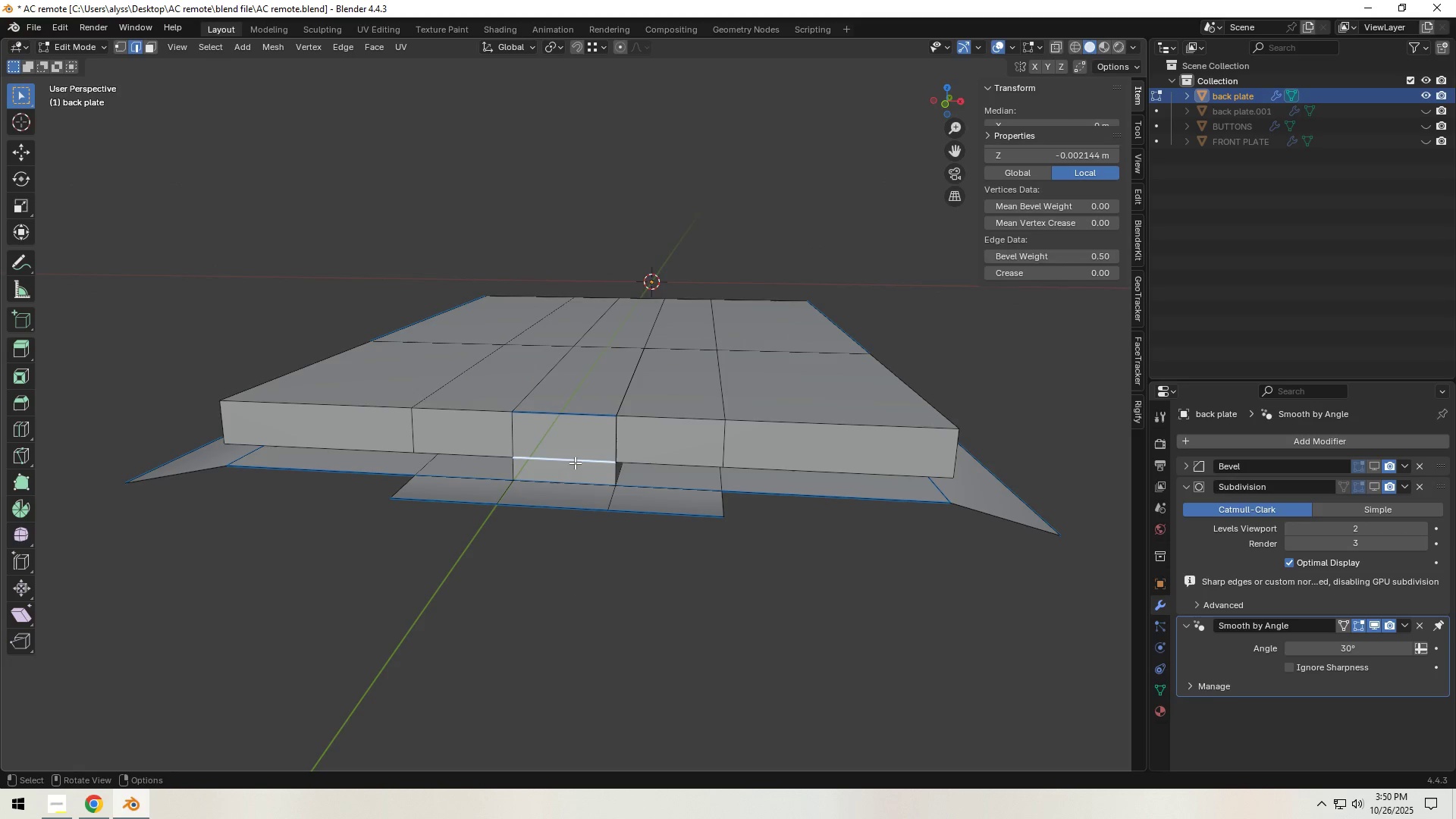 
left_click([575, 463])
 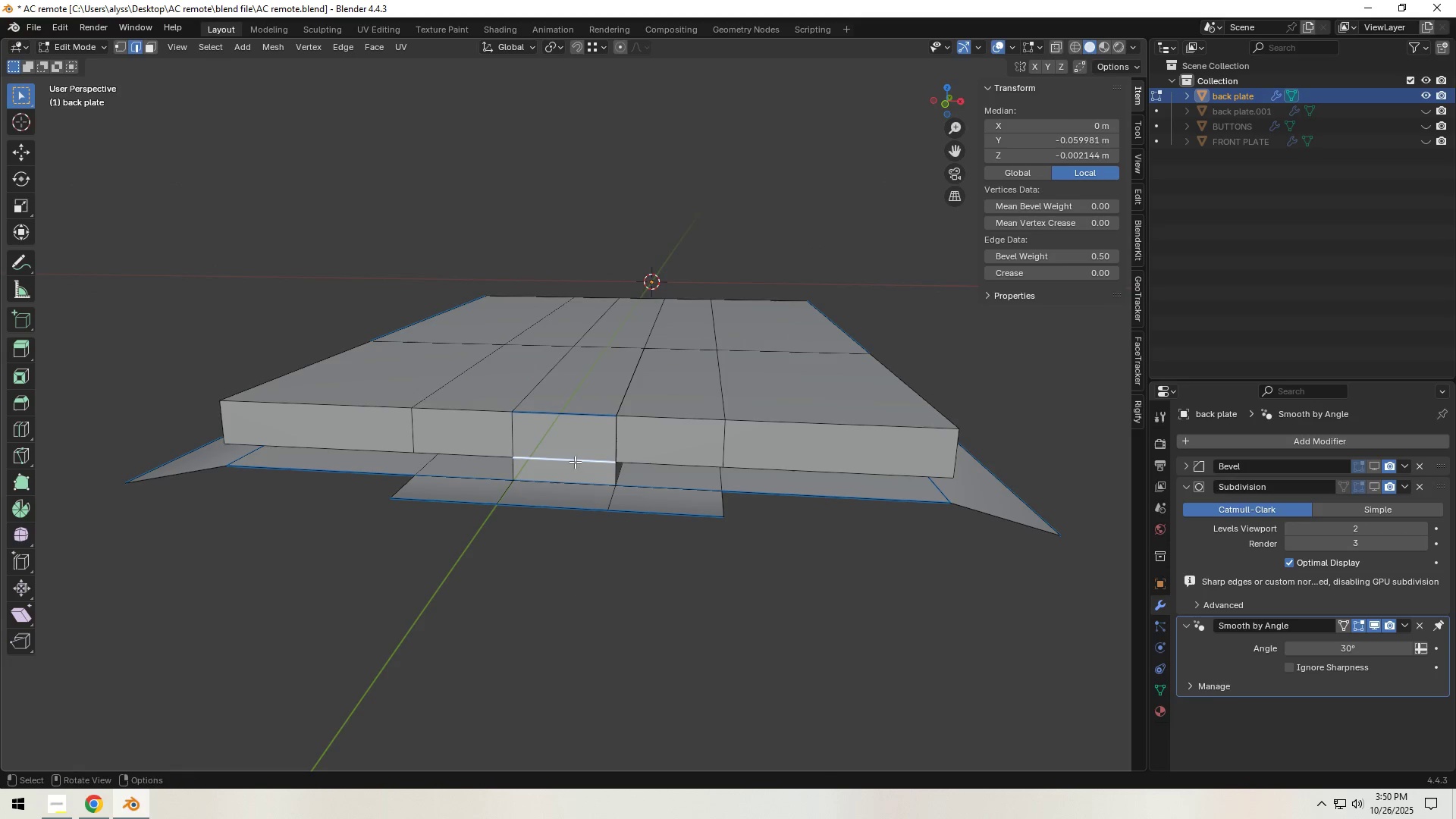 
hold_key(key=ShiftLeft, duration=0.64)
left_click([579, 418])
 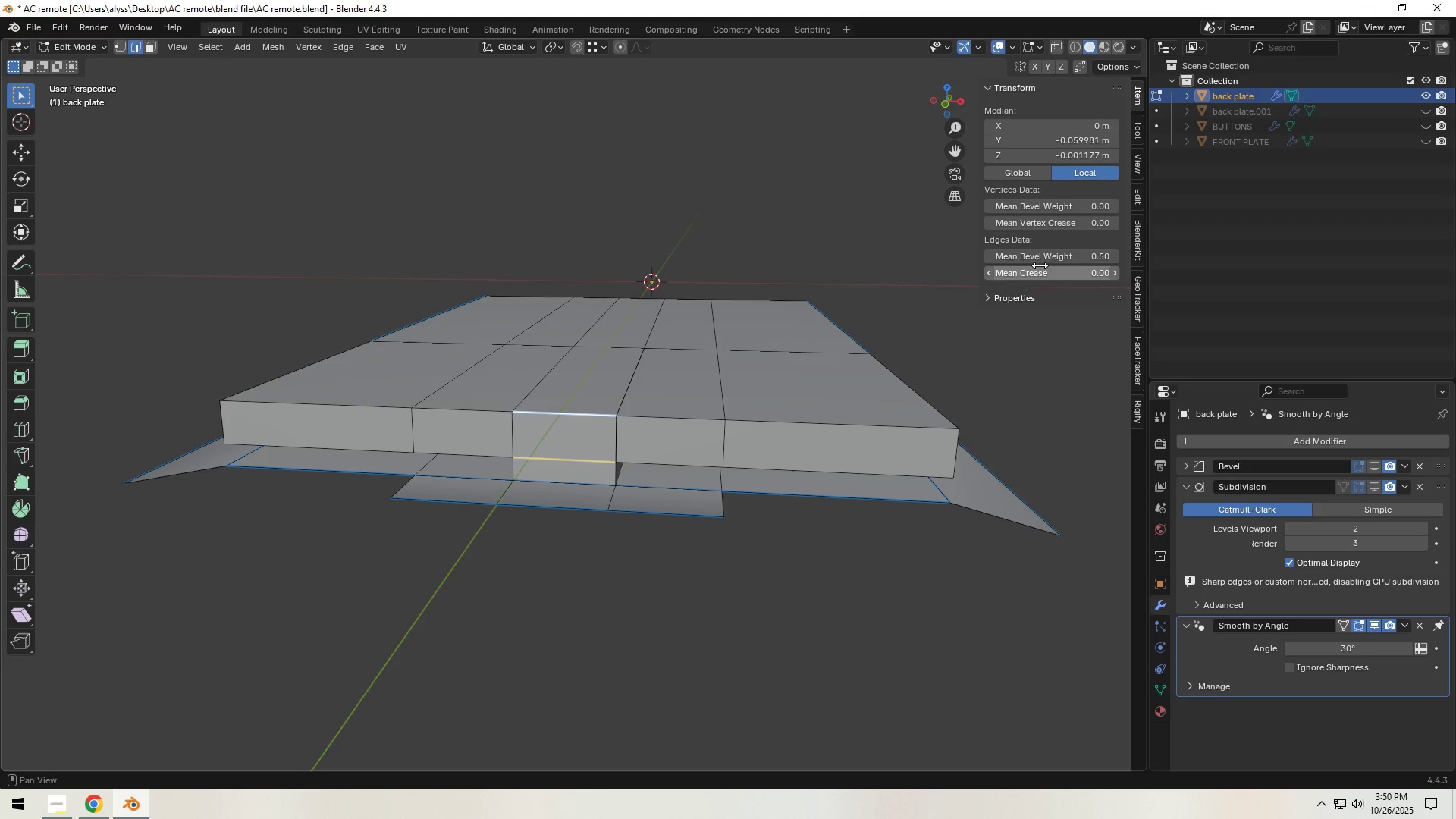 
left_click_drag(start_coordinate=[1070, 256], to_coordinate=[720, 293])
 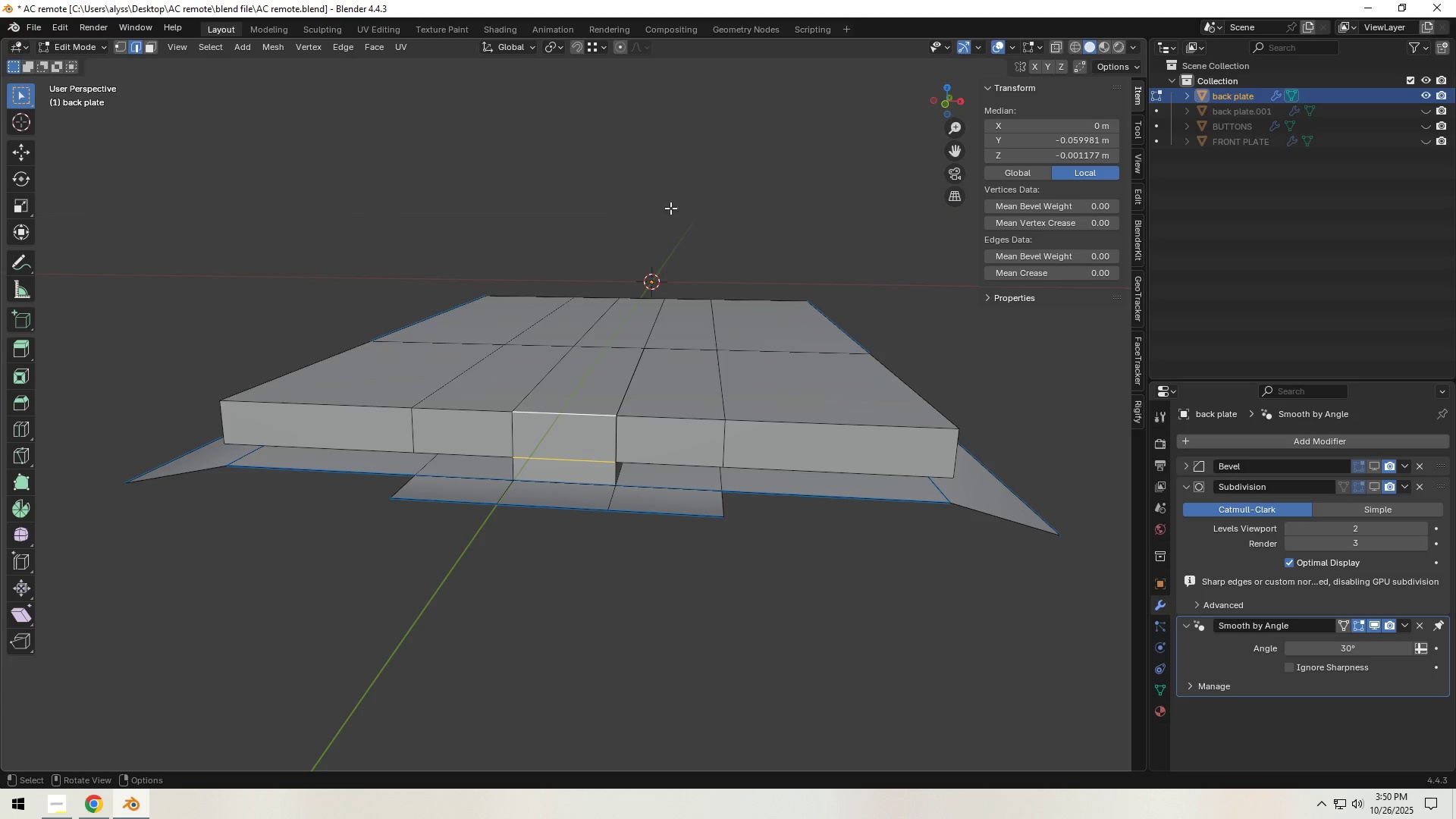 
left_click([628, 180])
 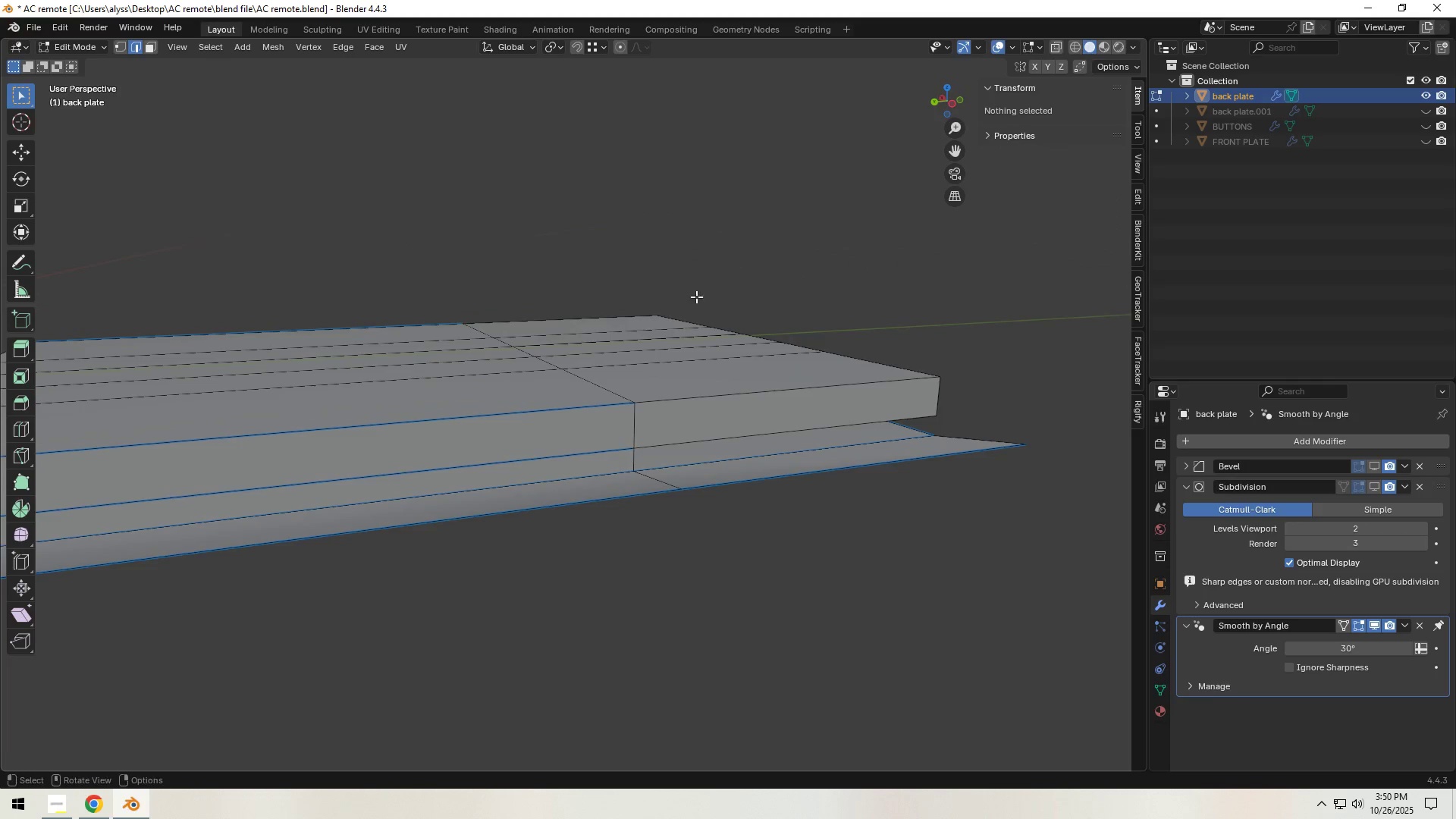 
left_click([566, 415])
 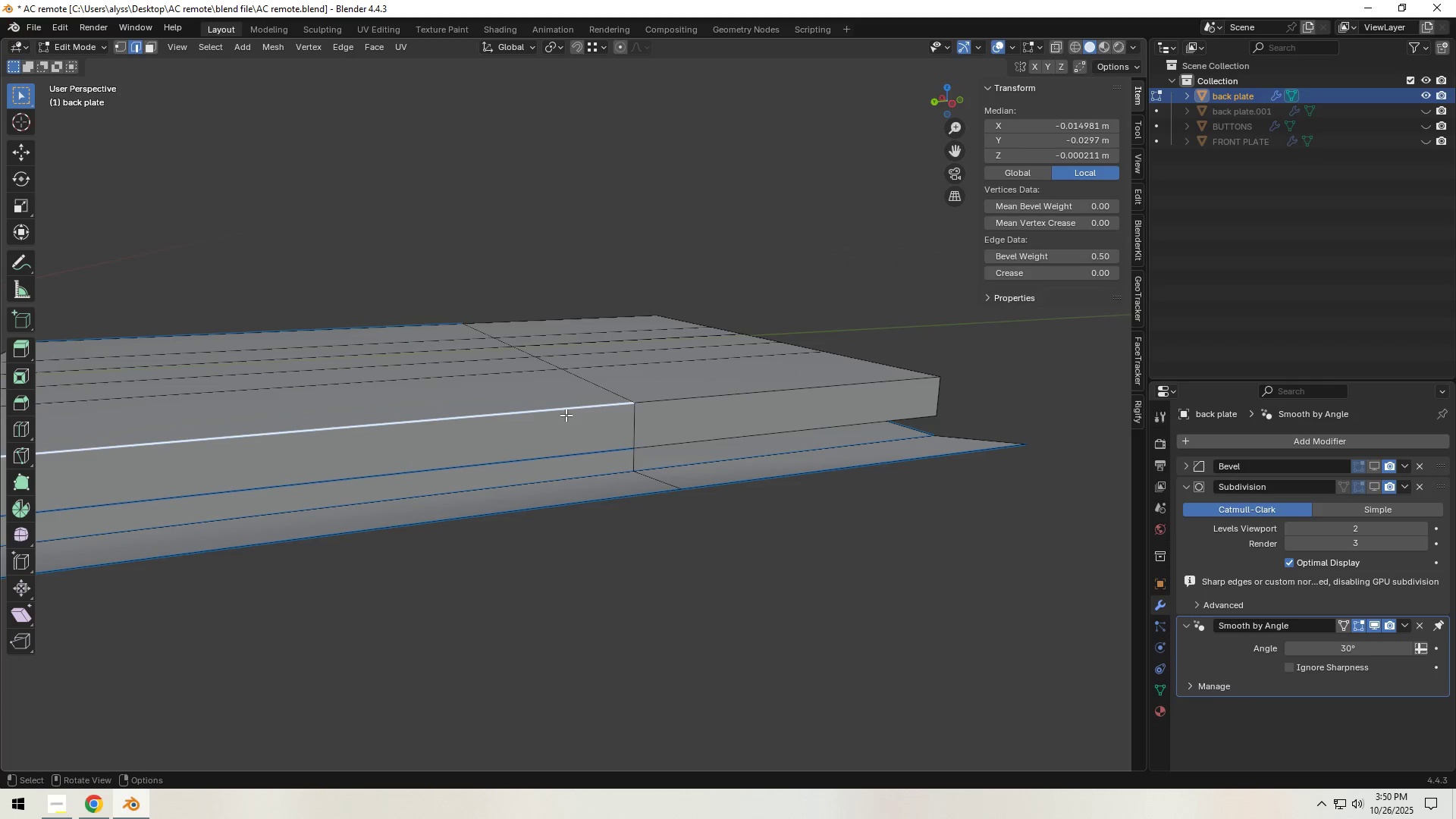 
scroll: coordinate [561, 416], scroll_direction: down, amount: 3.0
 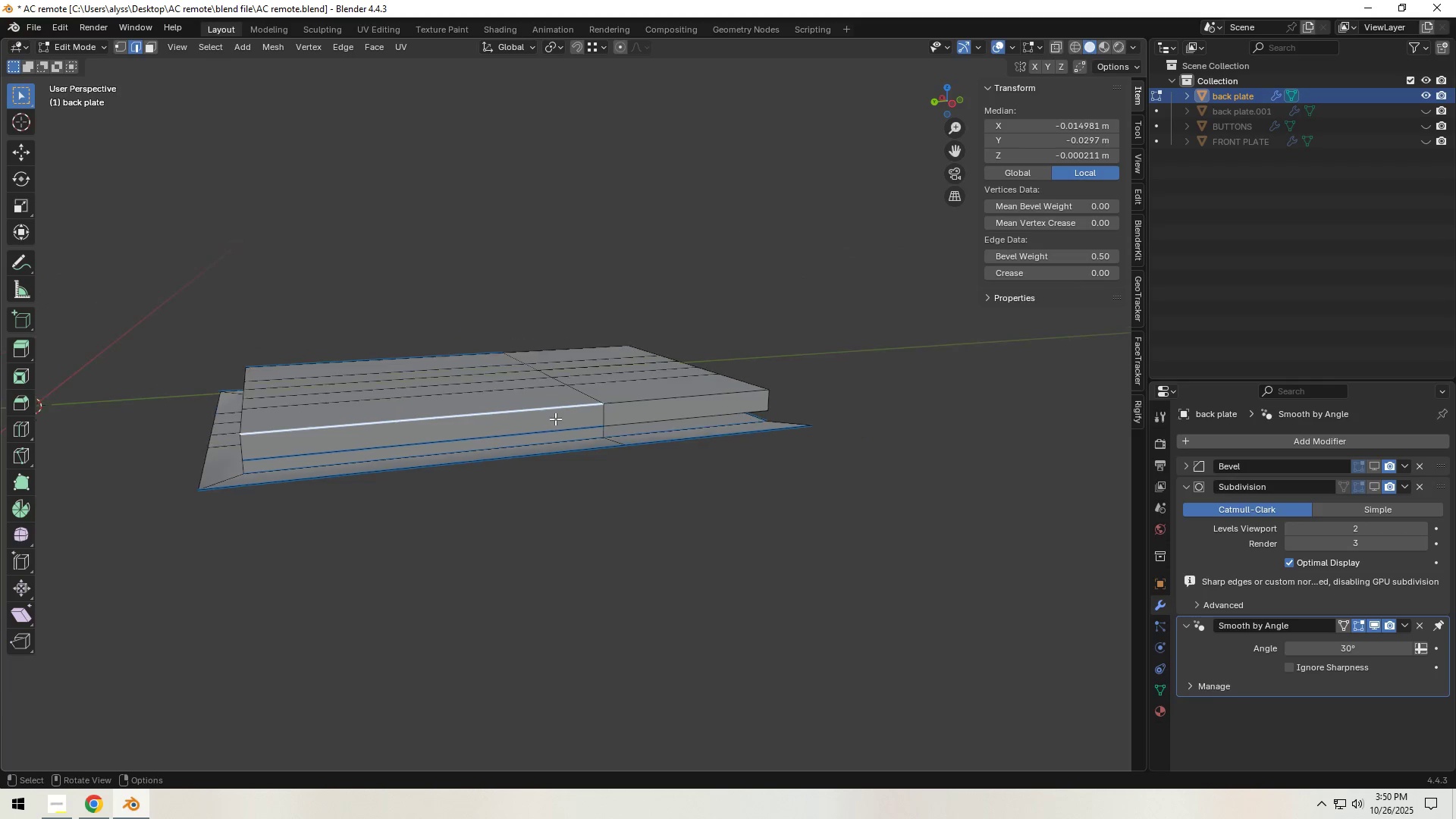 
hold_key(key=ShiftLeft, duration=0.91)
left_click([588, 419])
 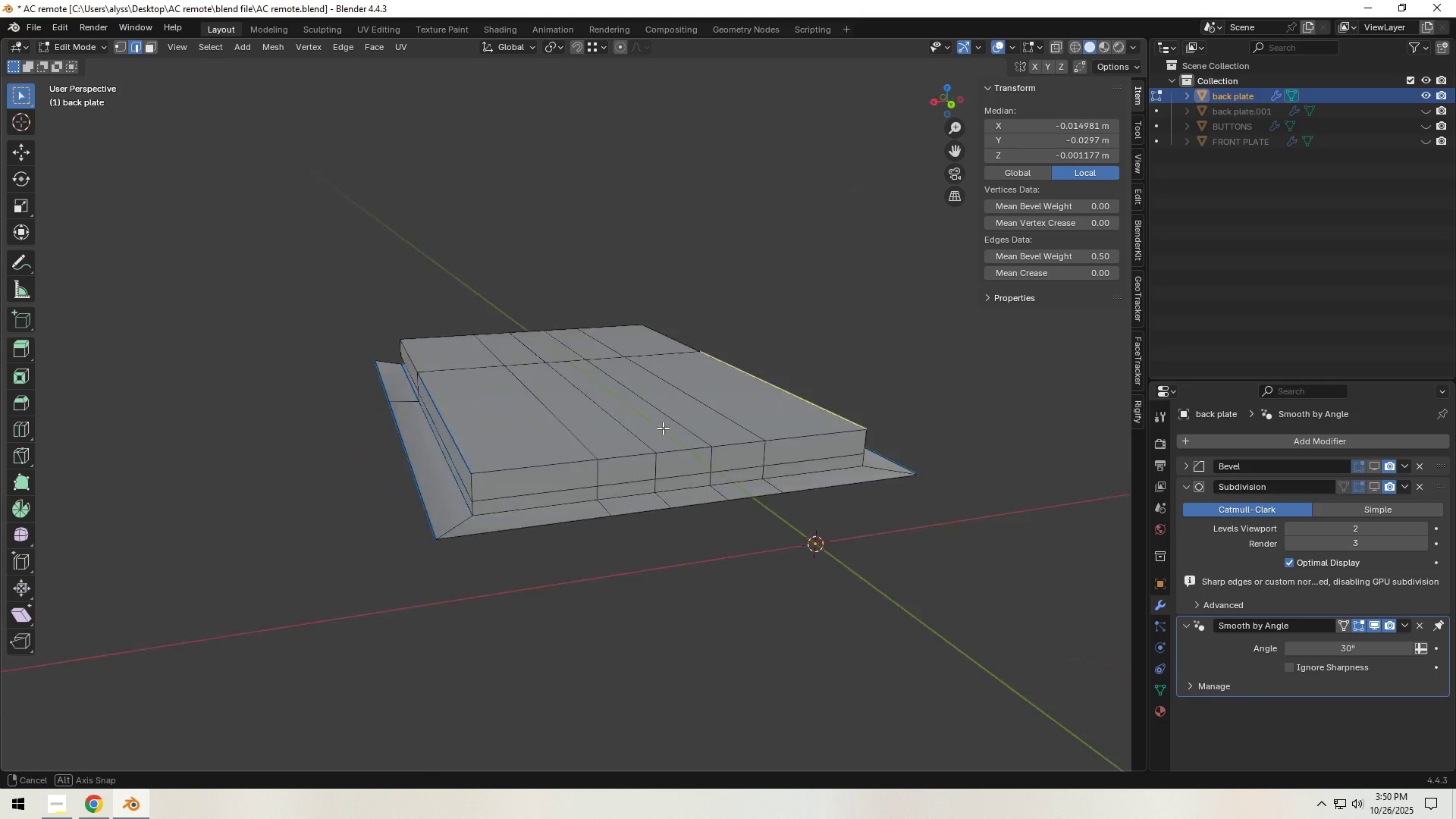 
hold_key(key=ShiftLeft, duration=1.29)
double_click([630, 485])
 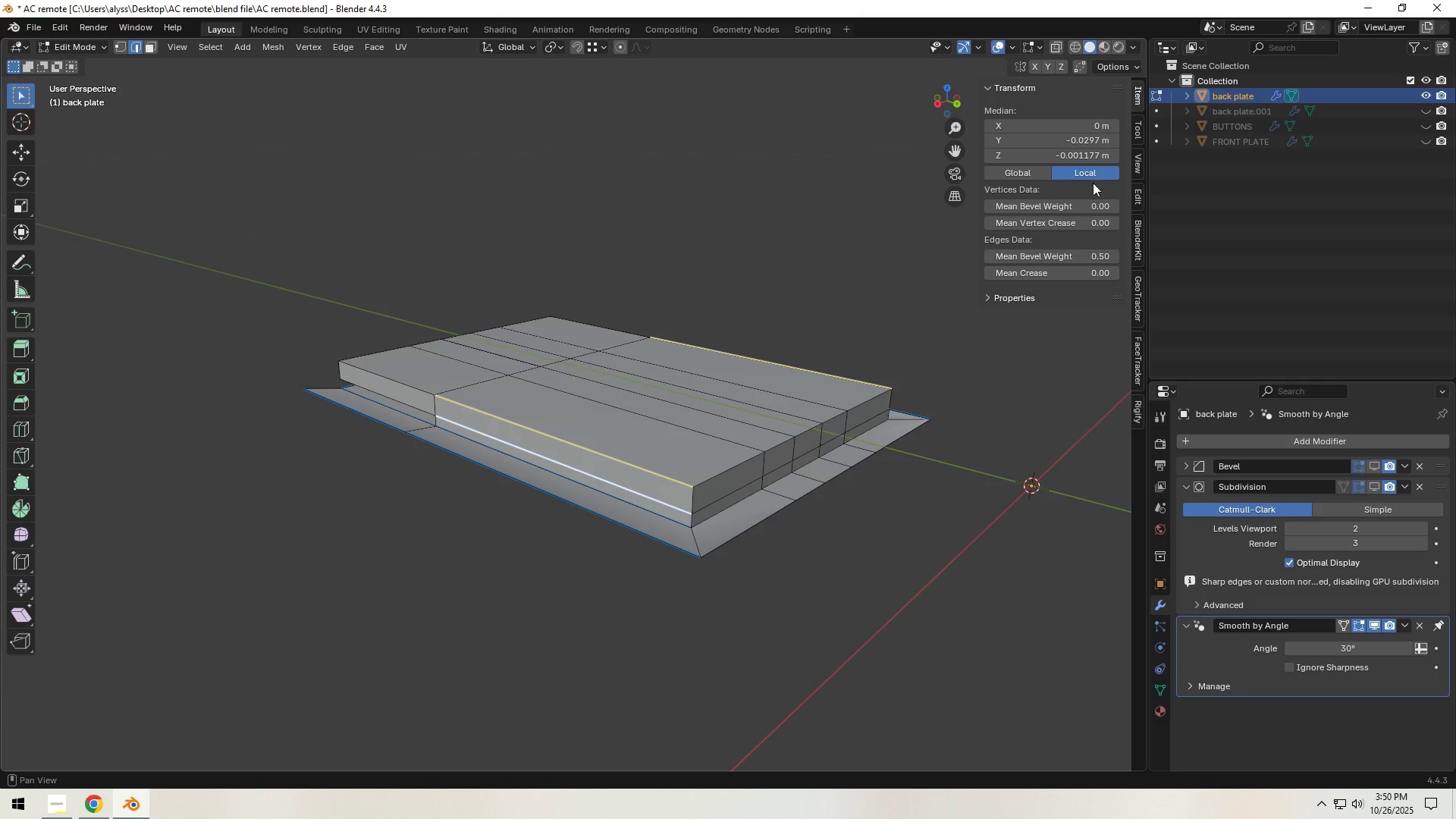 
left_click_drag(start_coordinate=[1087, 206], to_coordinate=[817, 243])
 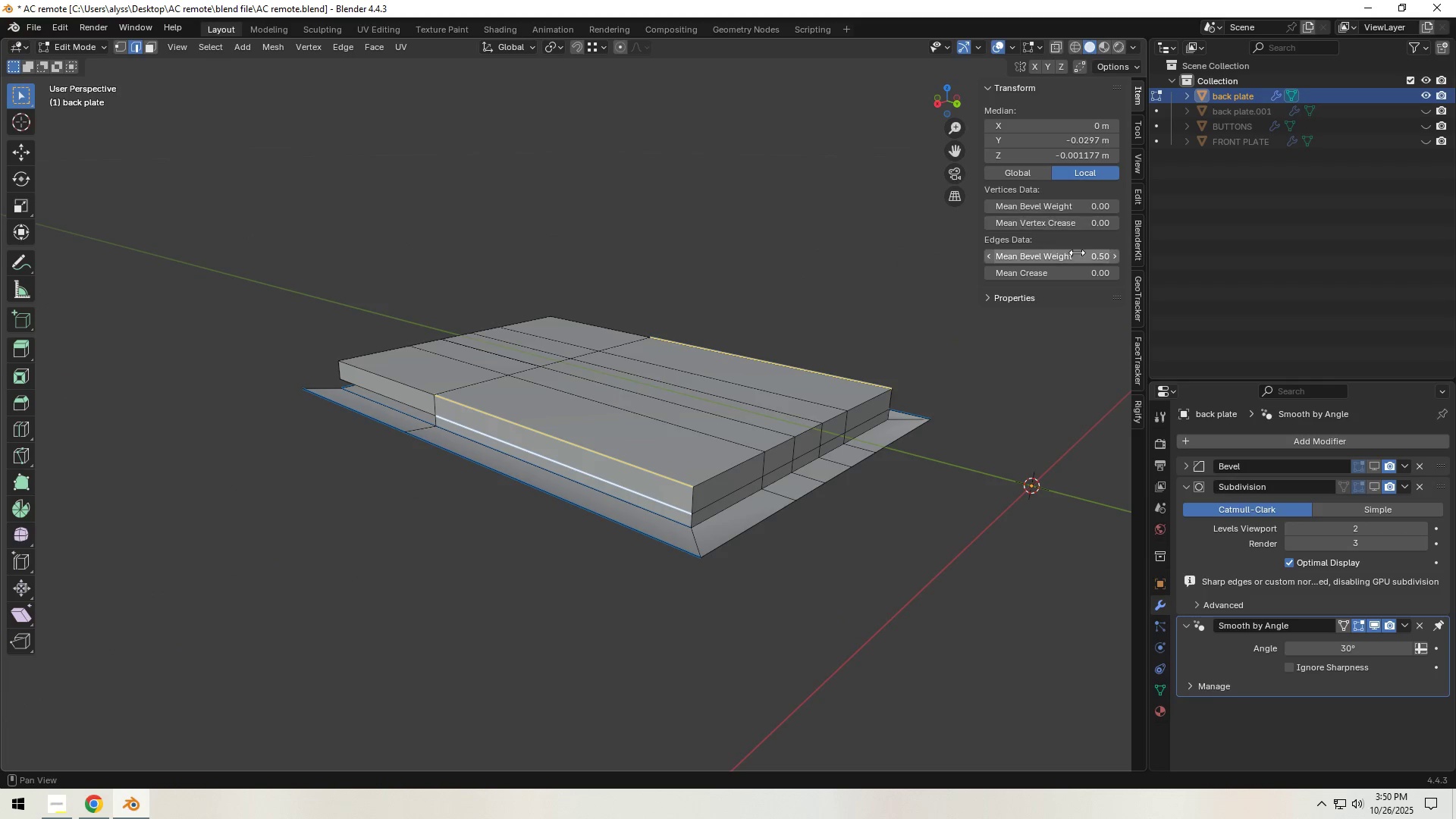 
left_click_drag(start_coordinate=[1077, 253], to_coordinate=[447, 347])
 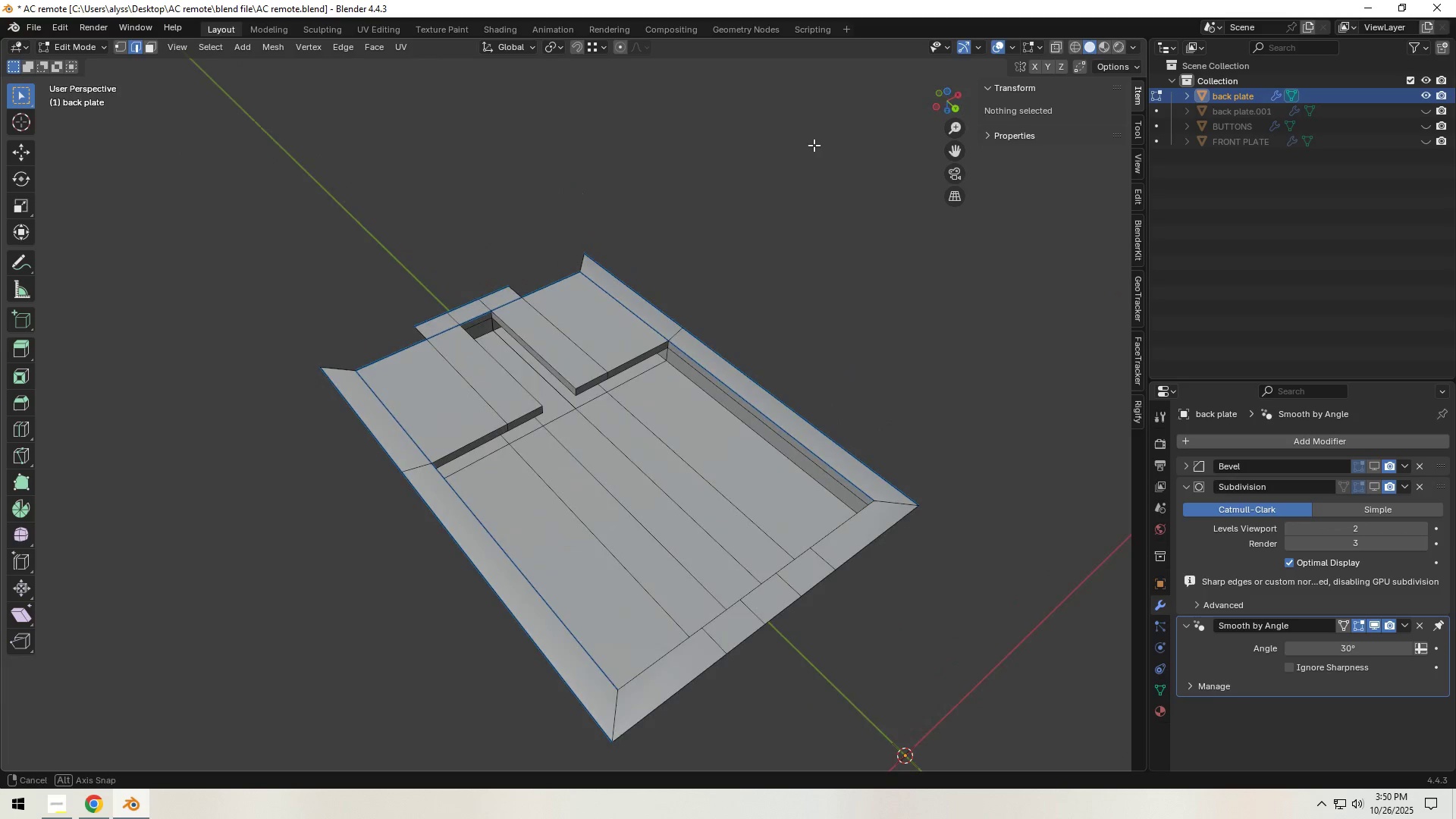 
scroll: coordinate [724, 279], scroll_direction: up, amount: 2.0
 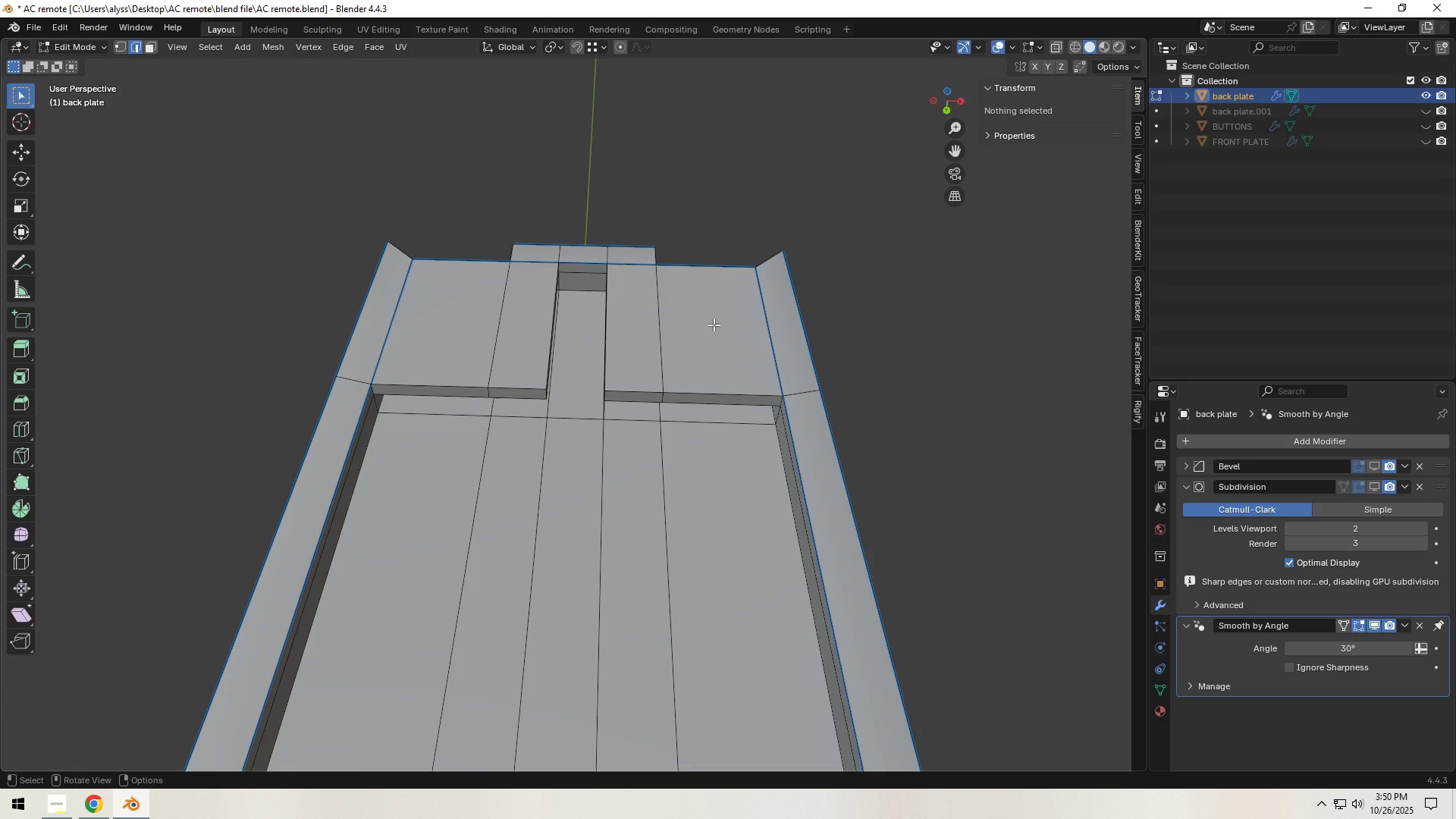 
wait(6.12)
 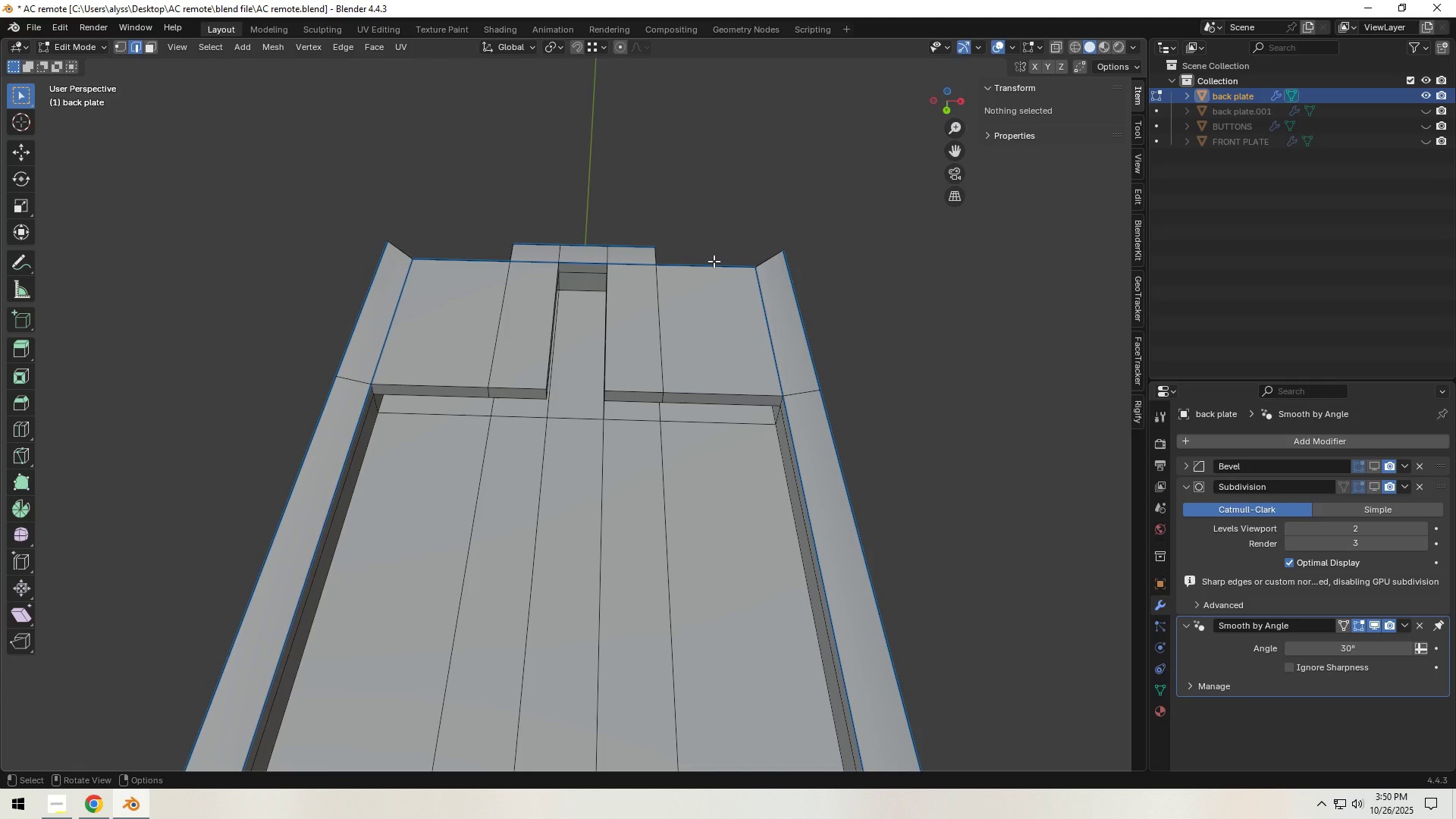 
key(Control+S)
 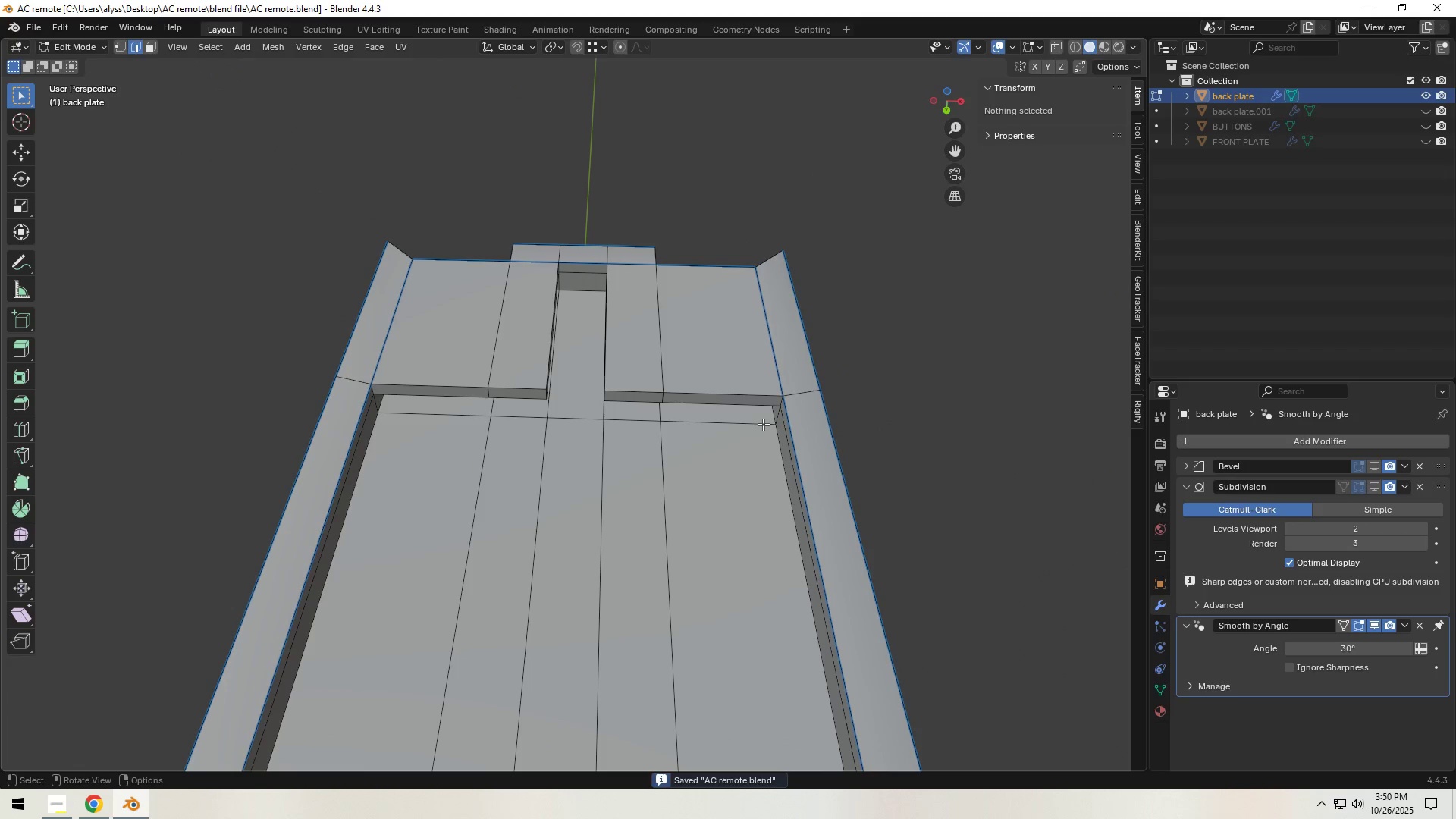 
key(Tab)
 